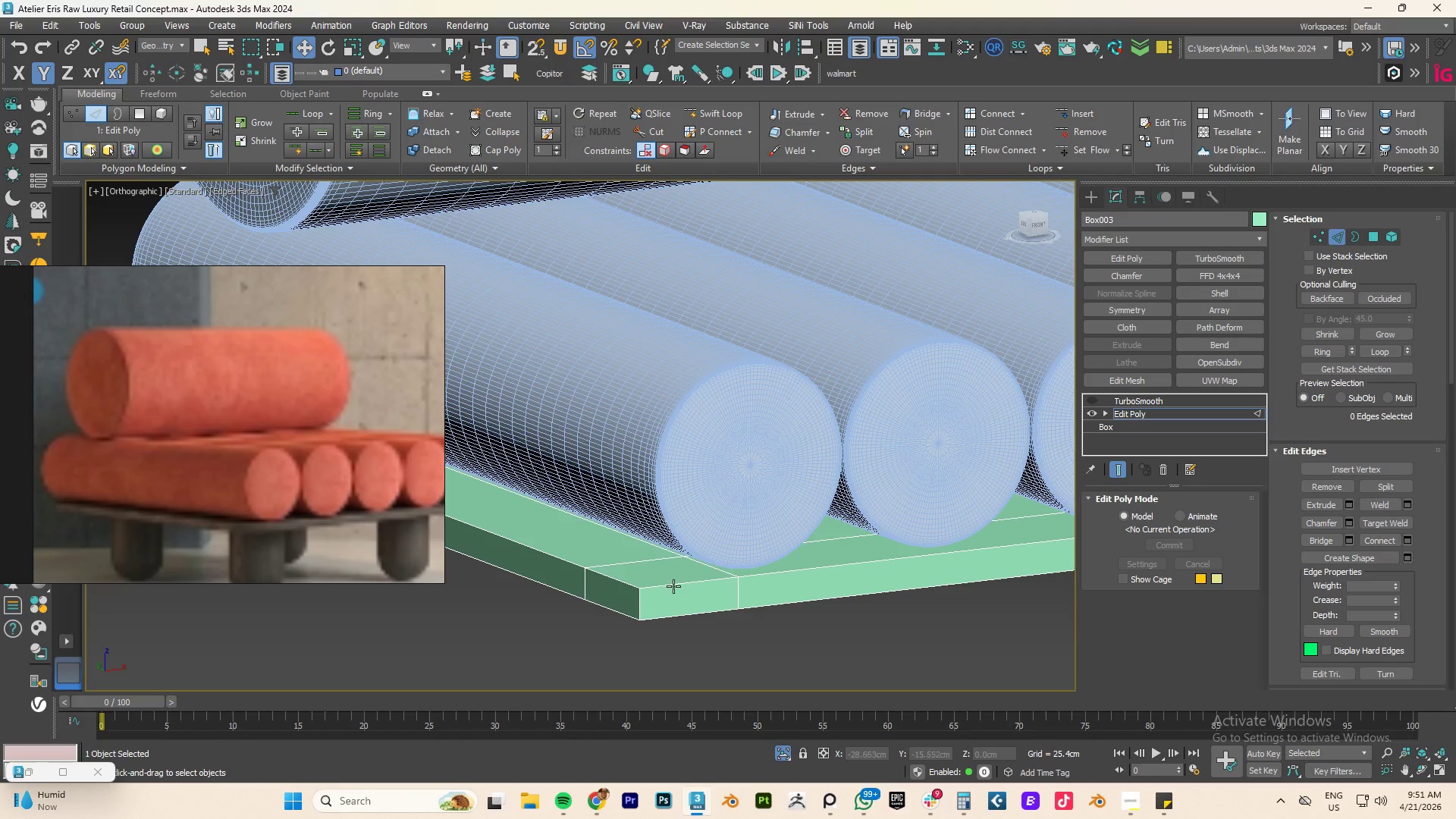 
double_click([673, 586])
 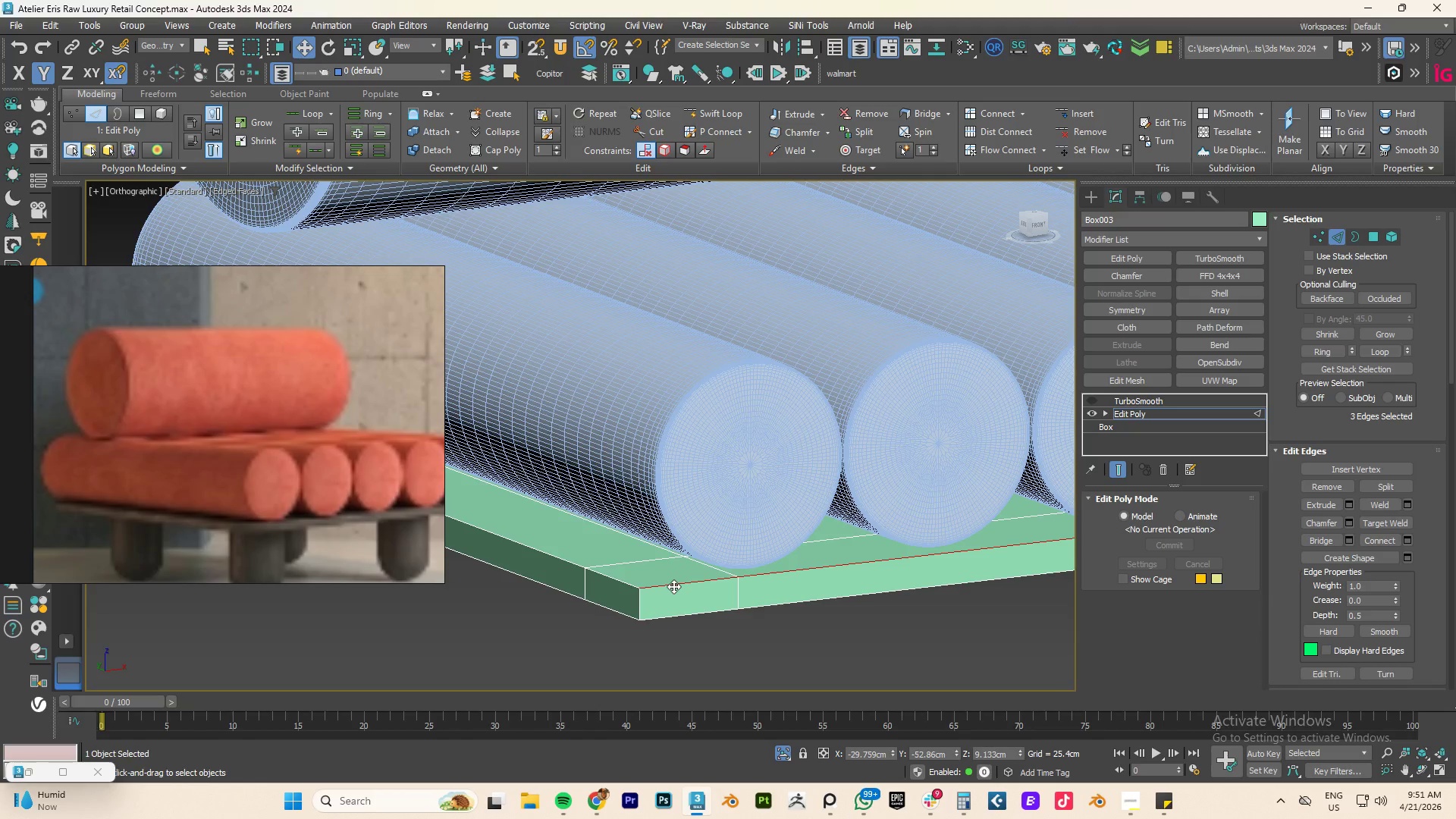 
hold_key(key=ControlLeft, duration=0.89)
double_click([635, 586])
 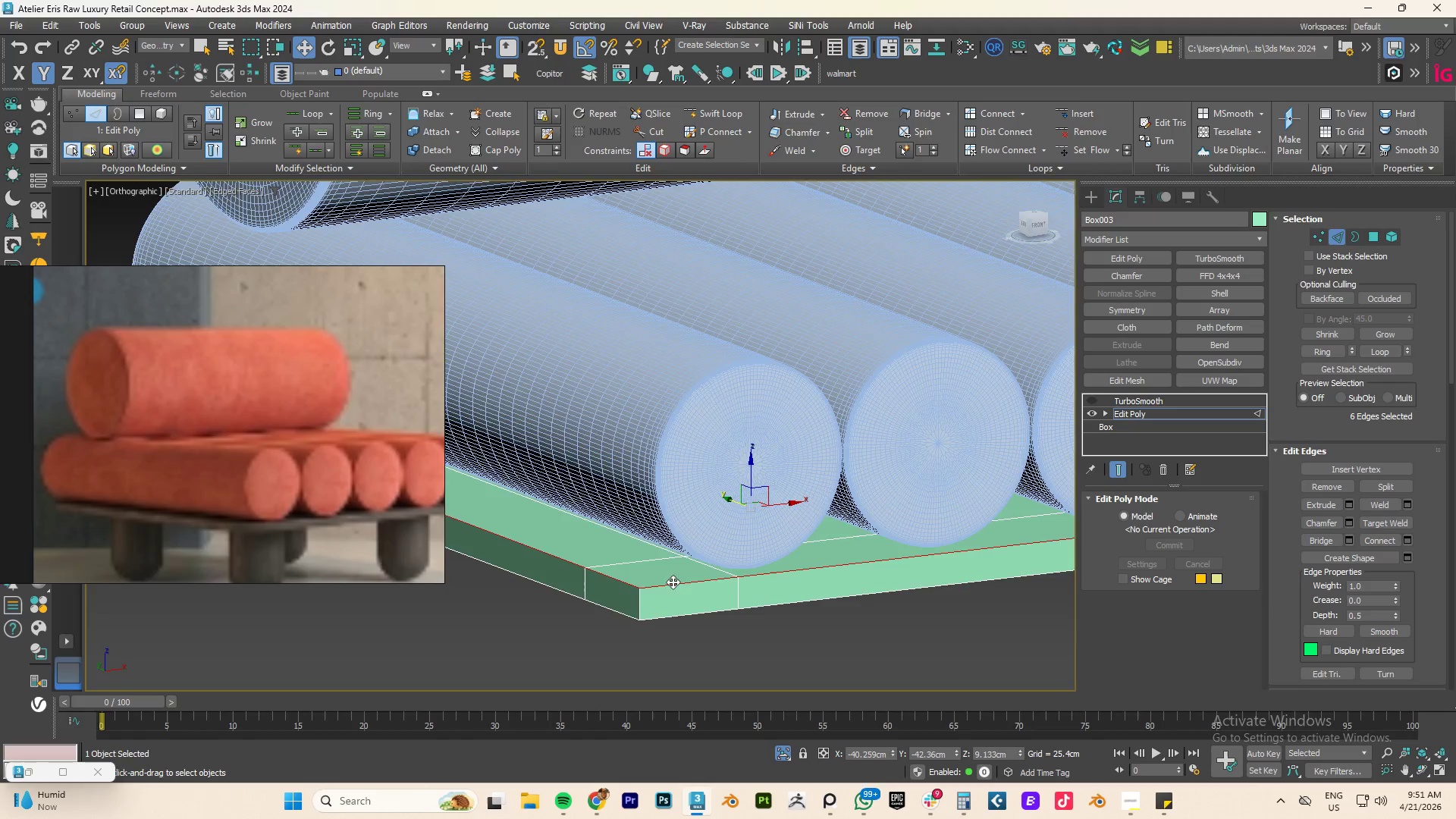 
hold_key(key=ControlLeft, duration=0.44)
 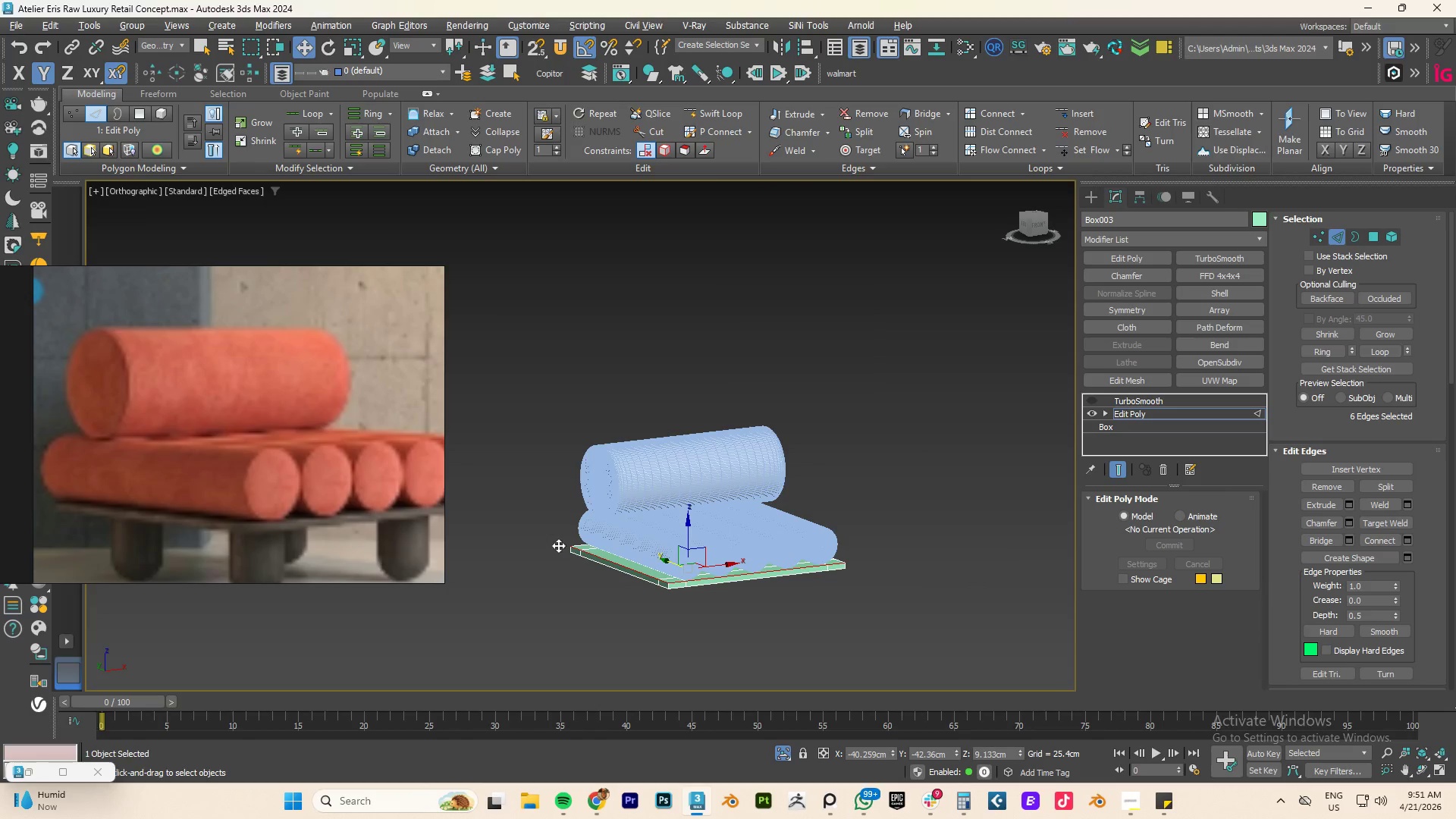 
scroll: coordinate [674, 582], scroll_direction: down, amount: 5.0
 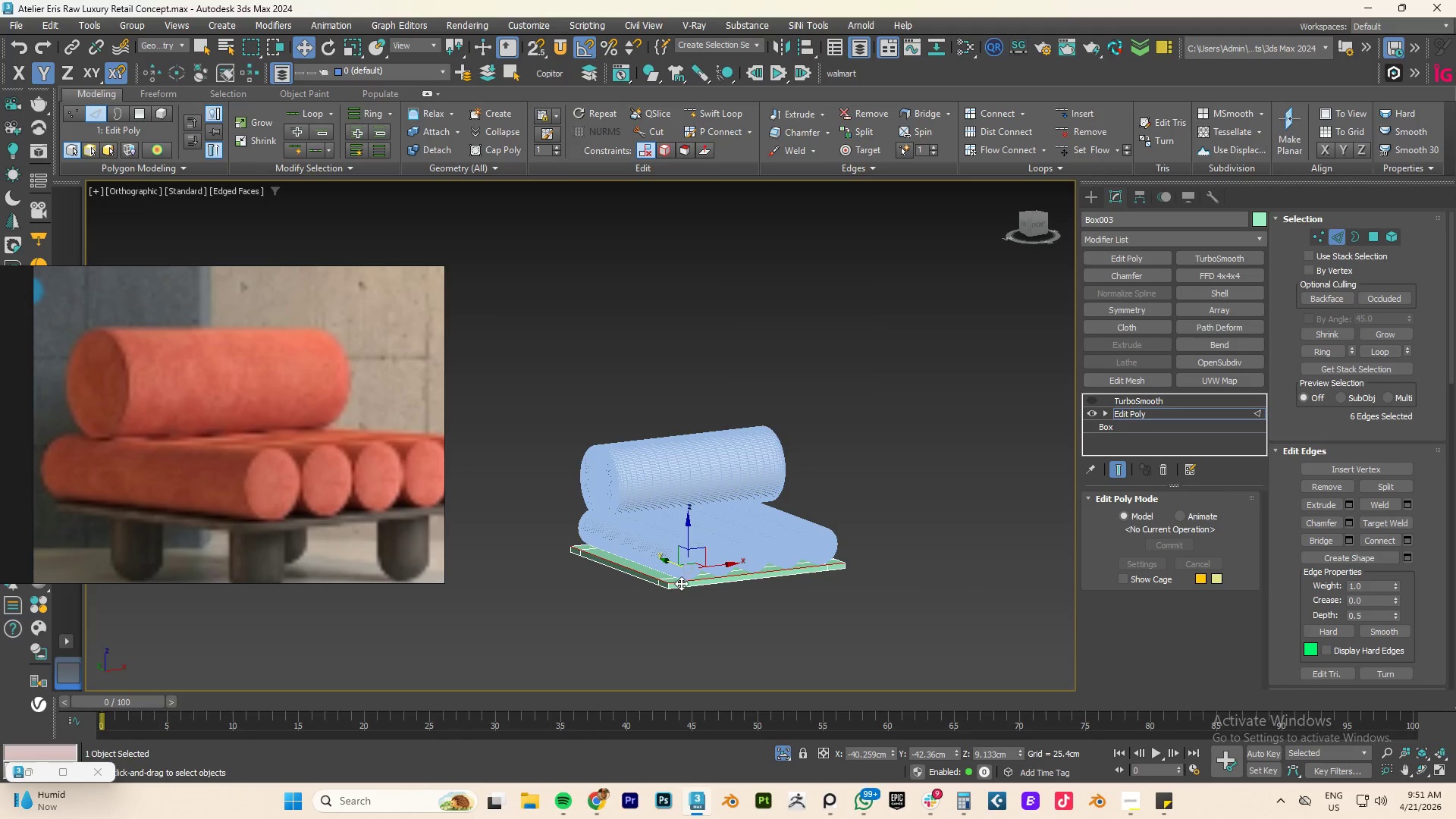 
hold_key(key=AltLeft, duration=0.59)
 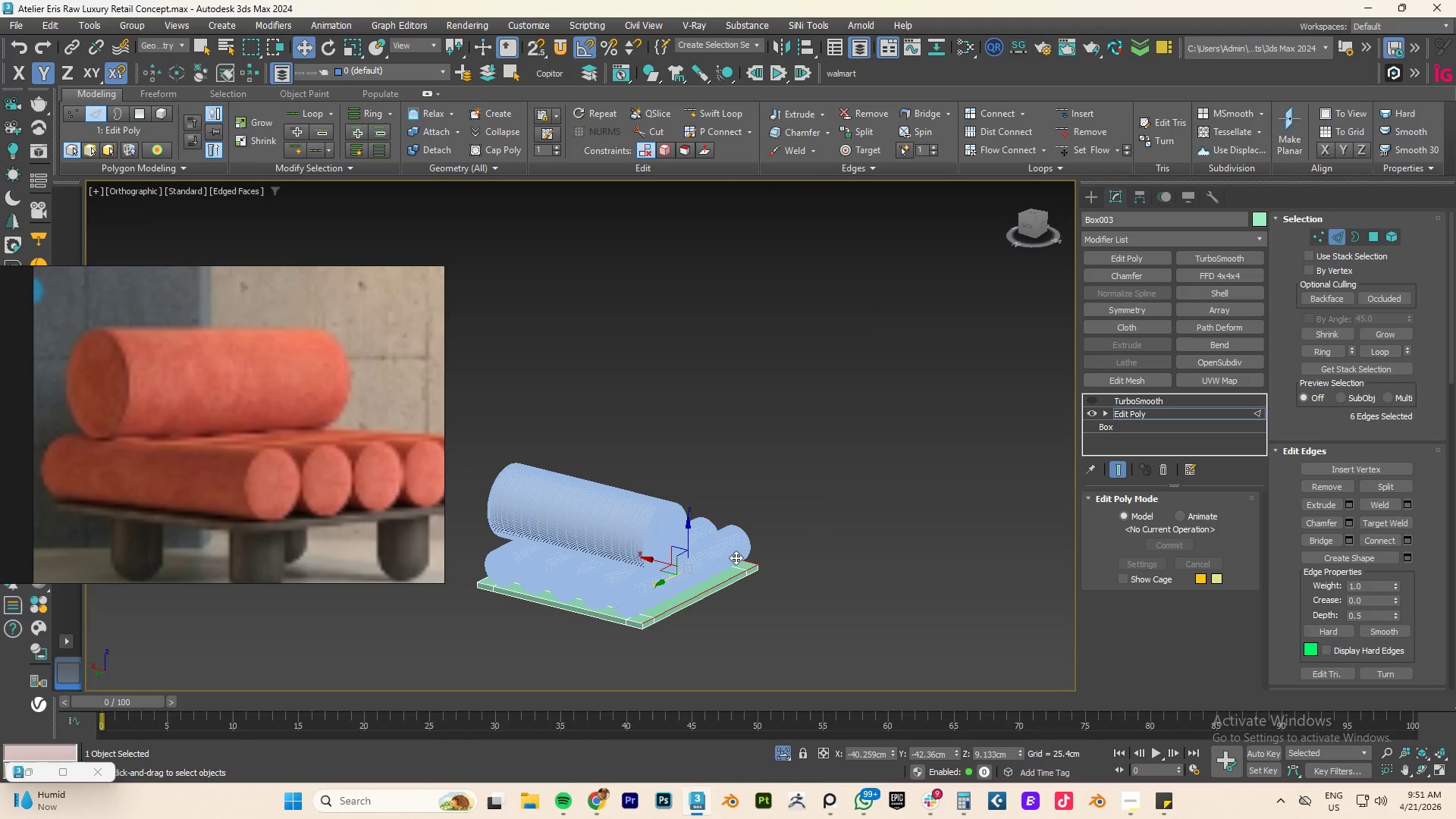 
key(Alt+Q)
 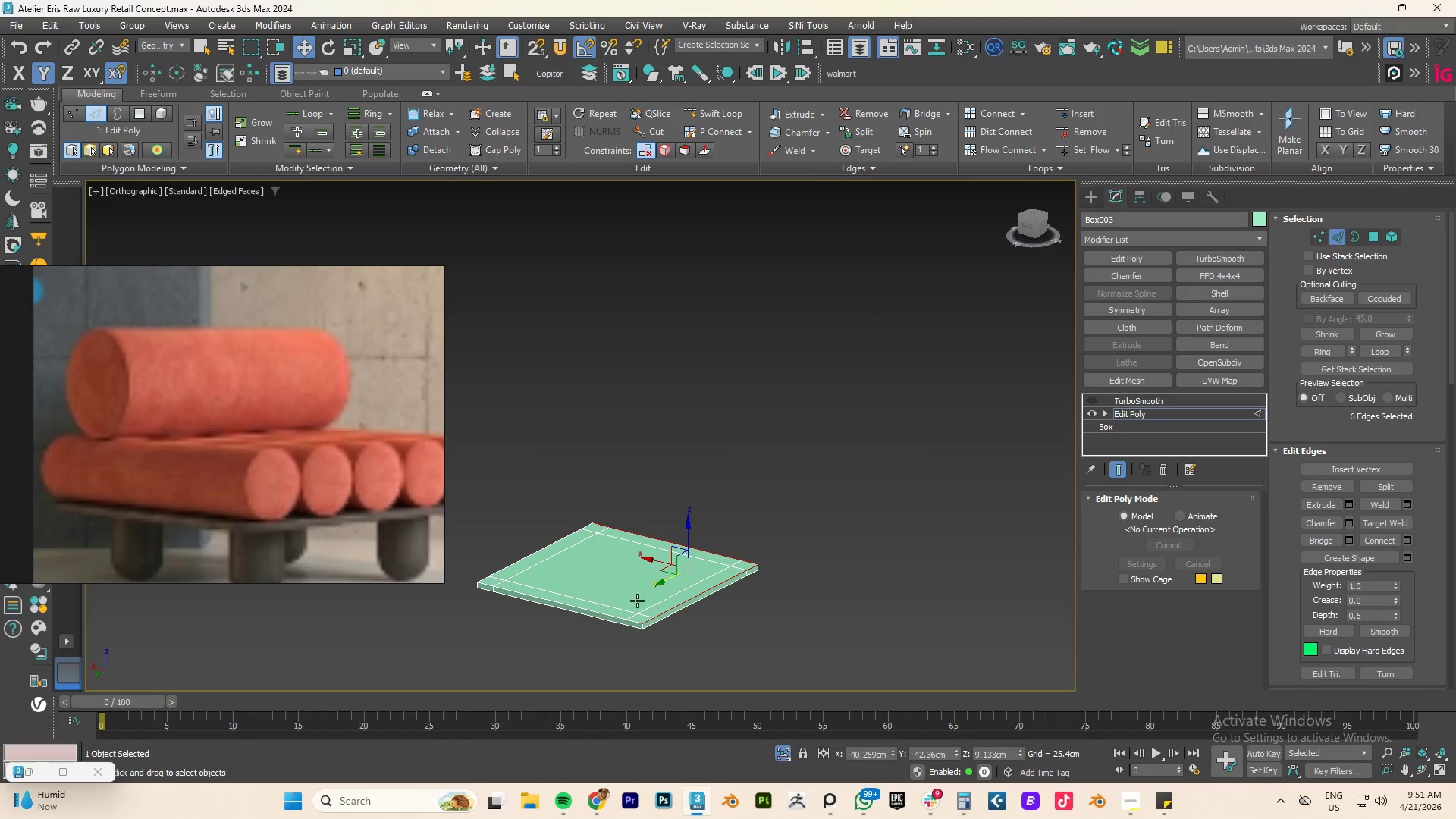 
hold_key(key=ControlLeft, duration=0.69)
 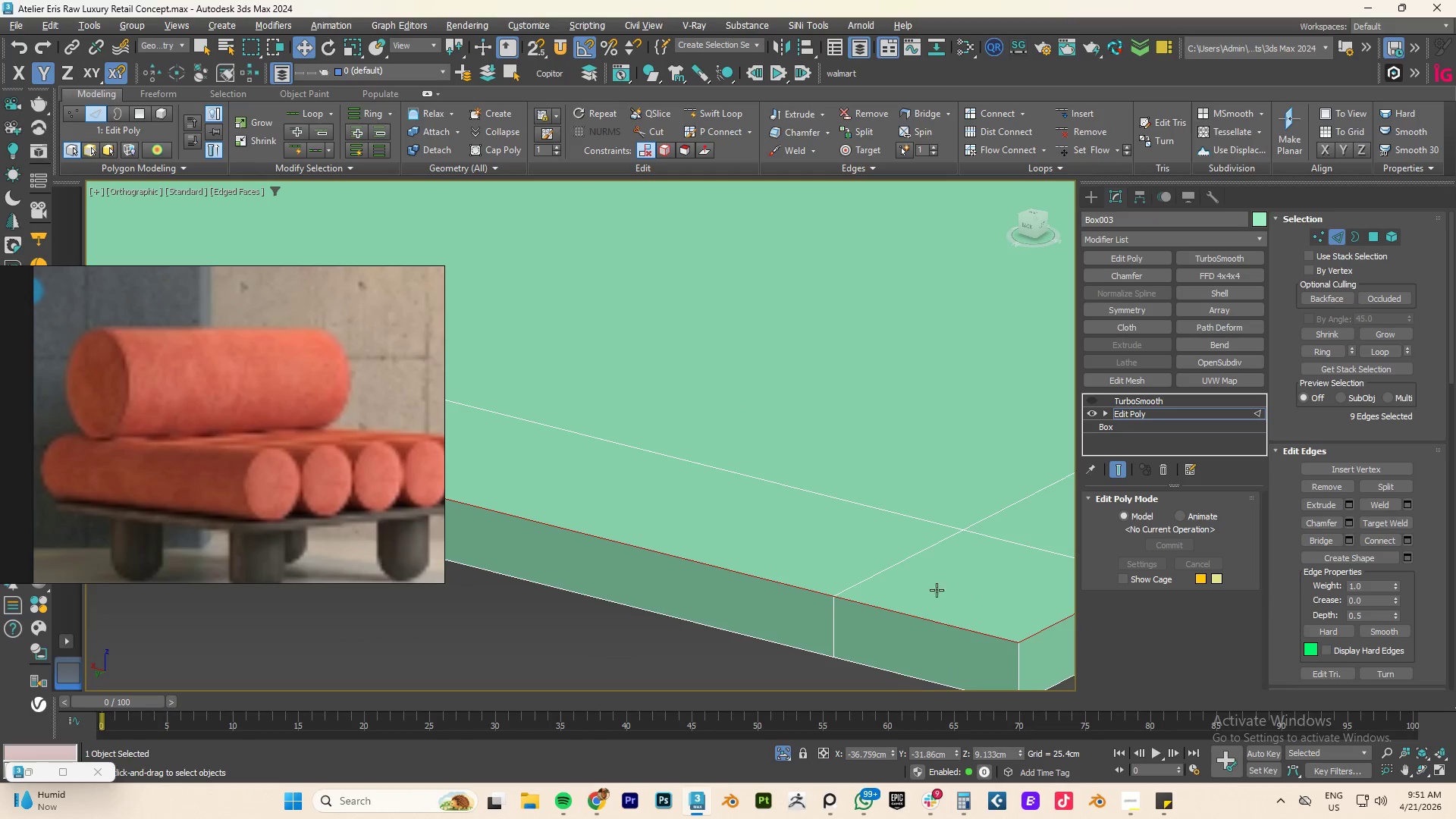 
scroll: coordinate [644, 616], scroll_direction: up, amount: 4.0
 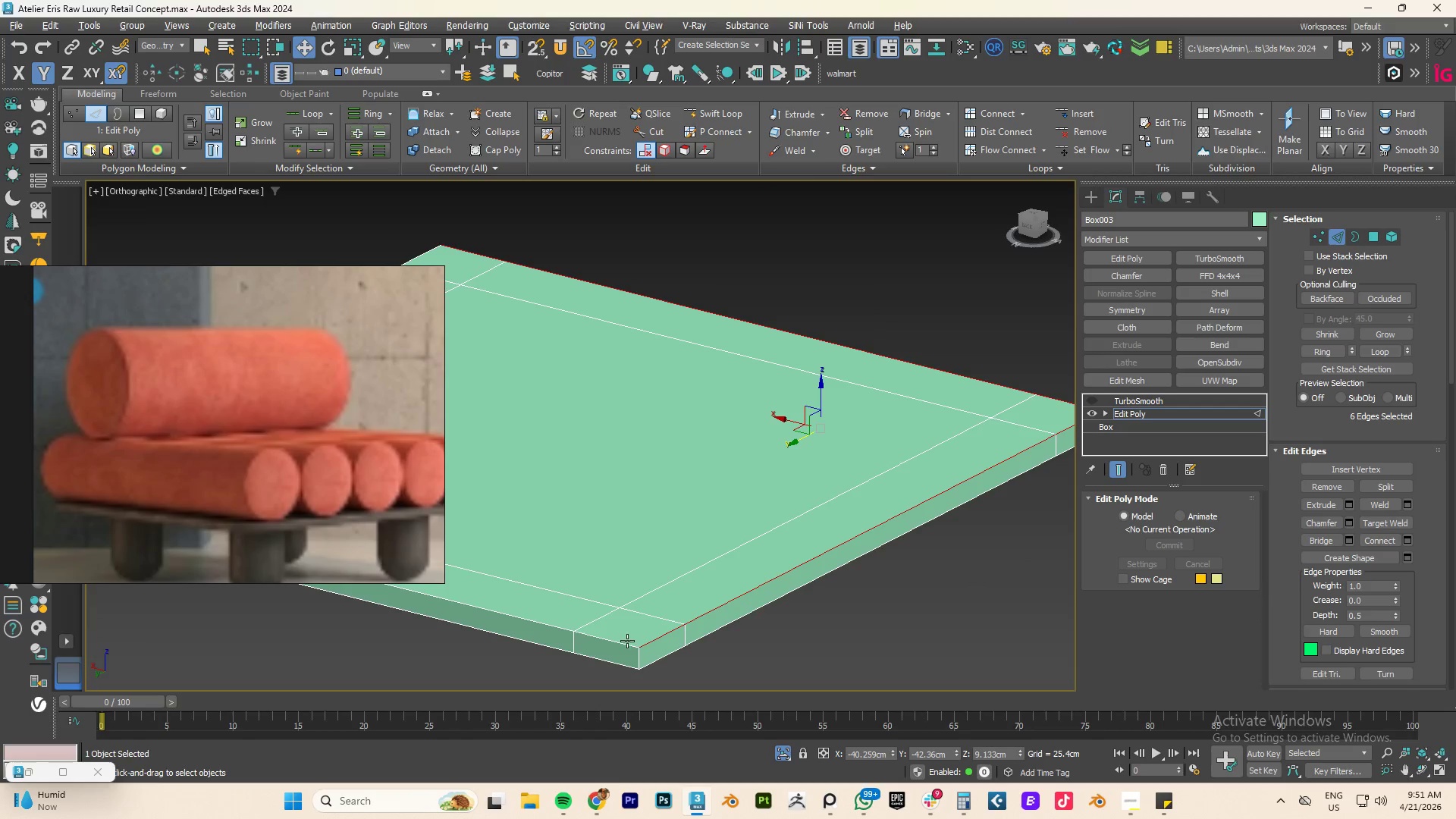 
left_click([619, 643])
 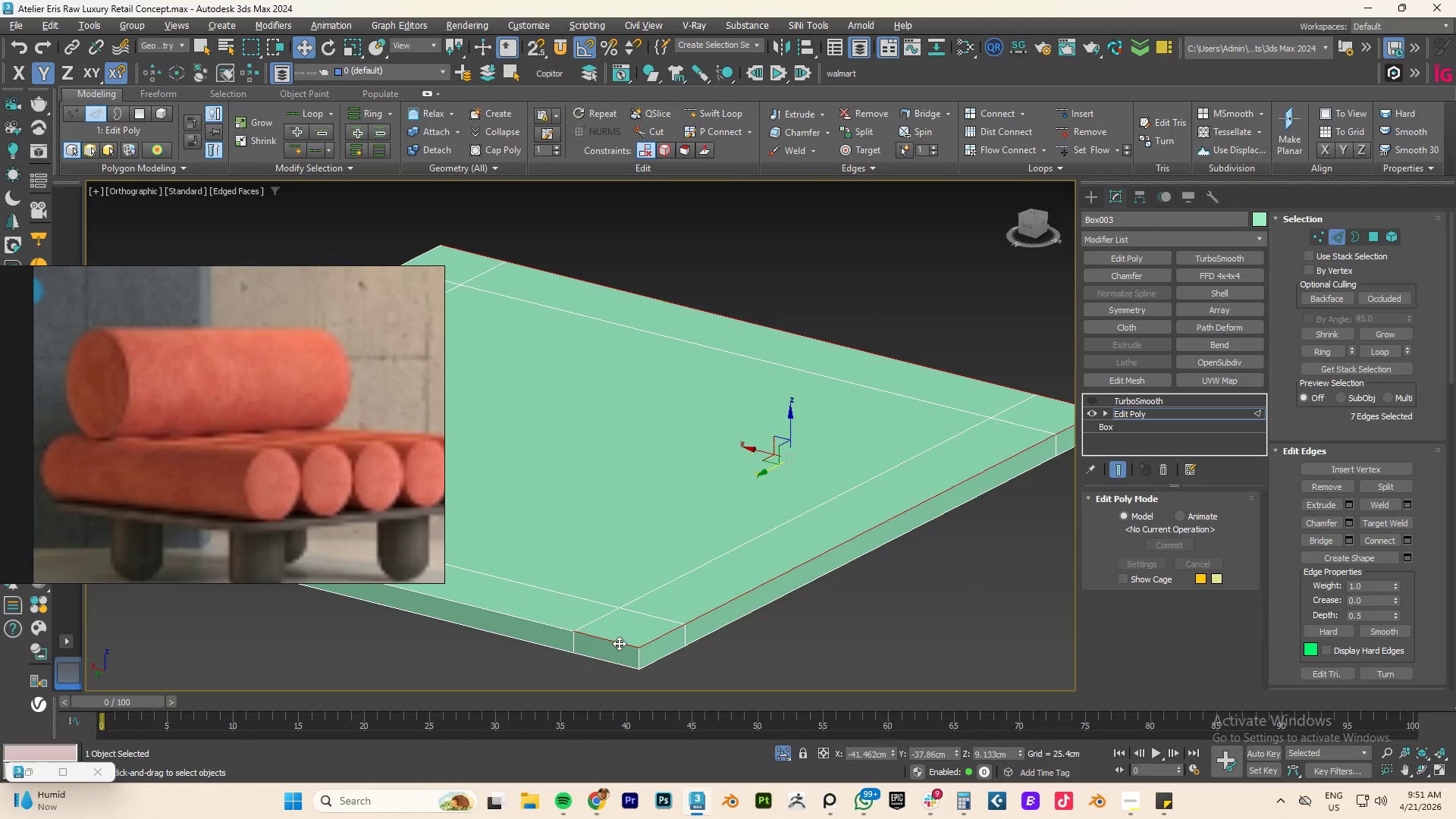 
left_click([619, 643])
 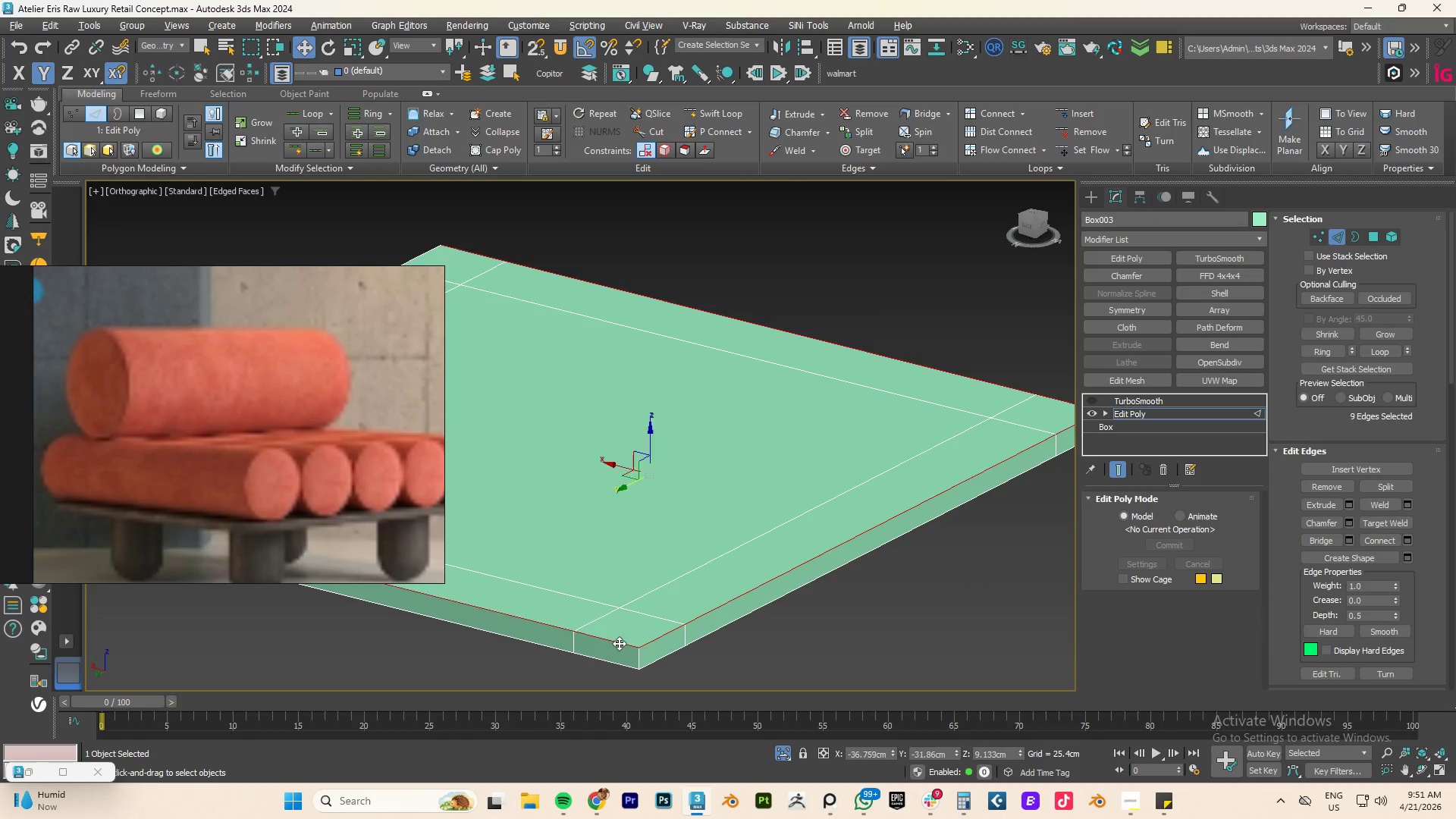 
scroll: coordinate [619, 643], scroll_direction: up, amount: 1.0
 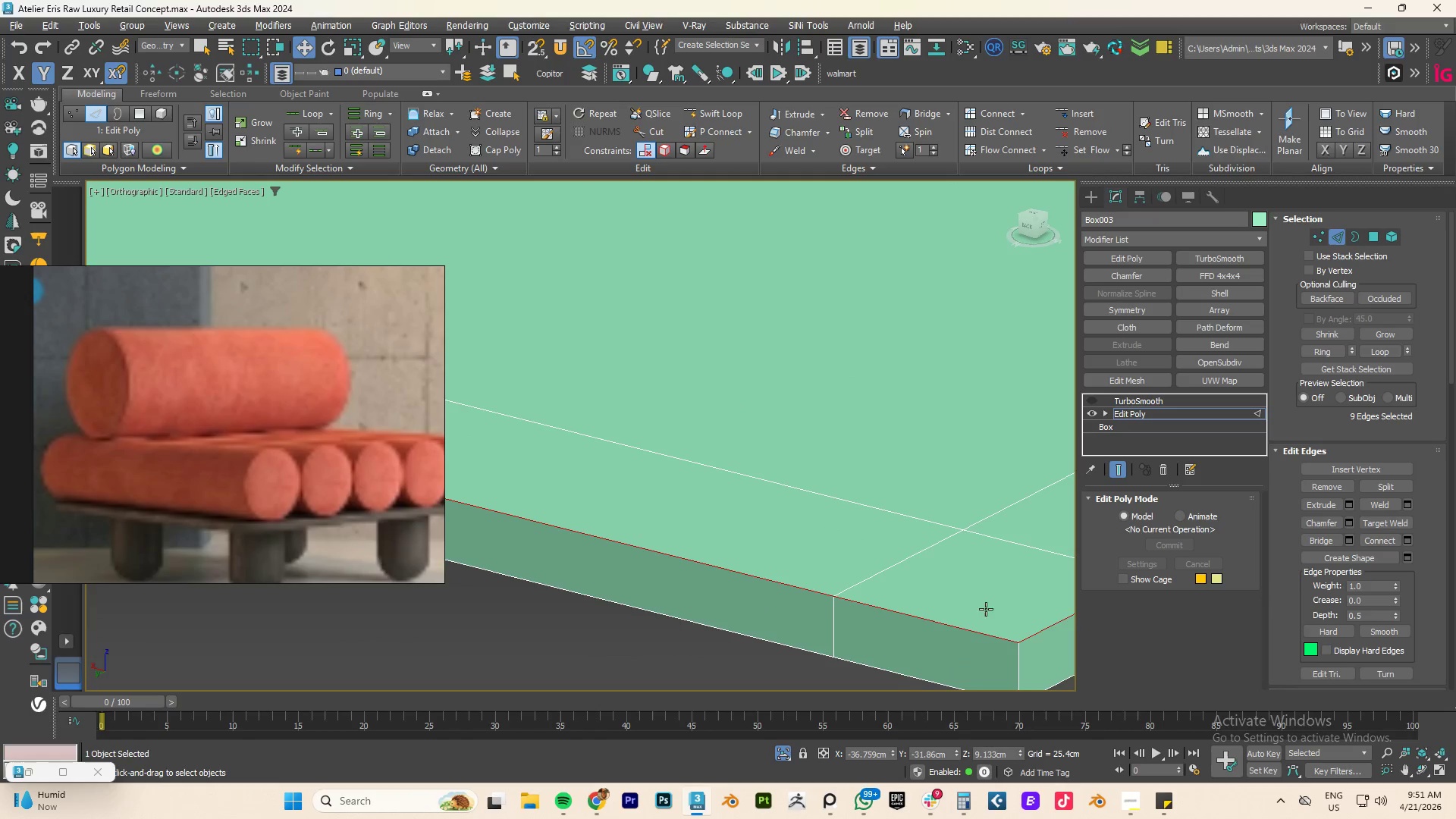 
hold_key(key=AltLeft, duration=0.52)
 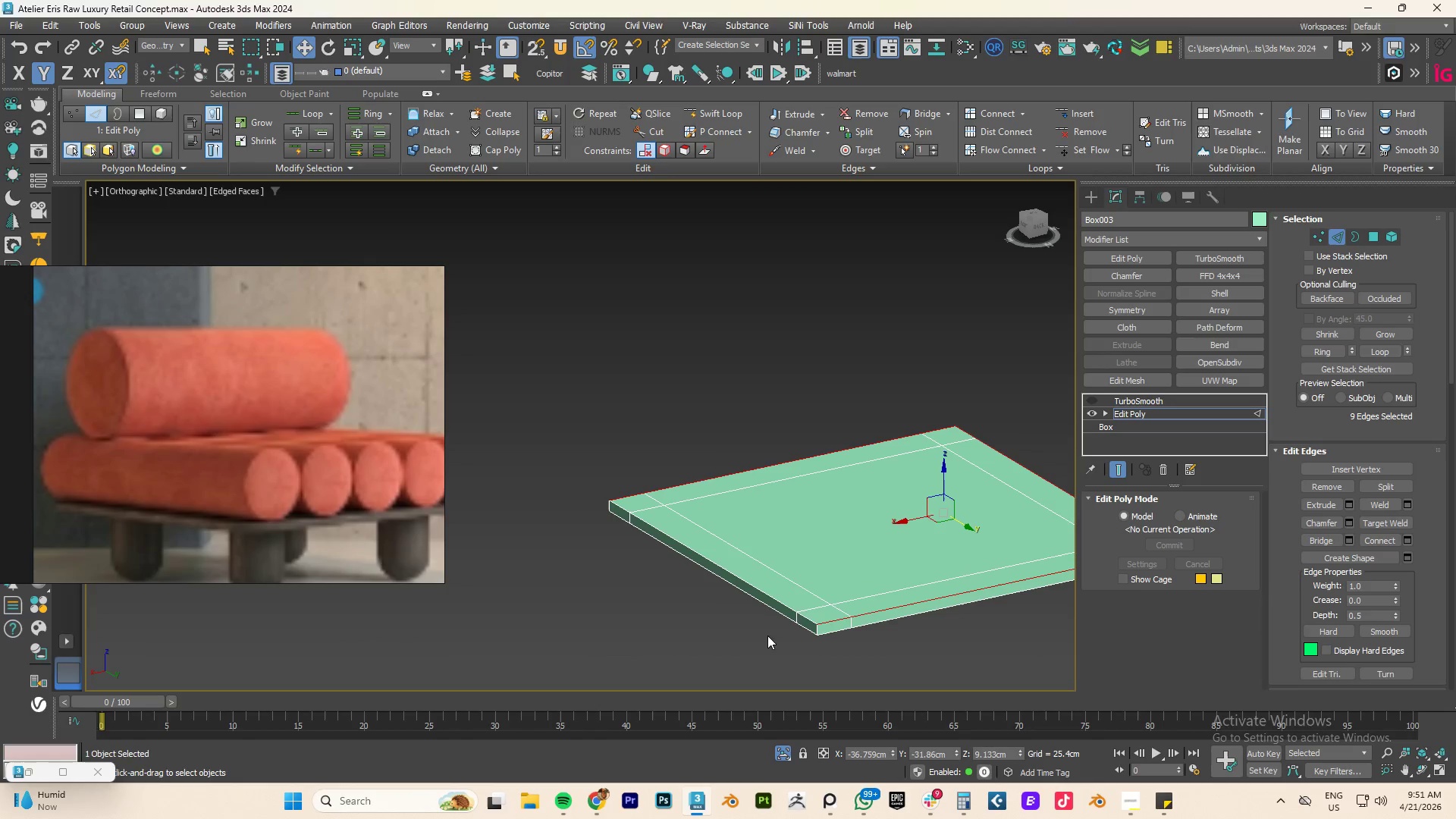 
scroll: coordinate [920, 590], scroll_direction: down, amount: 5.0
 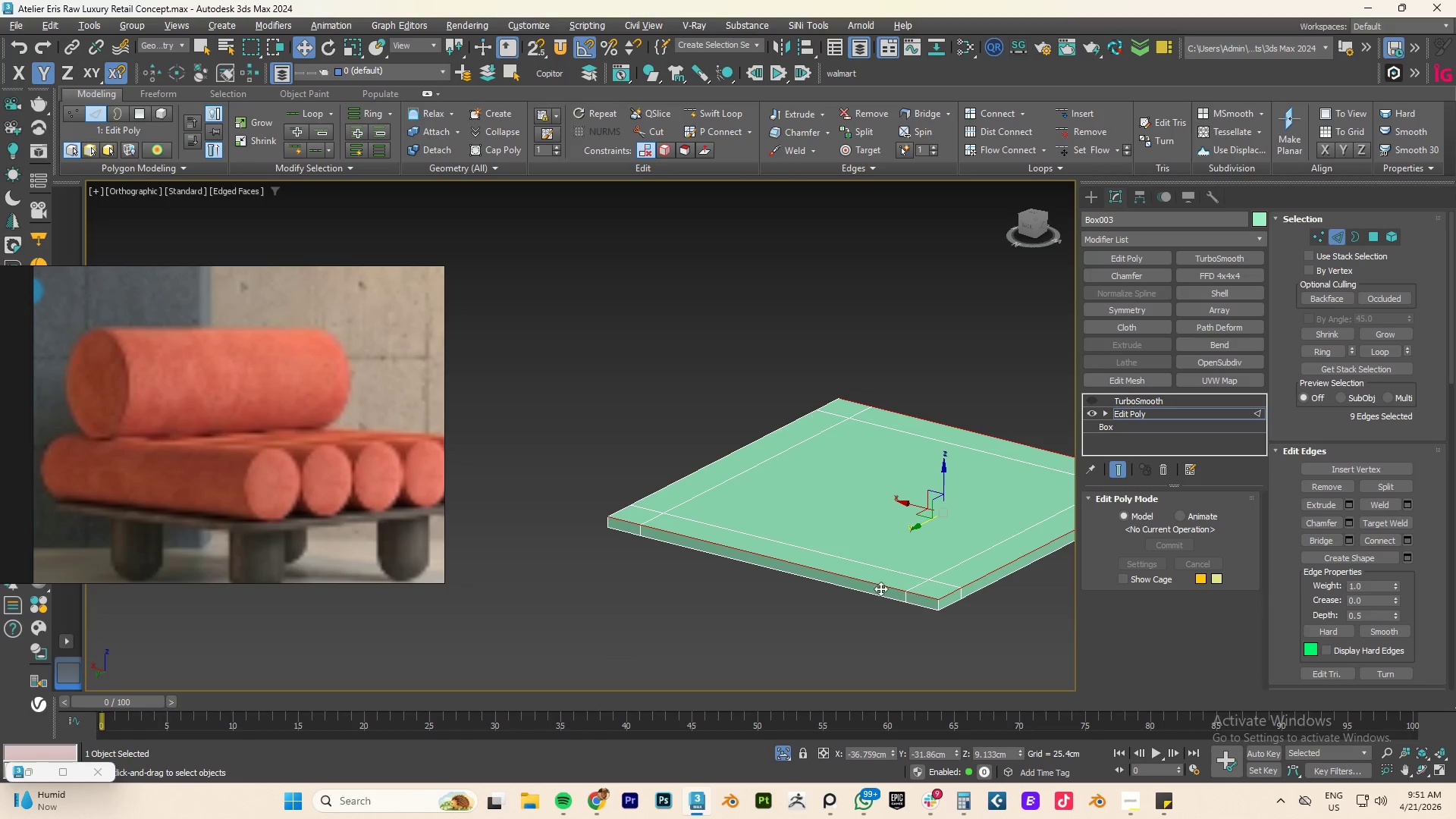 
hold_key(key=ControlLeft, duration=1.0)
double_click([779, 601])
 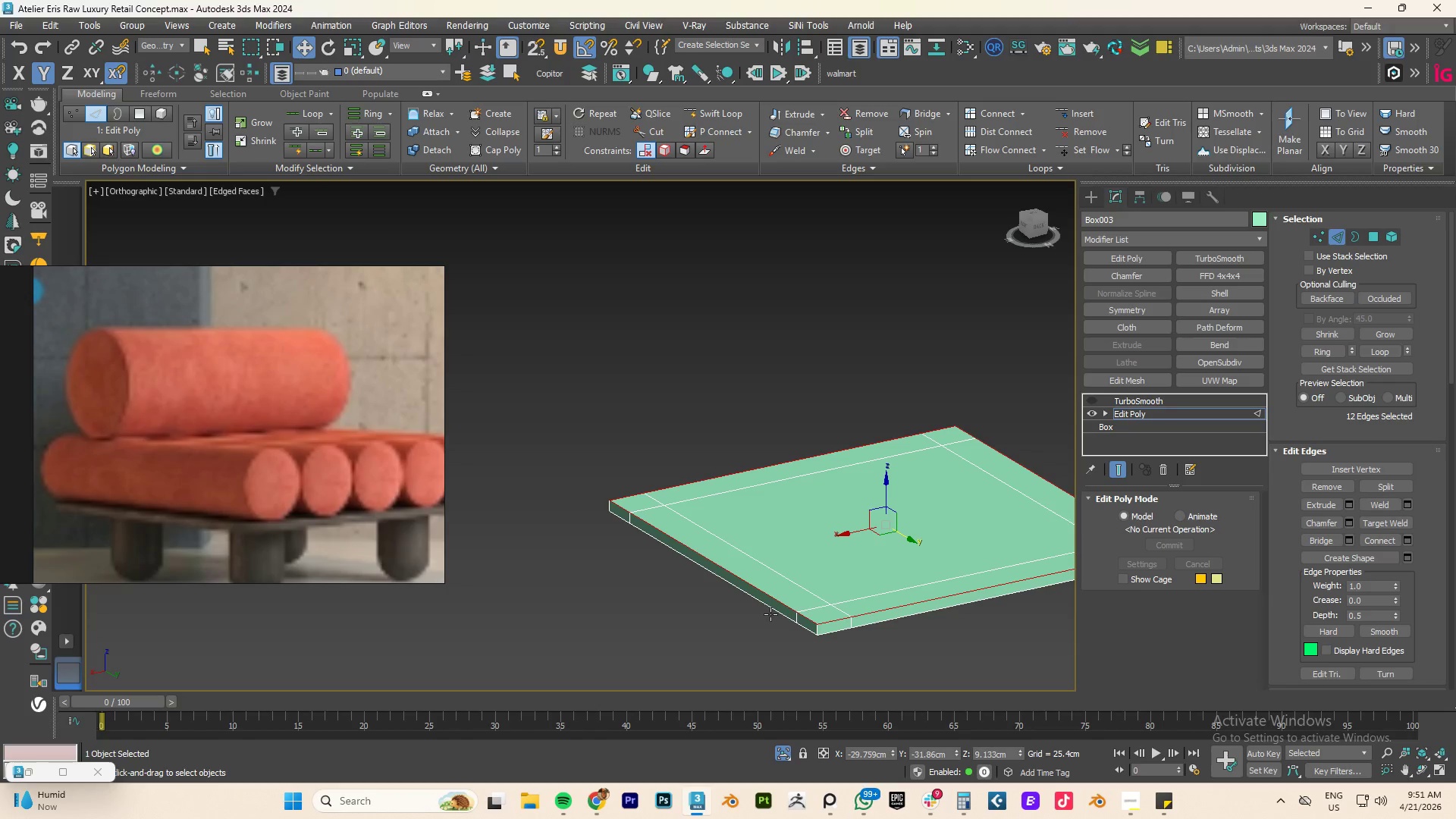 
hold_key(key=ControlLeft, duration=1.59)
double_click([770, 610])
 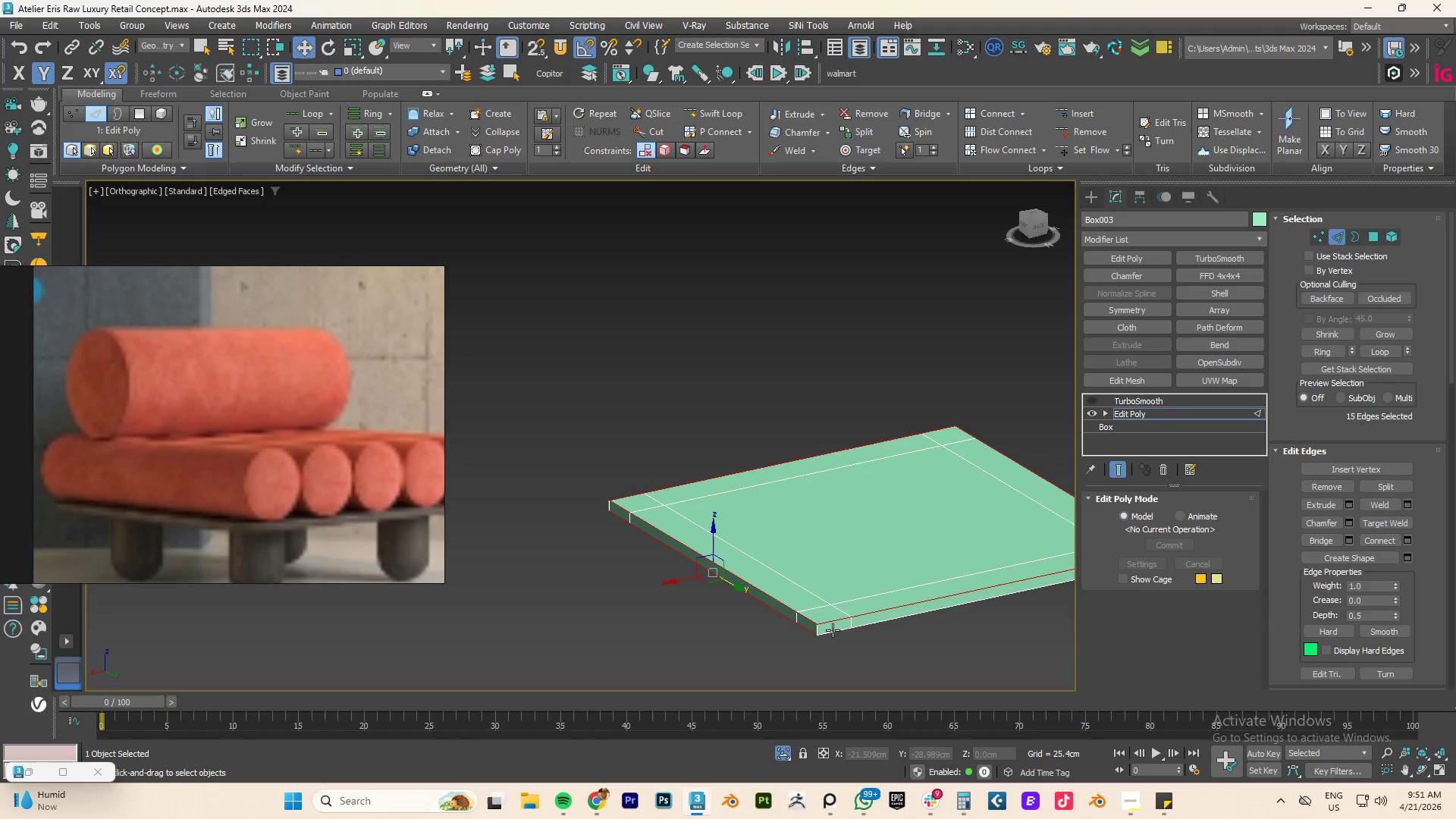 
double_click([834, 631])
 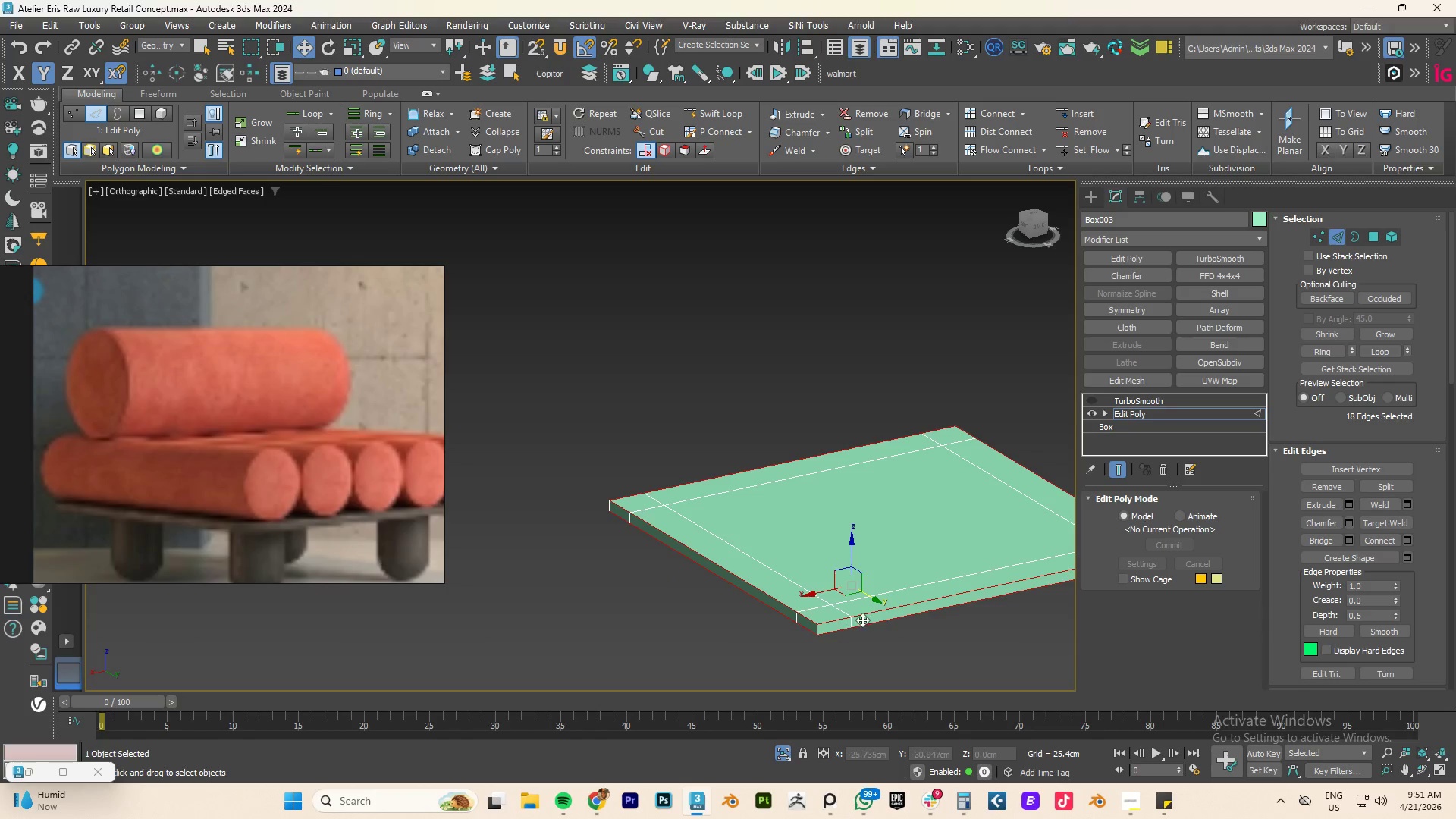 
hold_key(key=AltLeft, duration=0.47)
 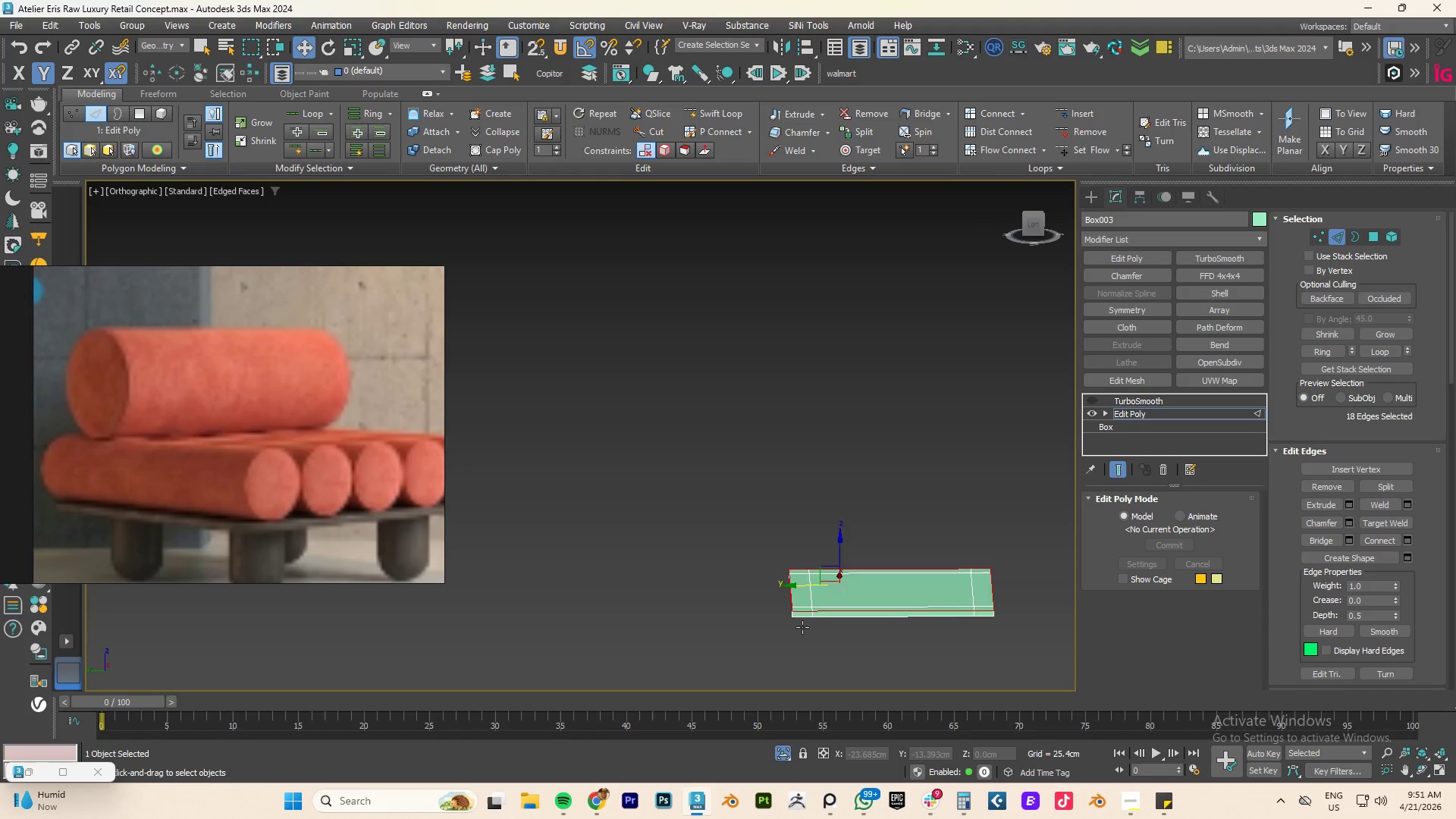 
scroll: coordinate [862, 620], scroll_direction: down, amount: 2.0
 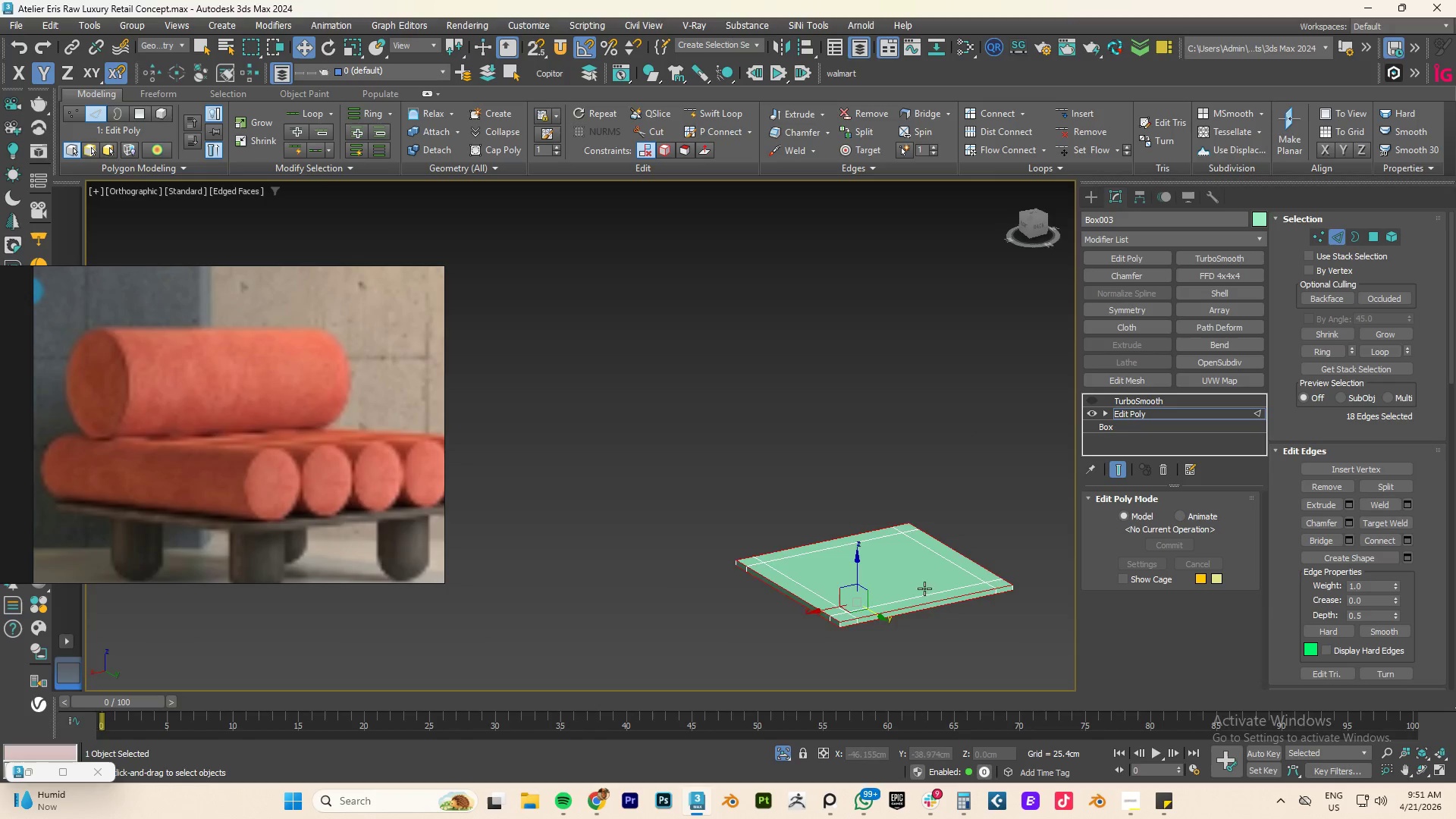 
hold_key(key=ControlLeft, duration=1.06)
 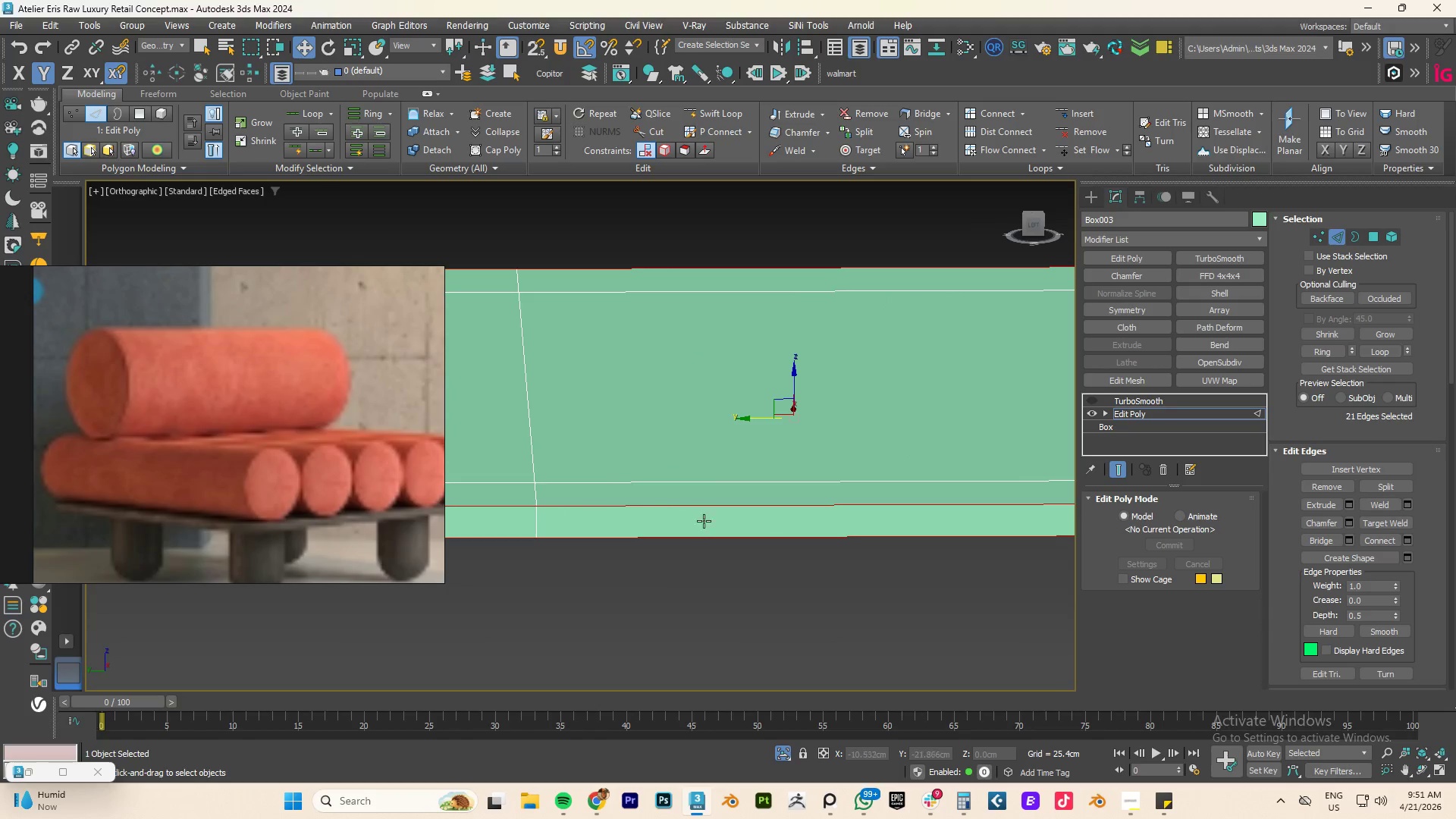 
scroll: coordinate [802, 626], scroll_direction: up, amount: 5.0
 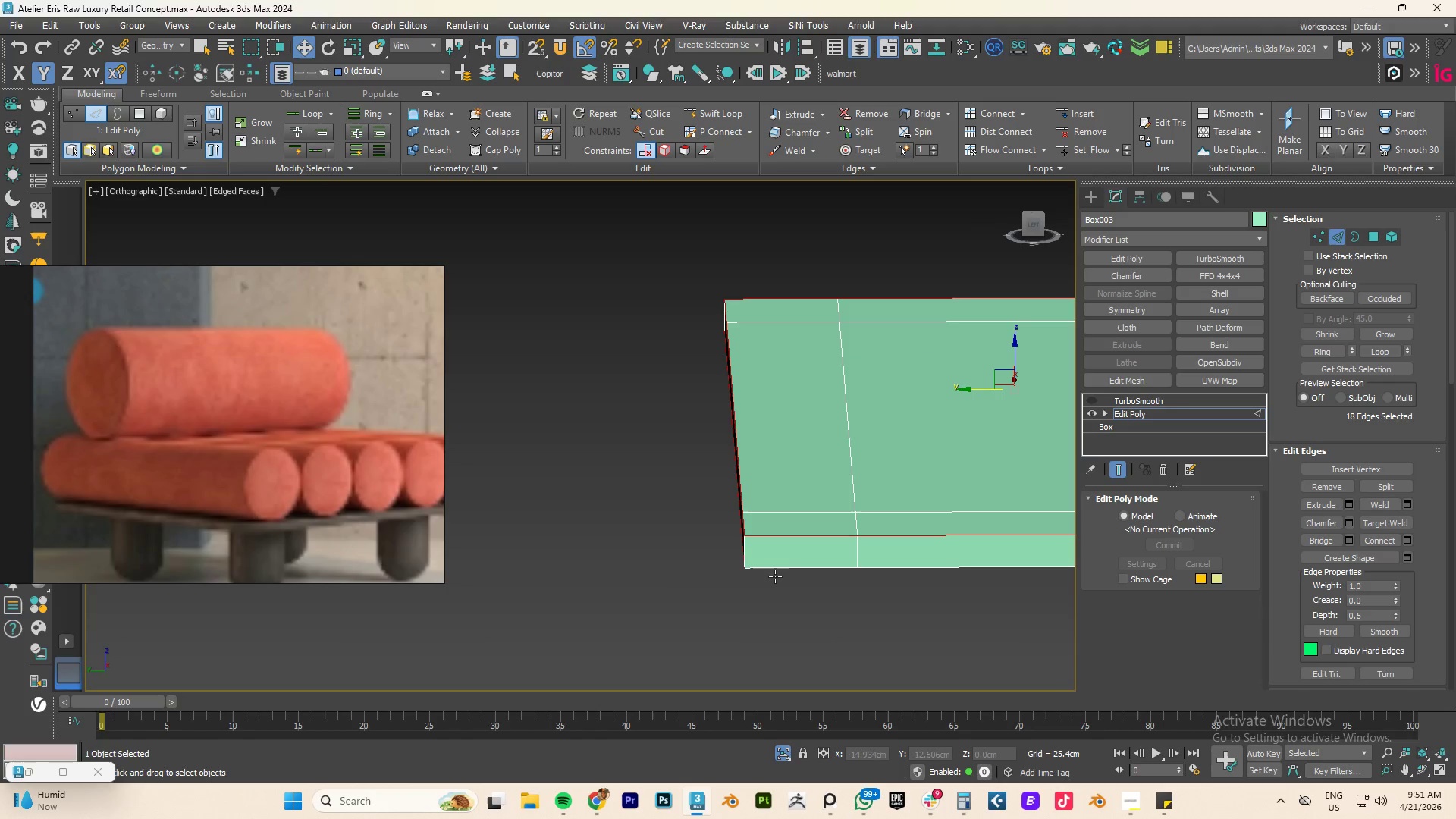 
double_click([770, 566])
 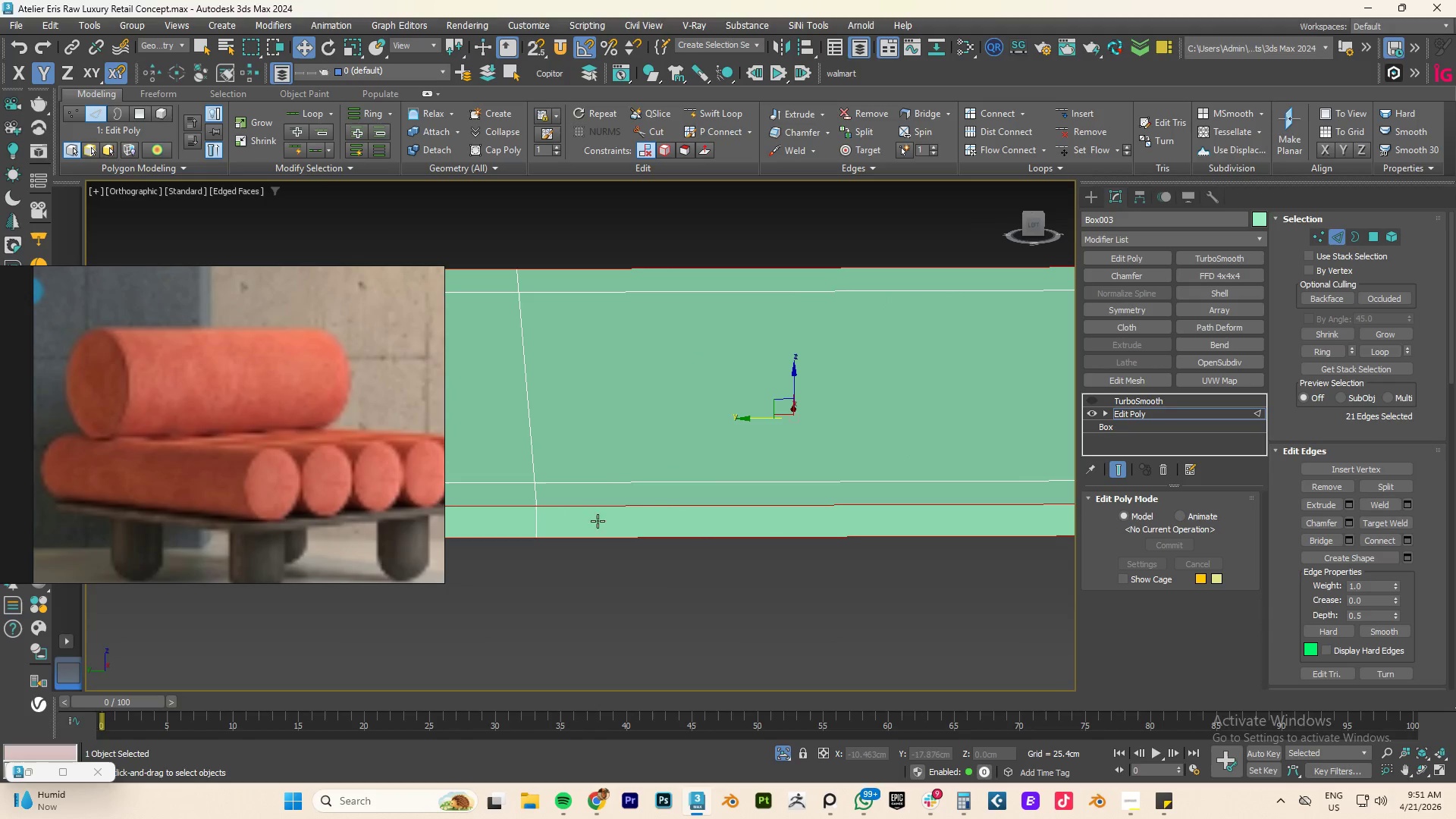 
hold_key(key=AltLeft, duration=0.53)
 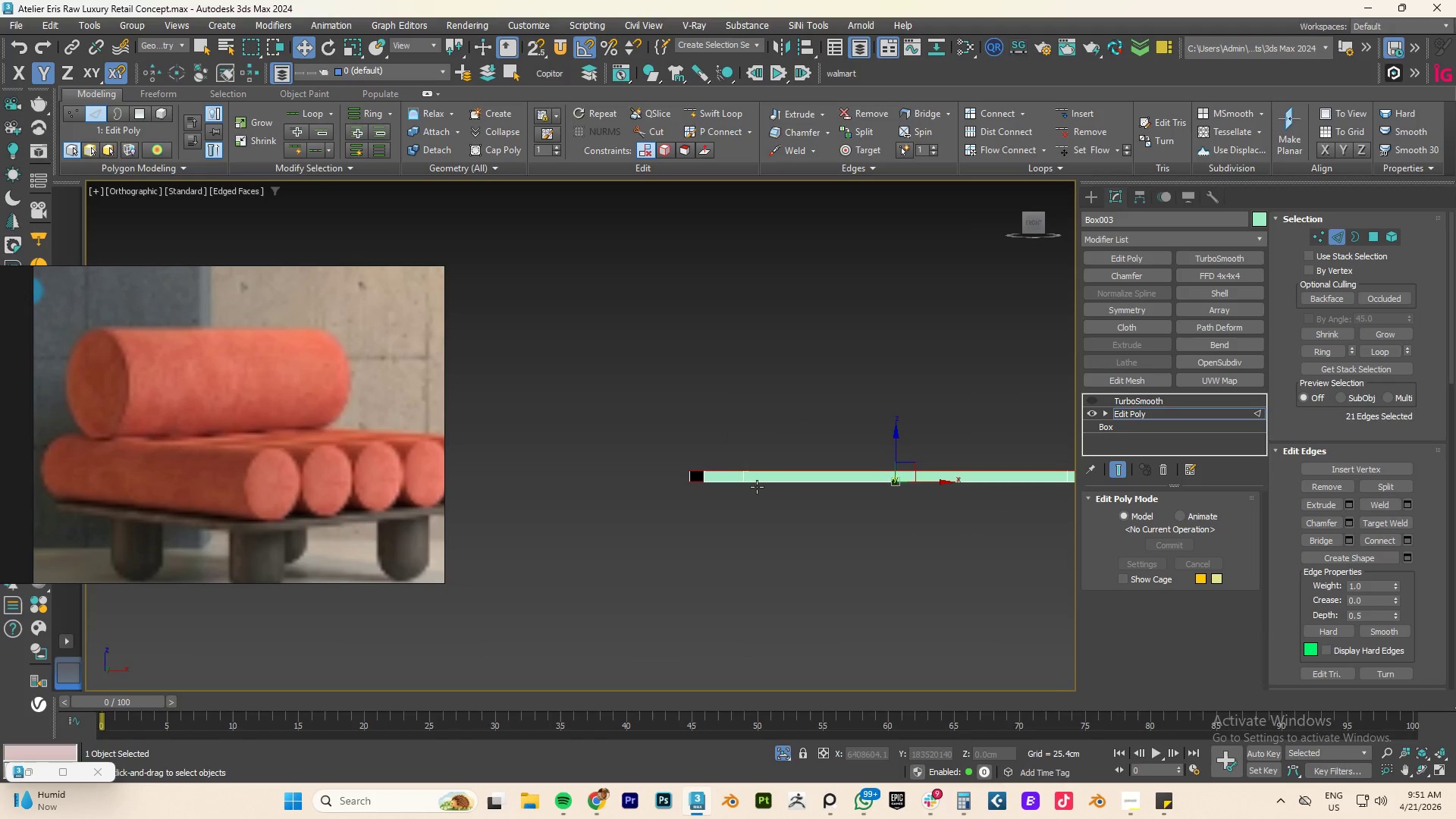 
scroll: coordinate [899, 516], scroll_direction: down, amount: 3.0
 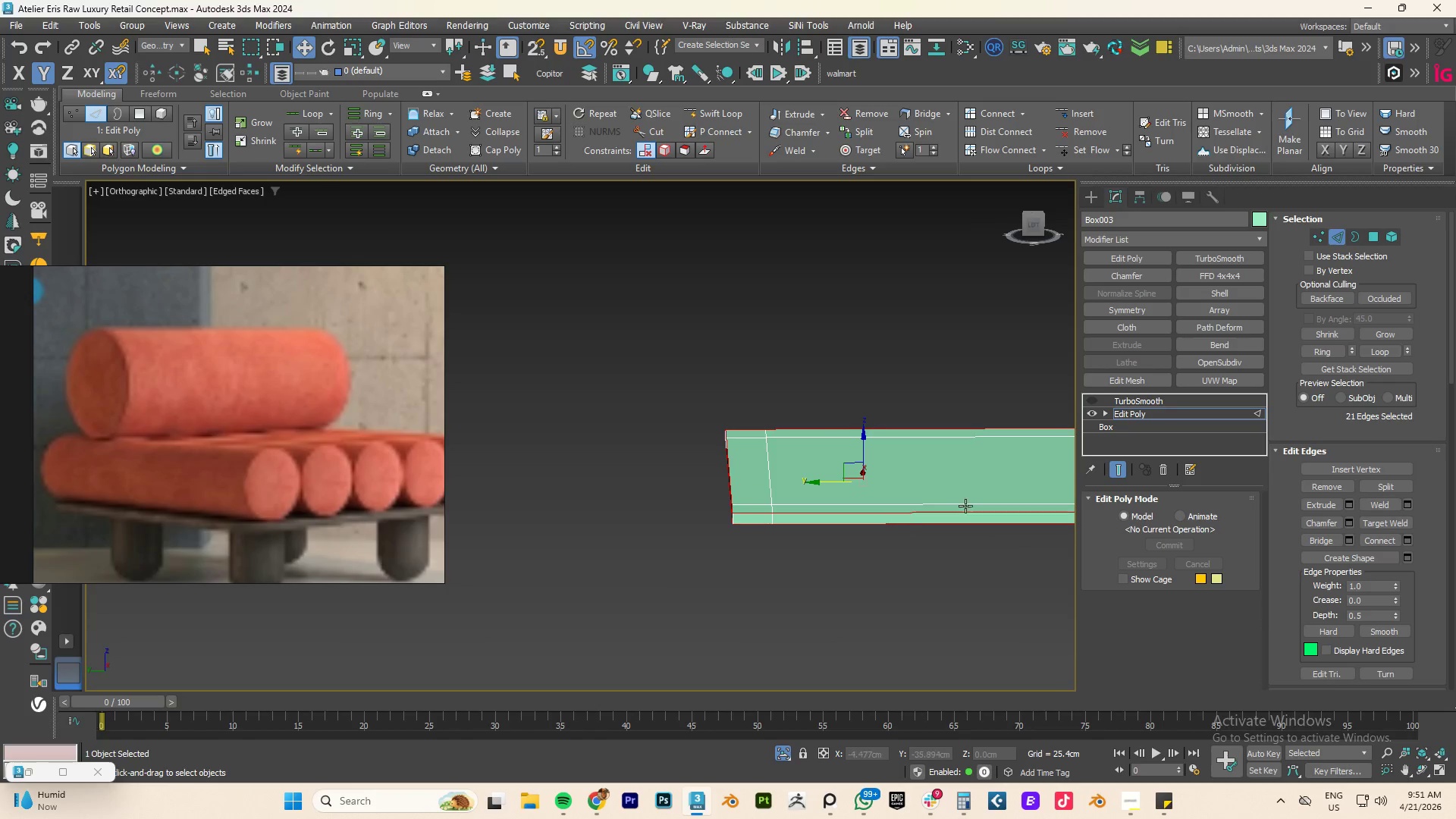 
hold_key(key=ControlLeft, duration=0.61)
double_click([766, 484])
 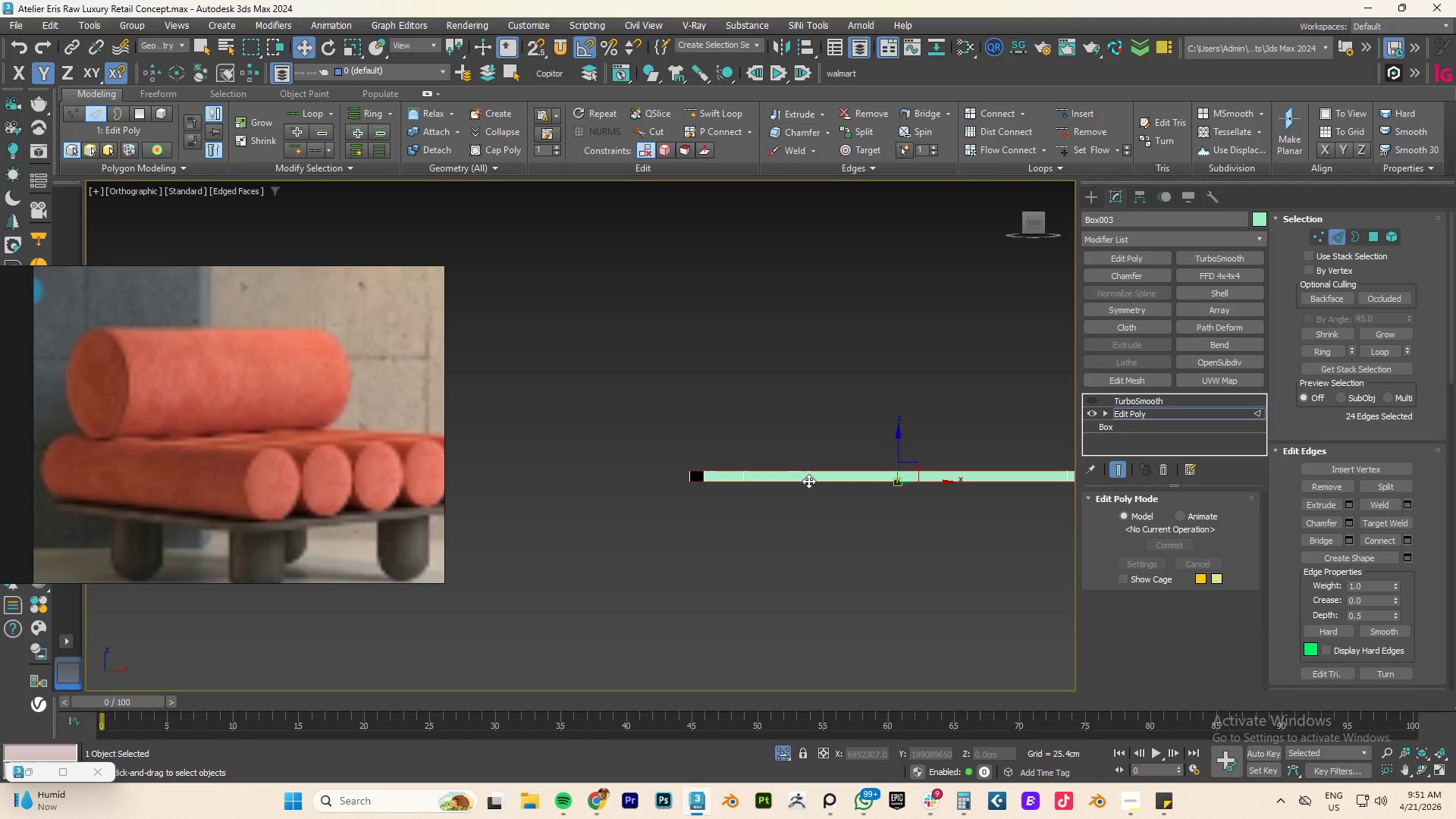 
hold_key(key=AltLeft, duration=0.58)
 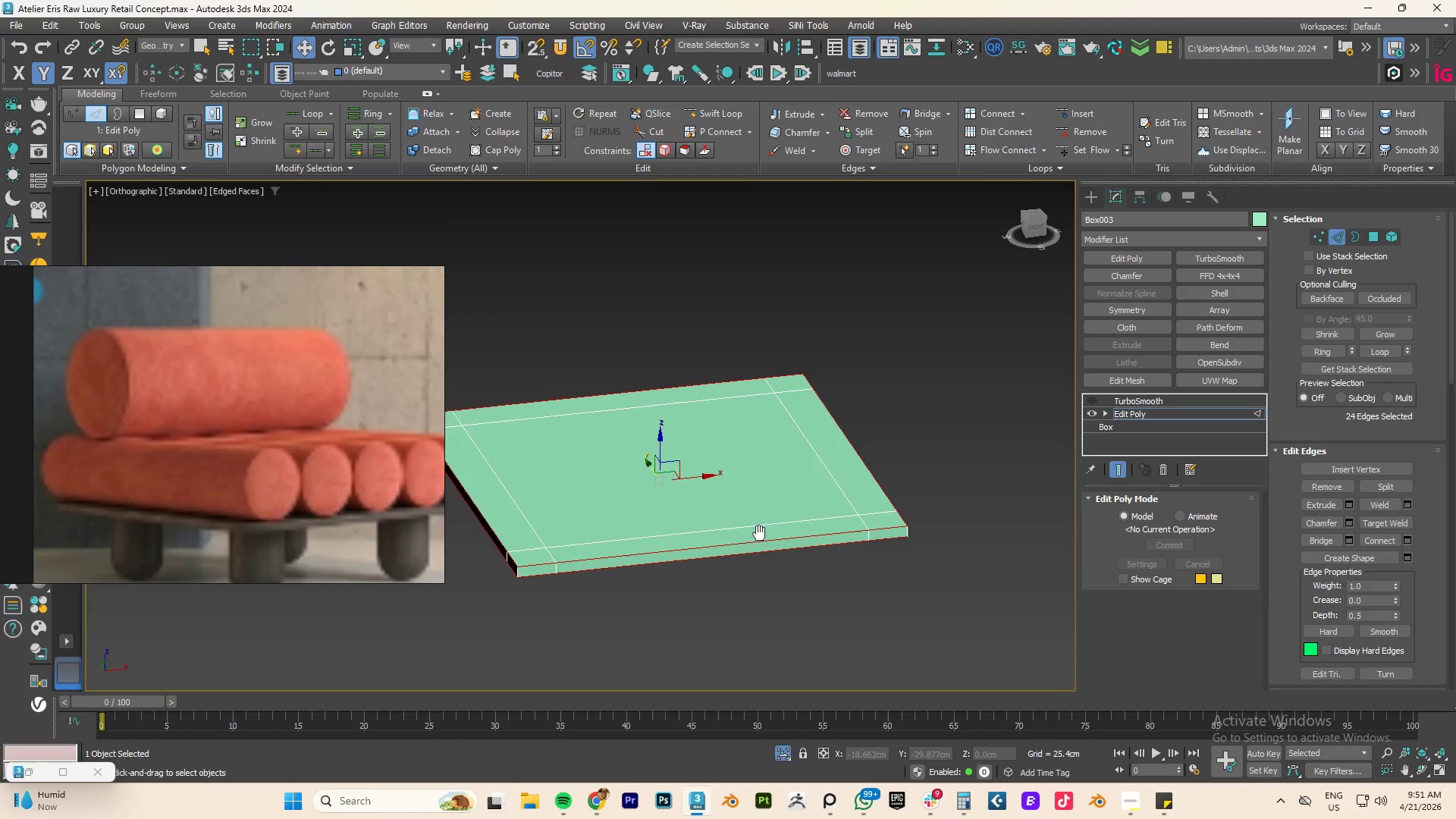 
hold_key(key=AltLeft, duration=1.59)
 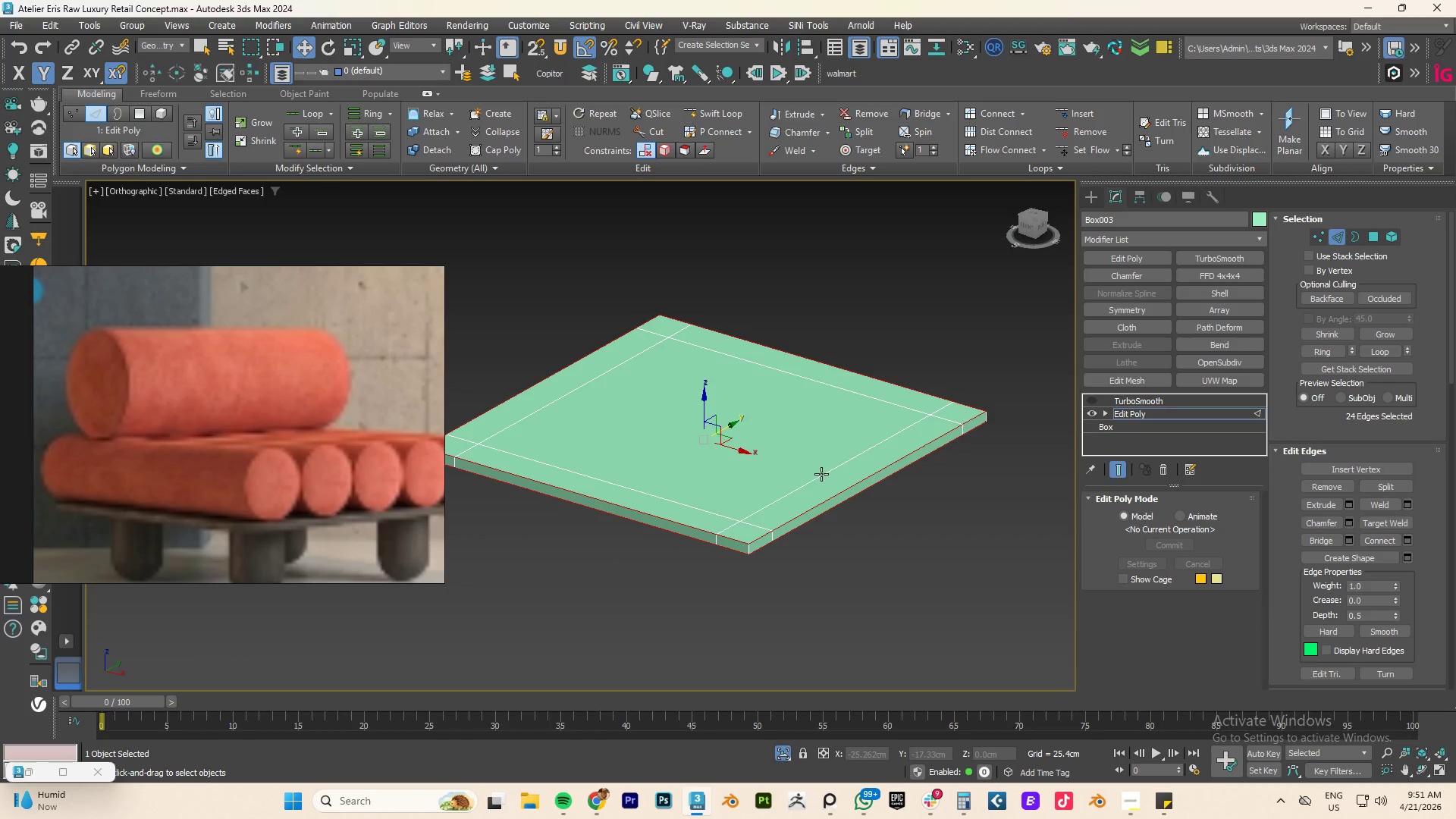 
hold_key(key=AltLeft, duration=1.41)
 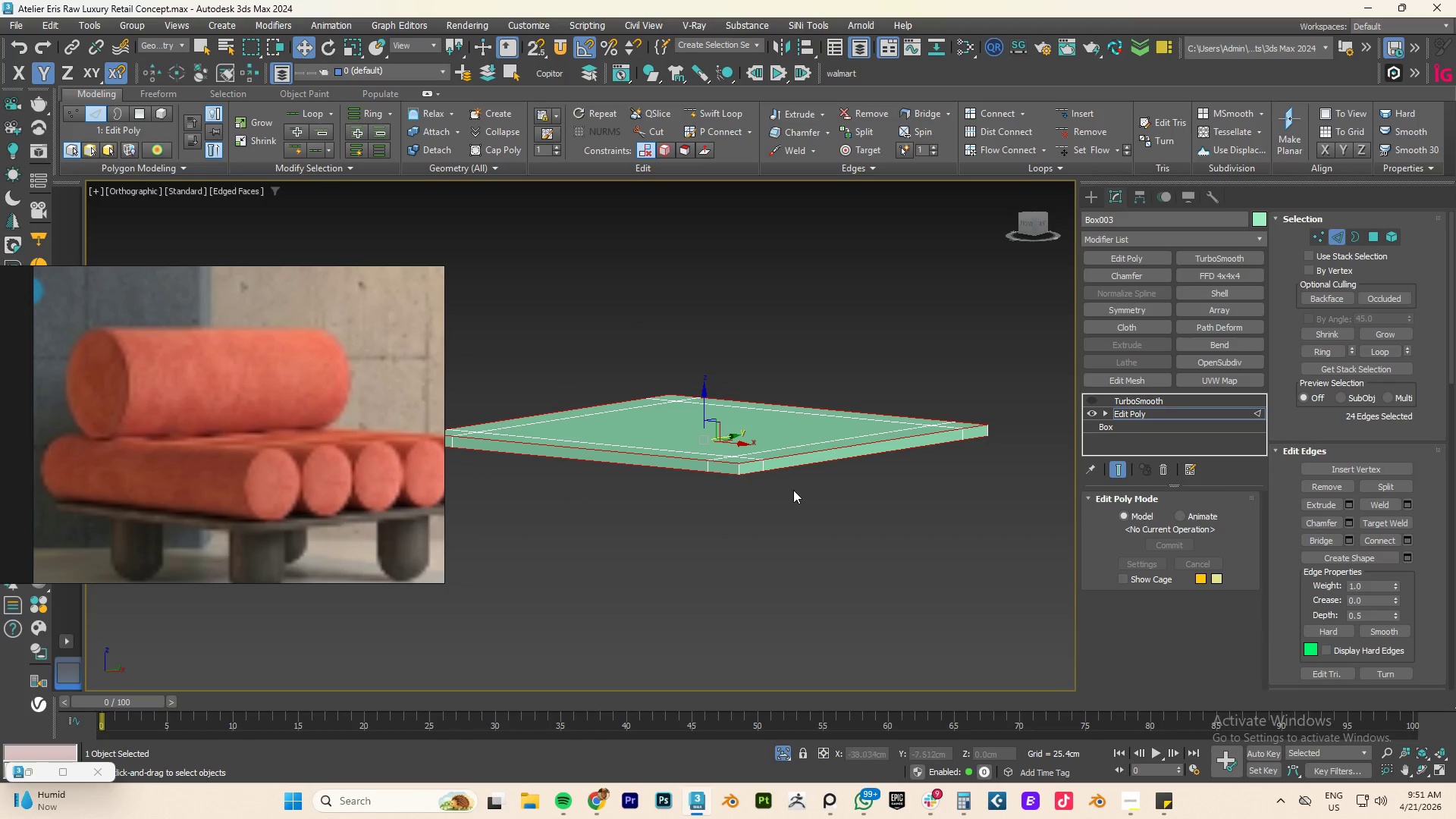 
scroll: coordinate [748, 470], scroll_direction: up, amount: 4.0
 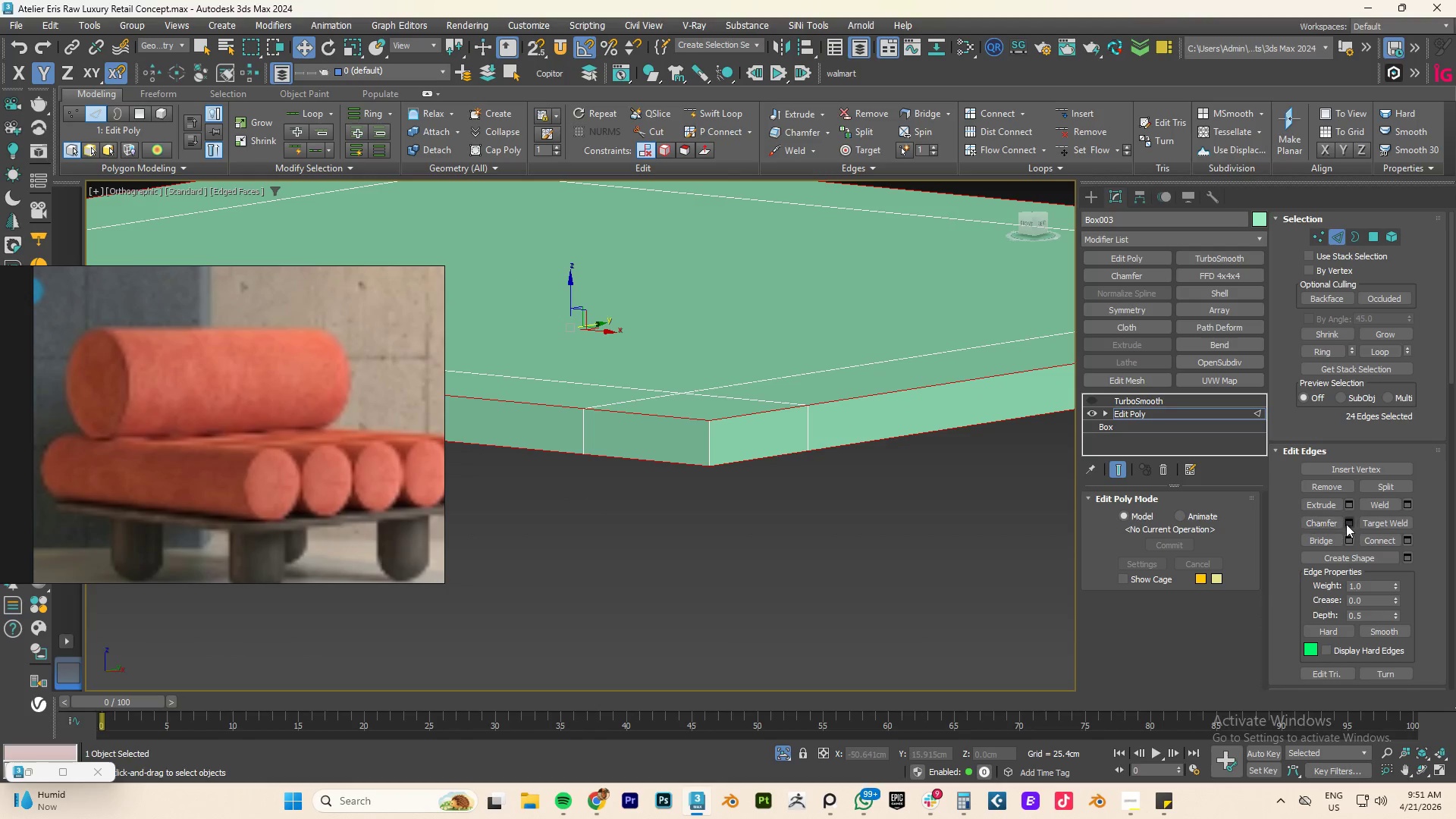 
left_click([1348, 524])
 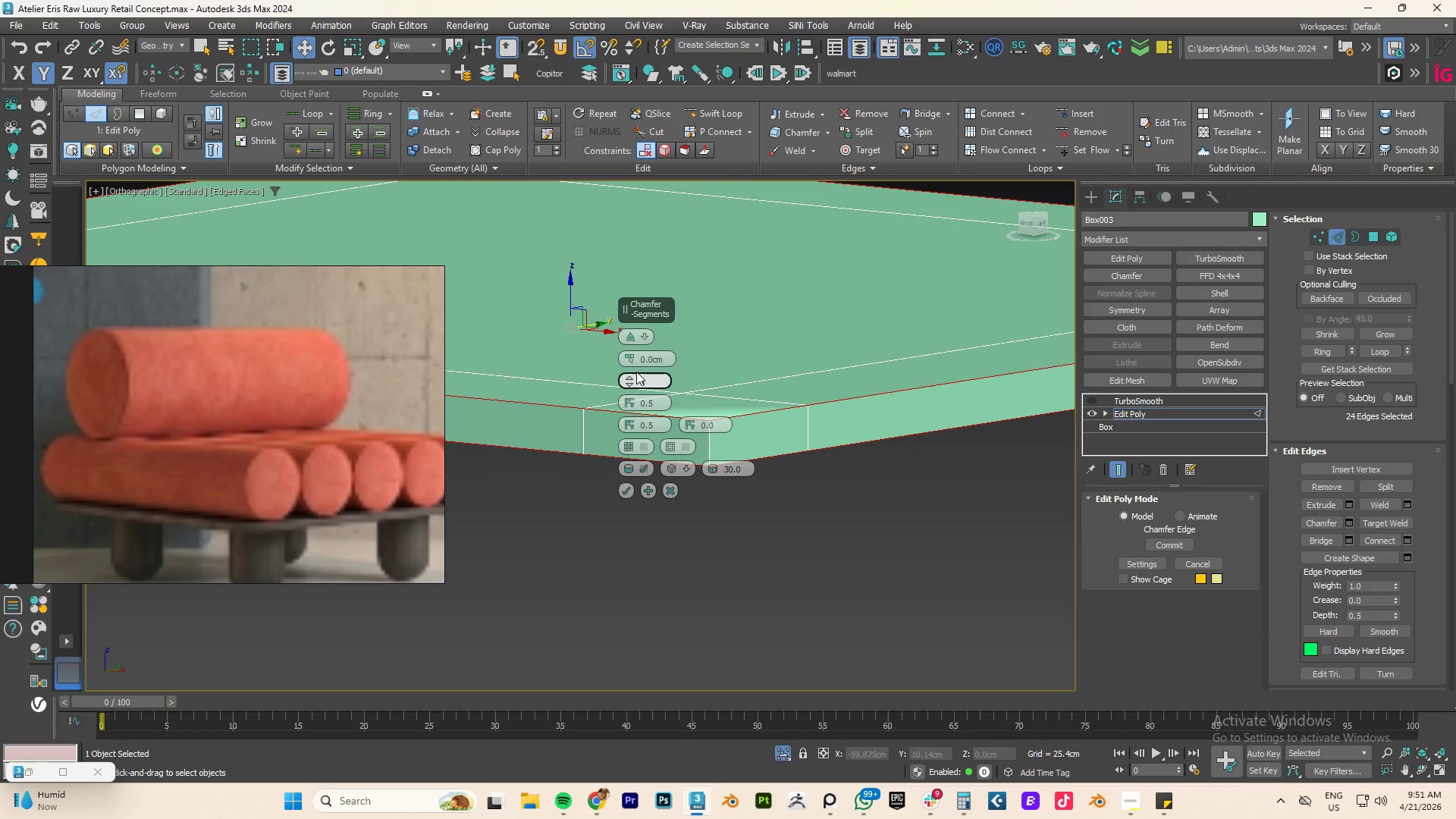 
left_click_drag(start_coordinate=[630, 359], to_coordinate=[632, 353])
 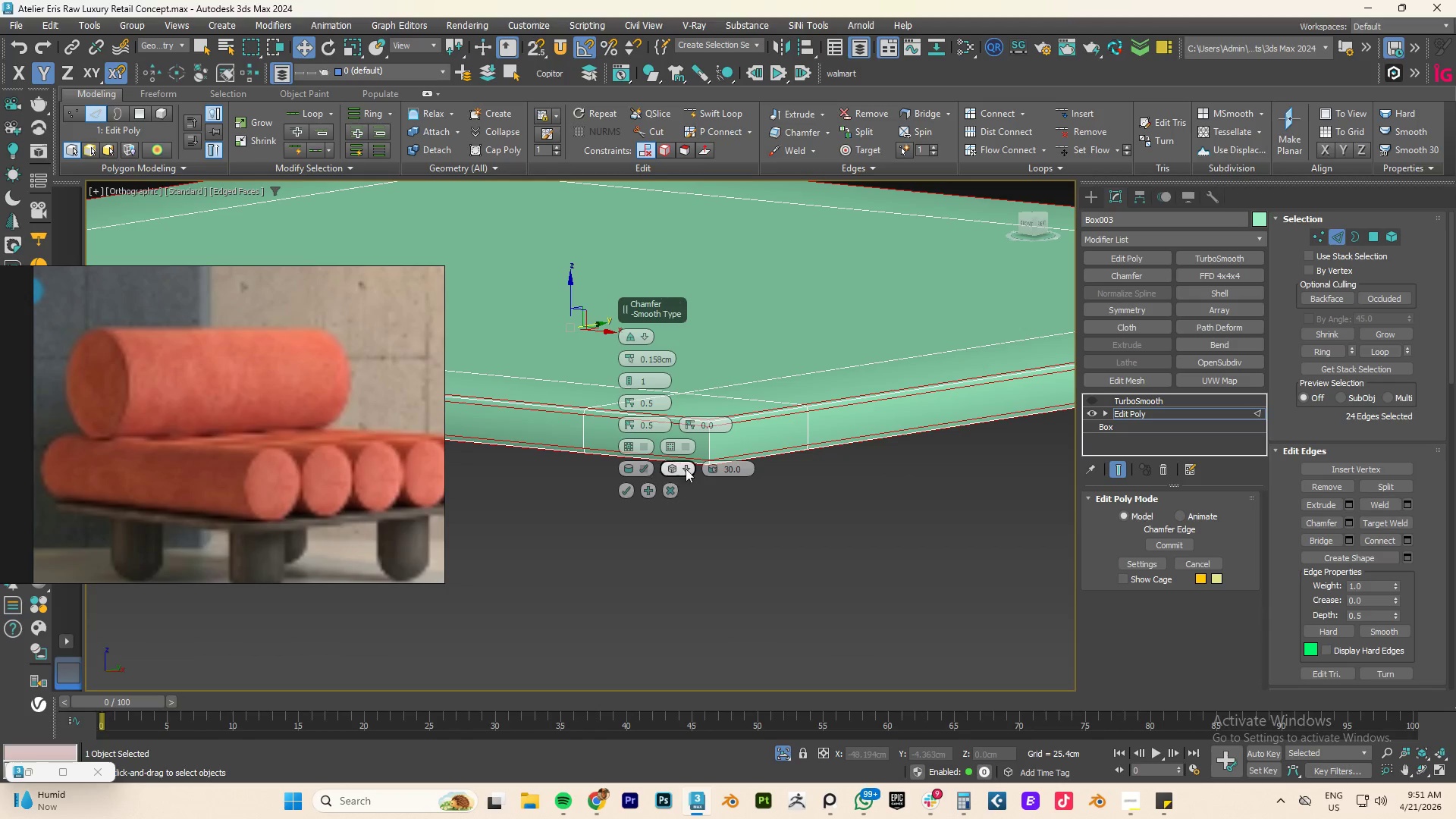 
left_click([688, 467])
 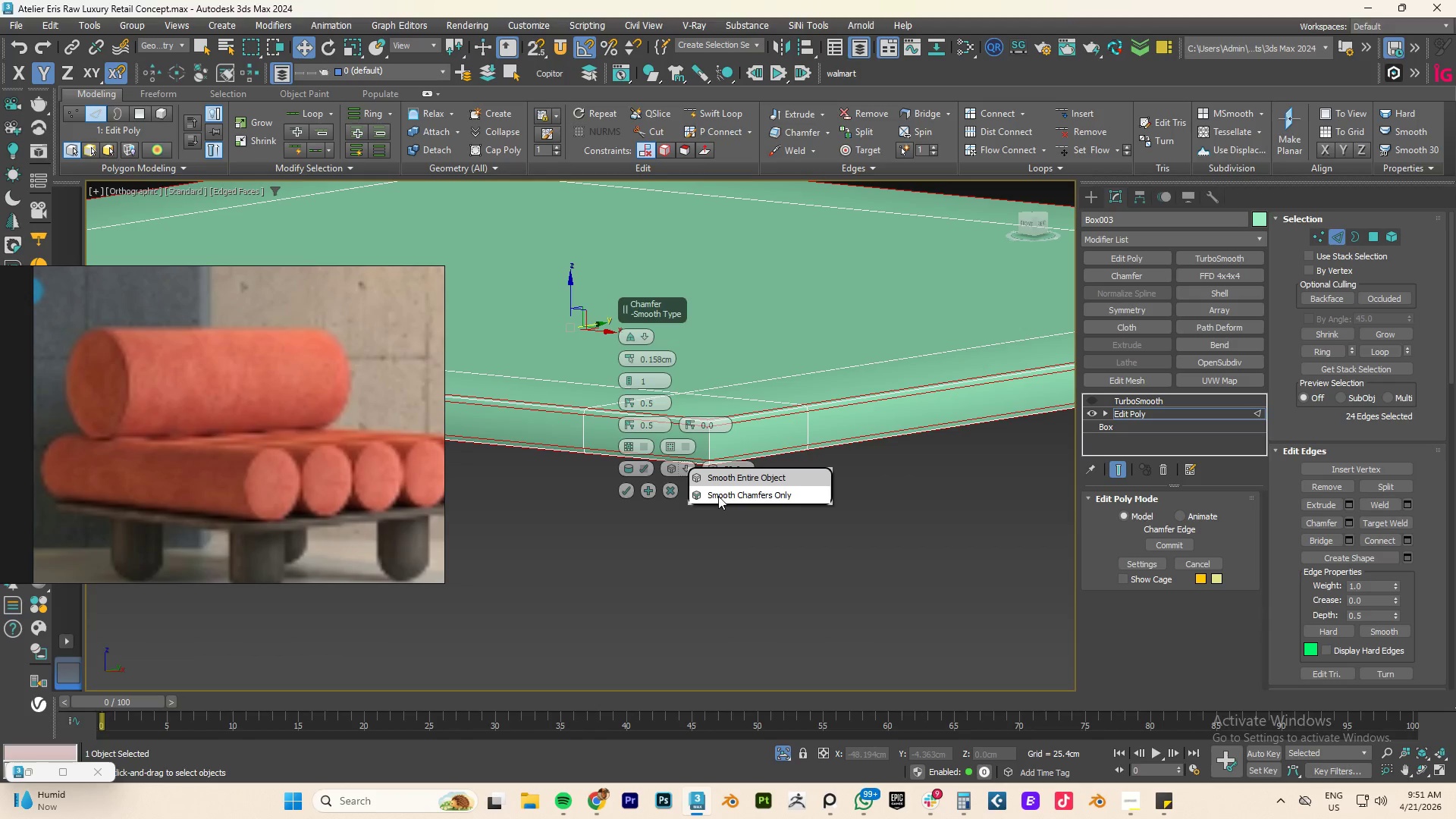 
left_click([720, 496])
 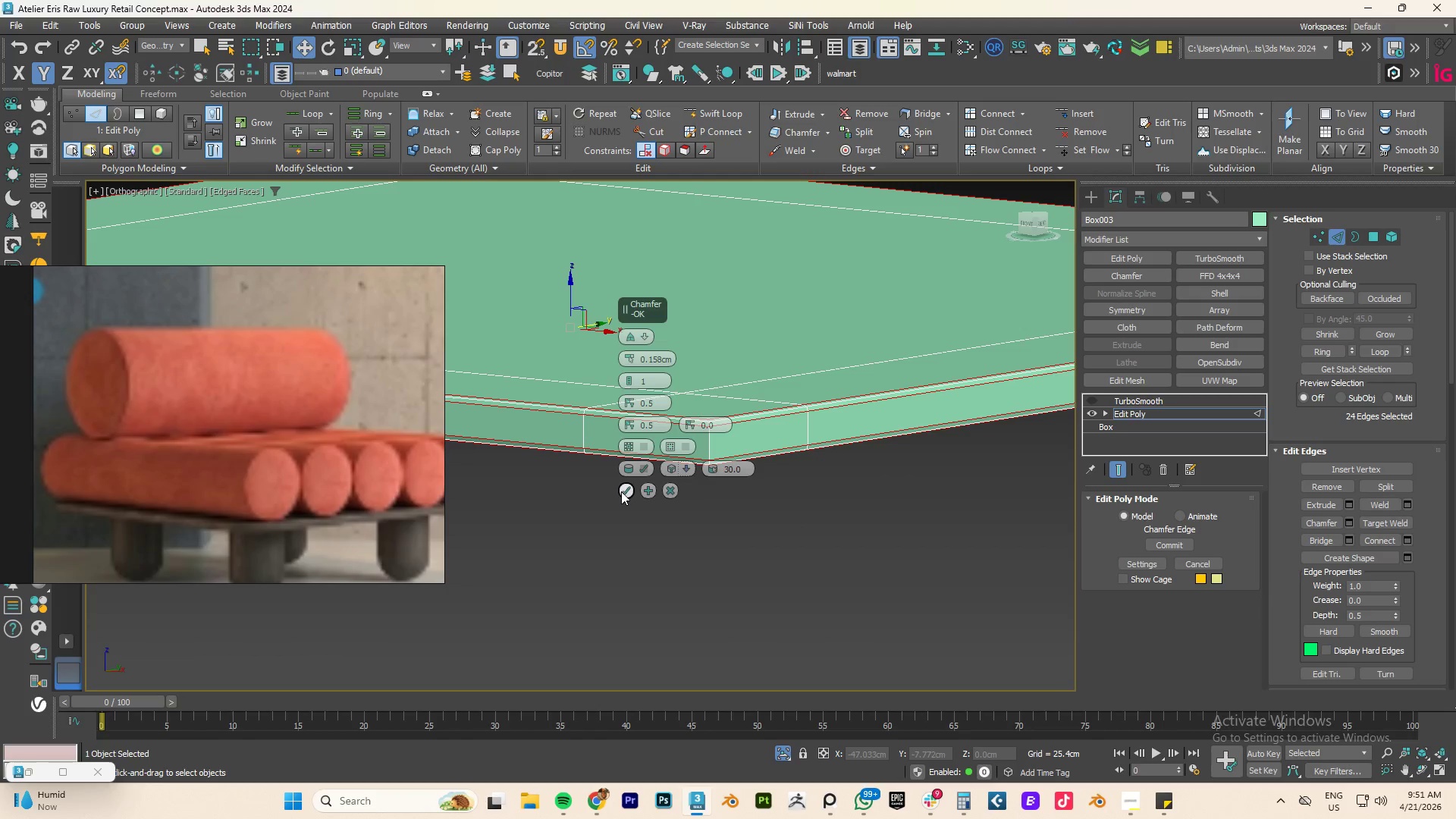 
left_click([625, 490])
 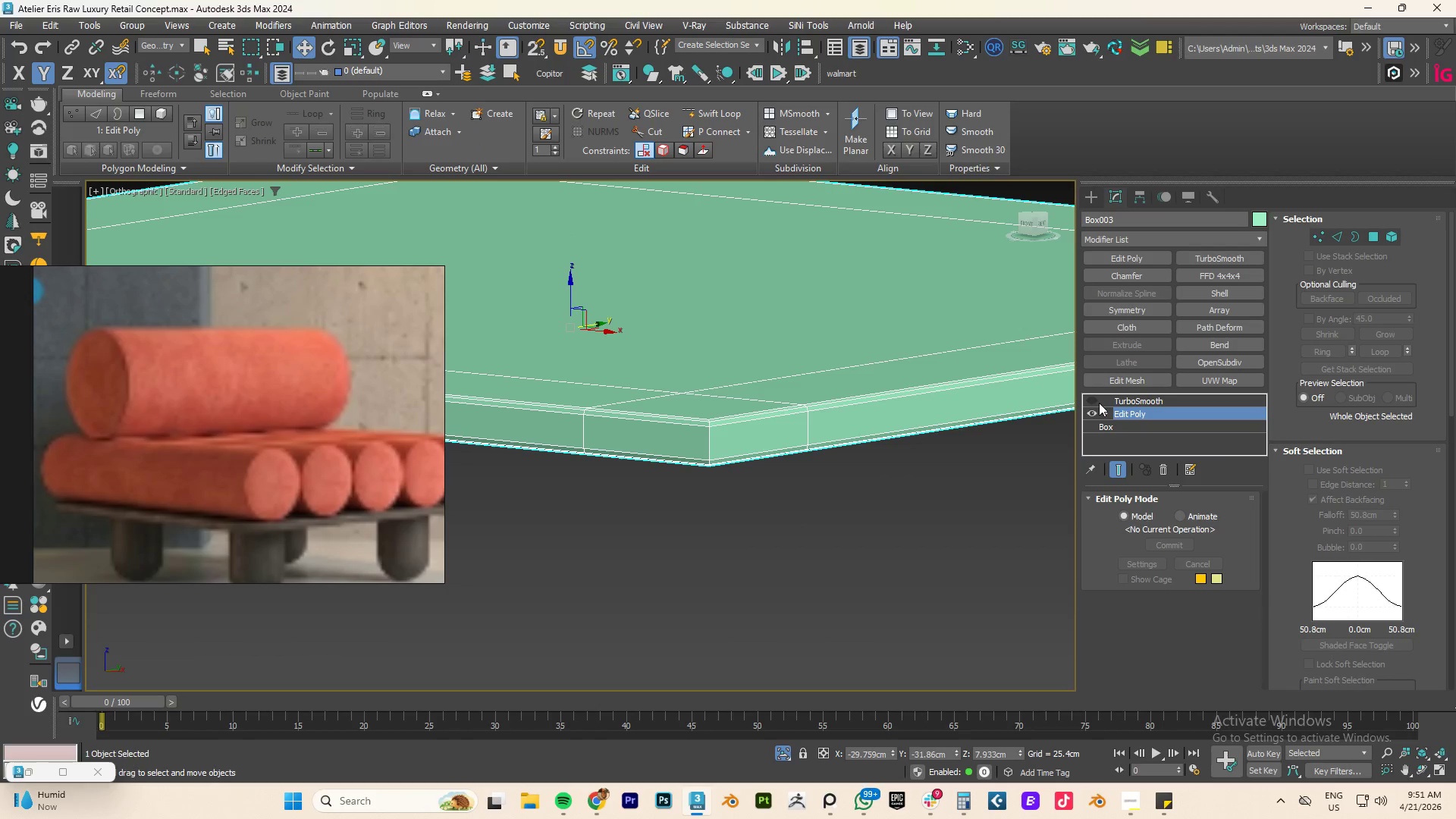 
left_click([1092, 400])
 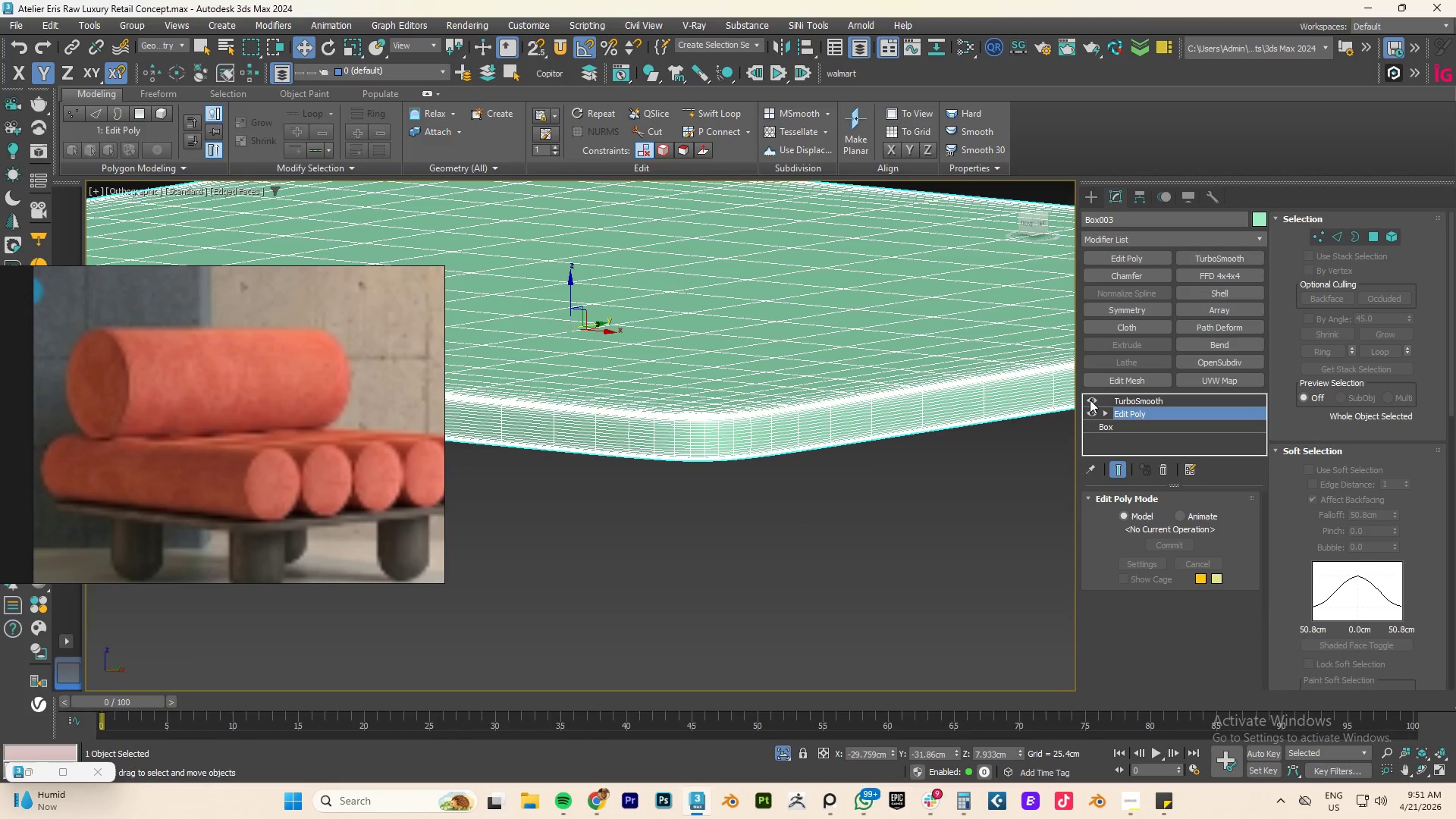 
key(F4)
 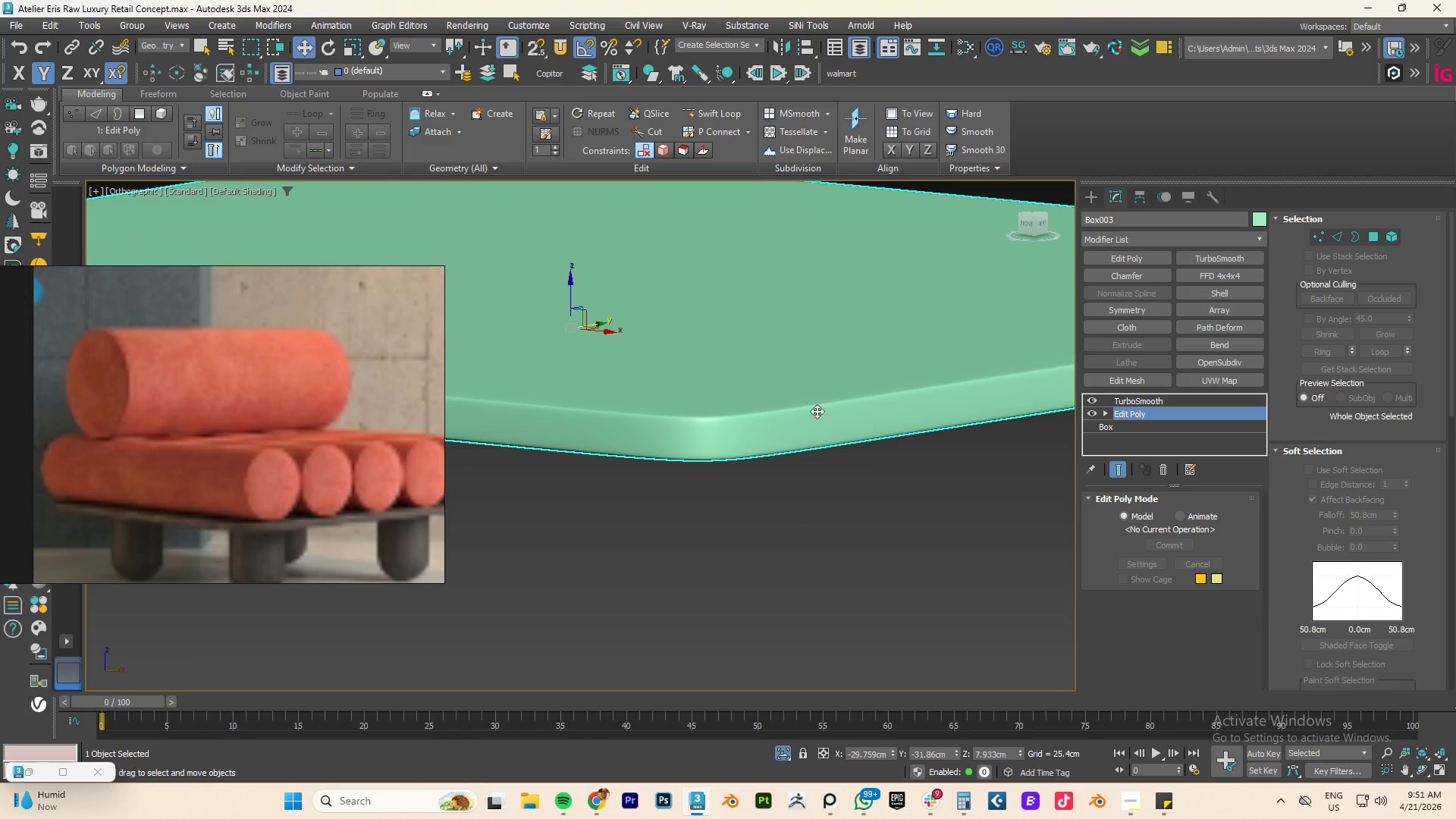 
scroll: coordinate [748, 370], scroll_direction: down, amount: 7.0
 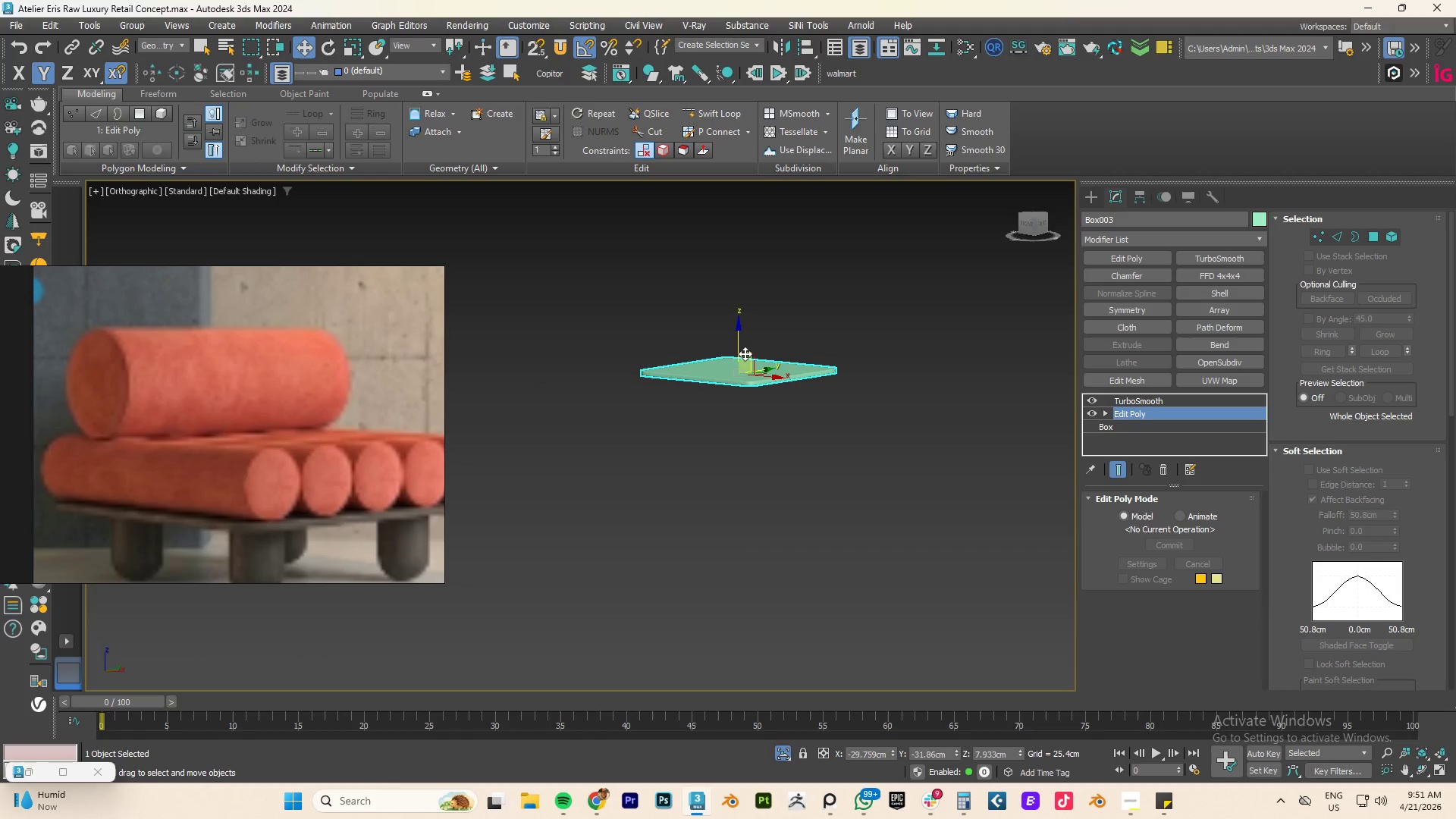 
type(FZ)
 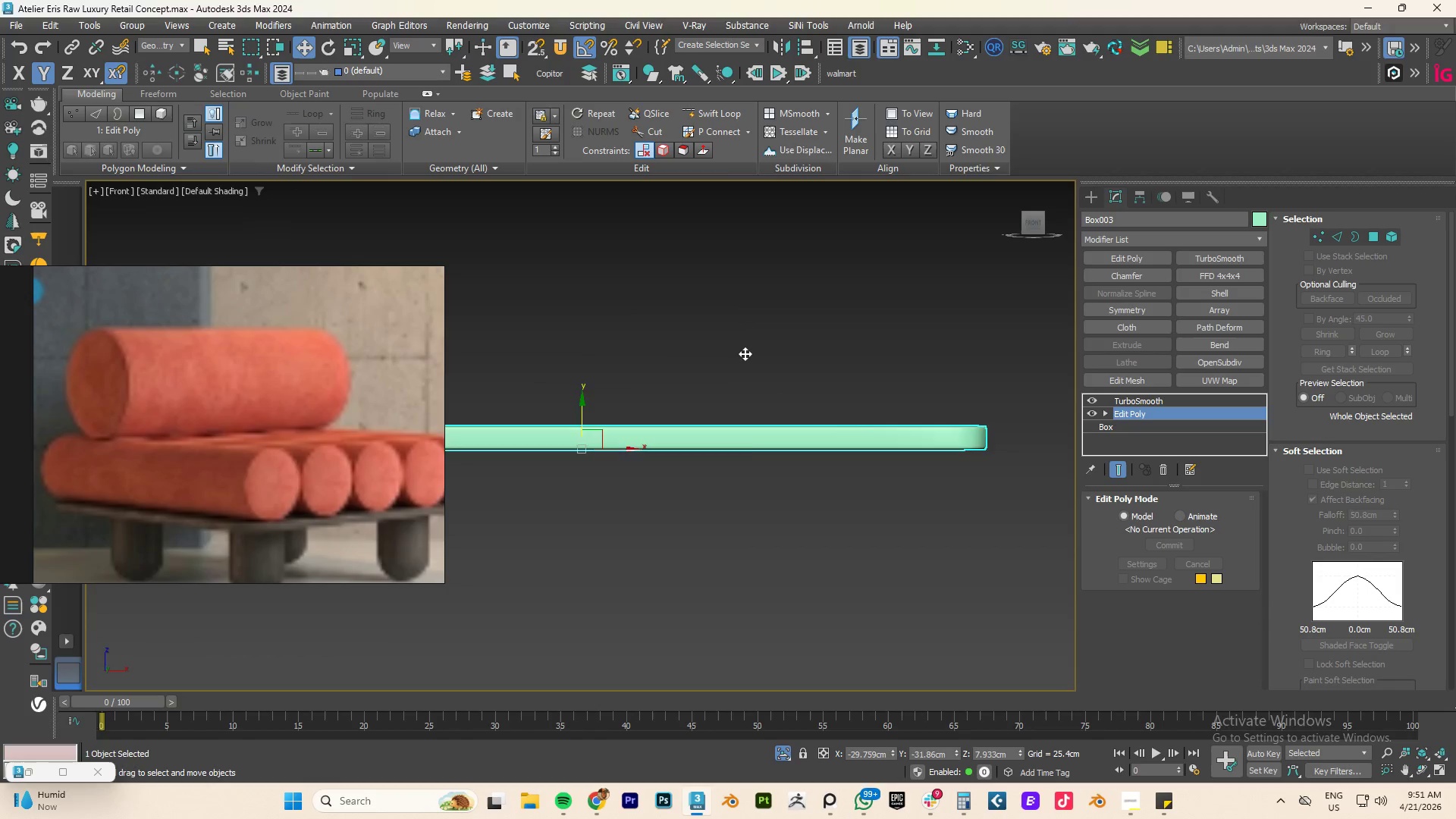 
hold_key(key=AltLeft, duration=0.7)
 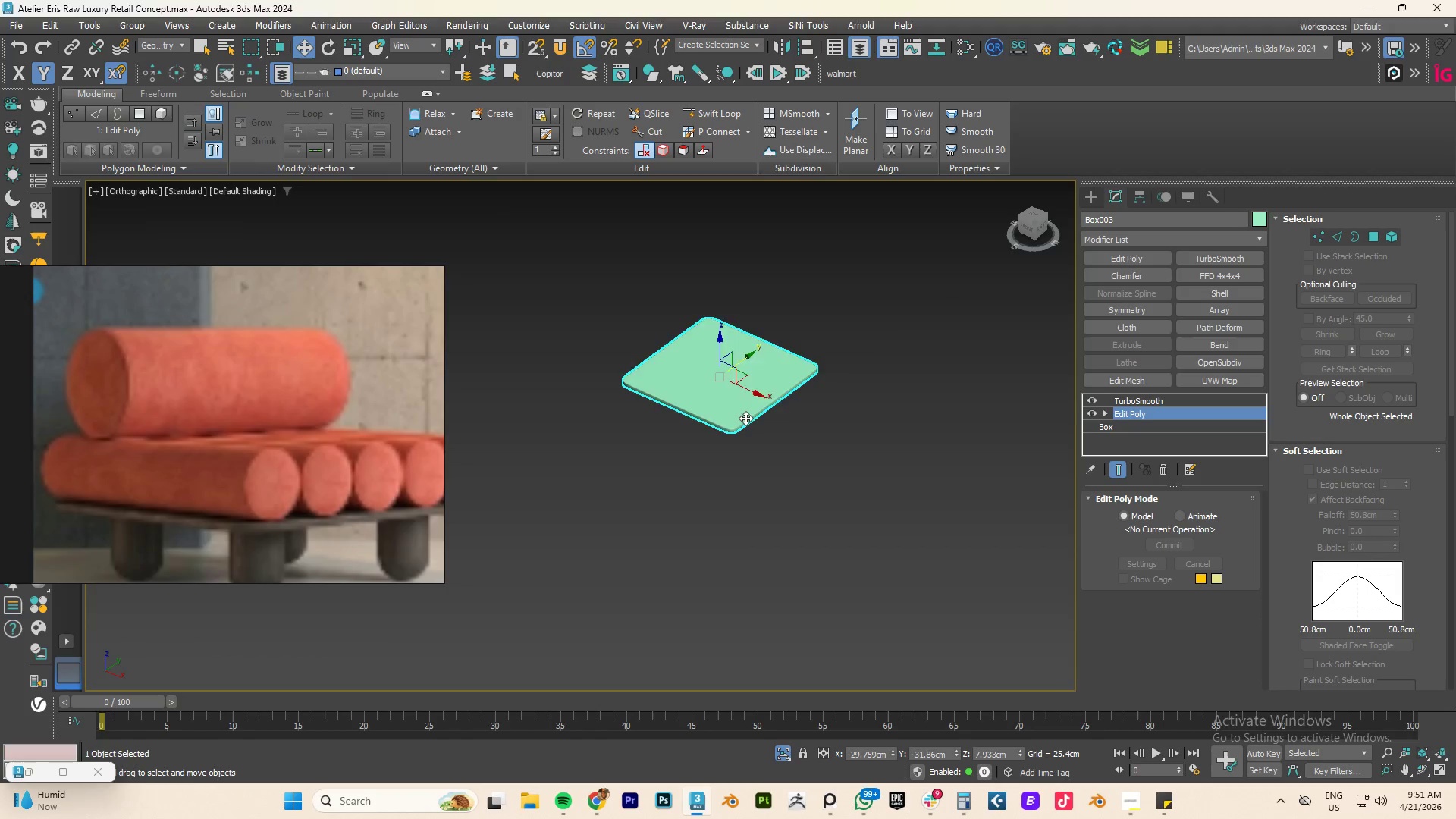 
scroll: coordinate [752, 364], scroll_direction: down, amount: 5.0
 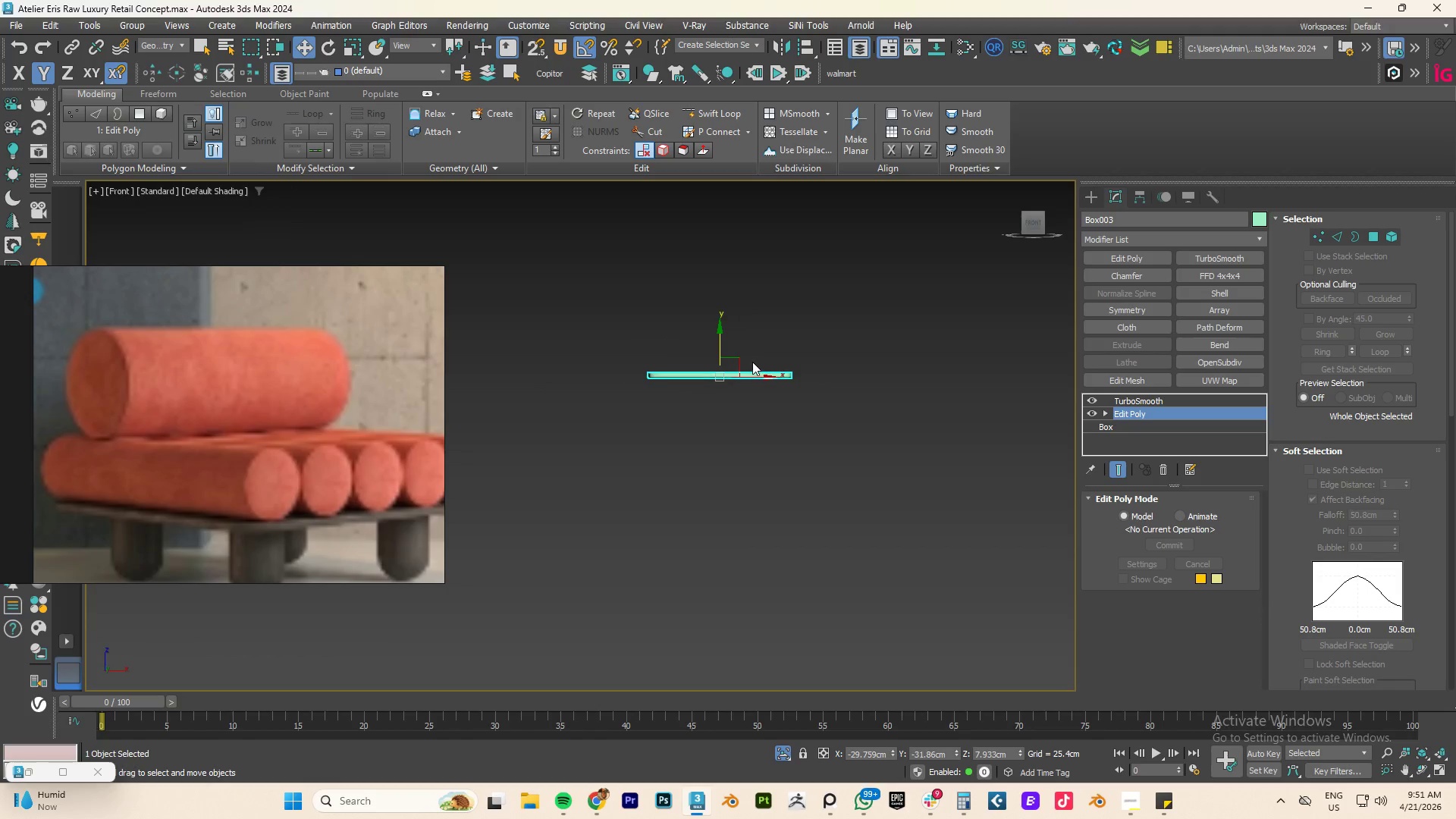 
scroll: coordinate [745, 418], scroll_direction: up, amount: 4.0
 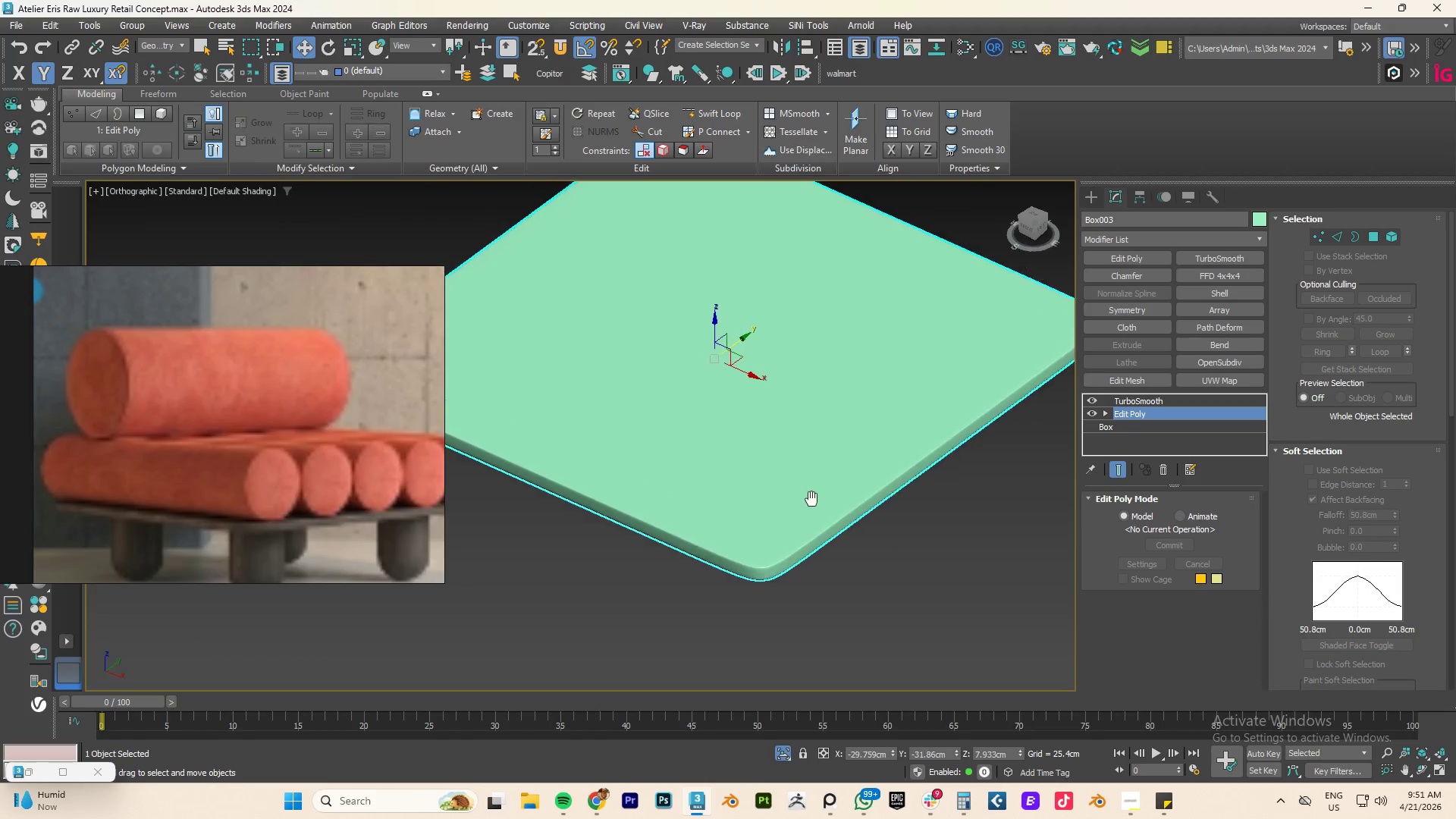 
hold_key(key=AltLeft, duration=1.88)
 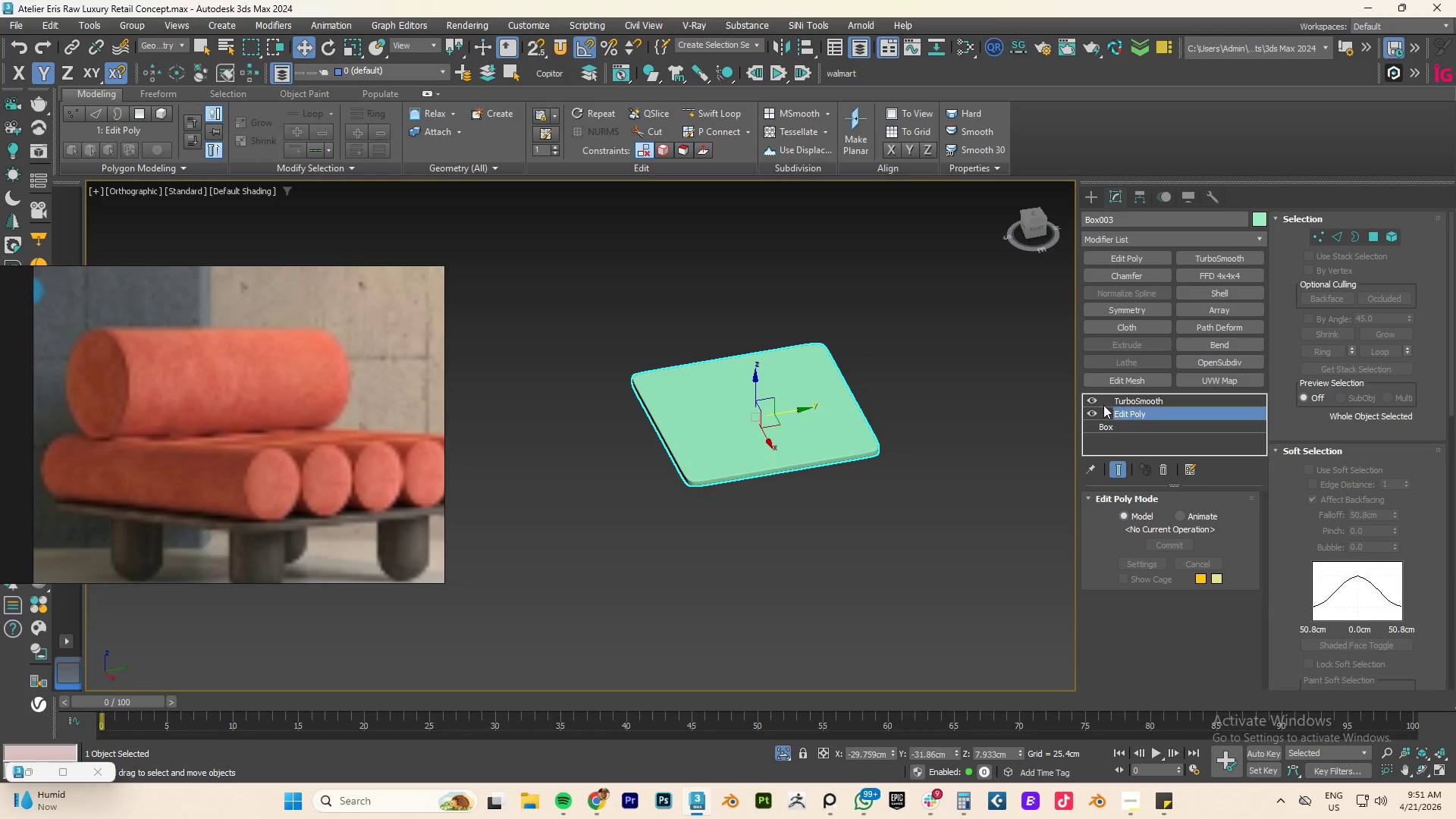 
scroll: coordinate [777, 449], scroll_direction: down, amount: 3.0
 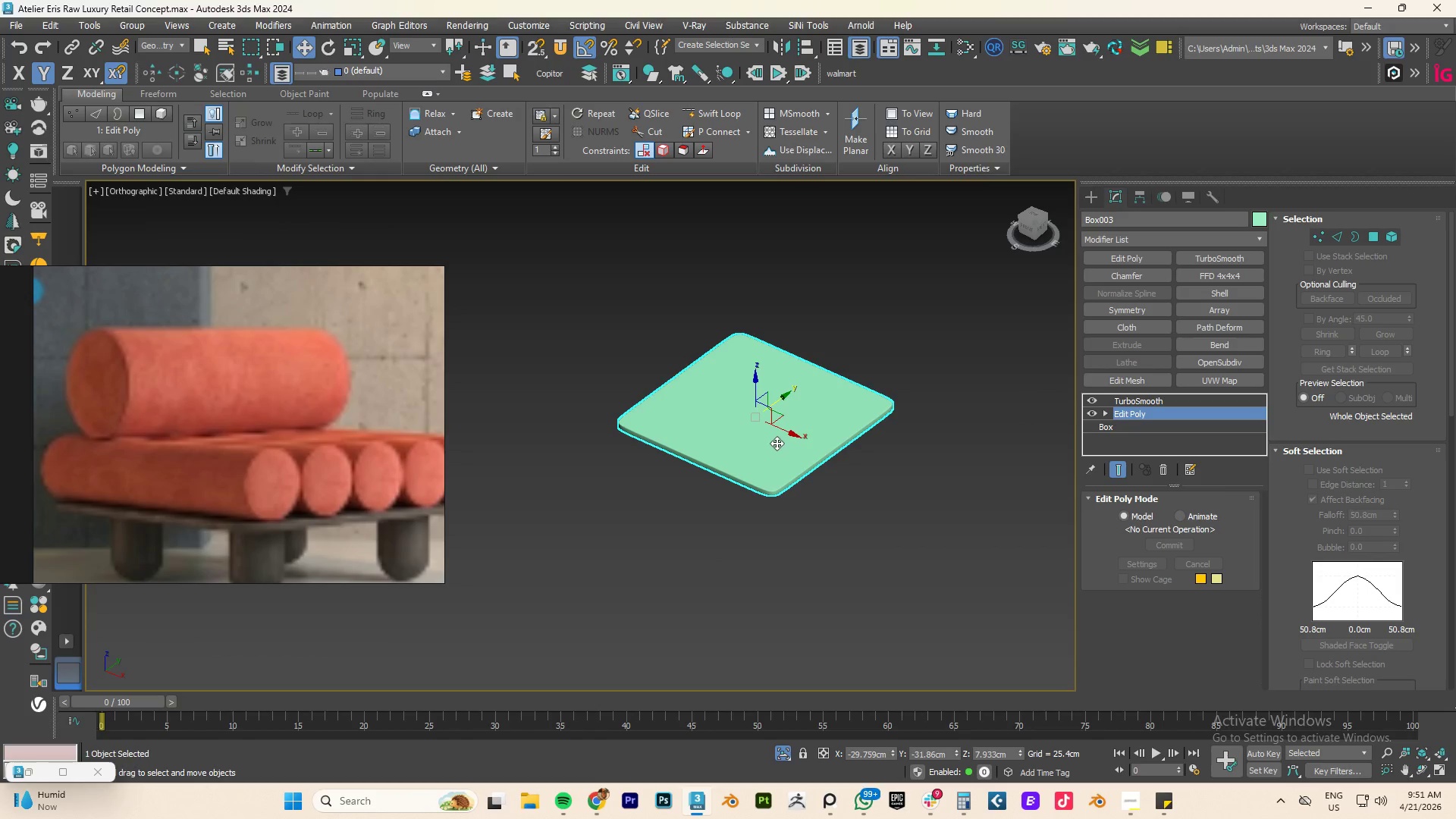 
left_click([1091, 398])
 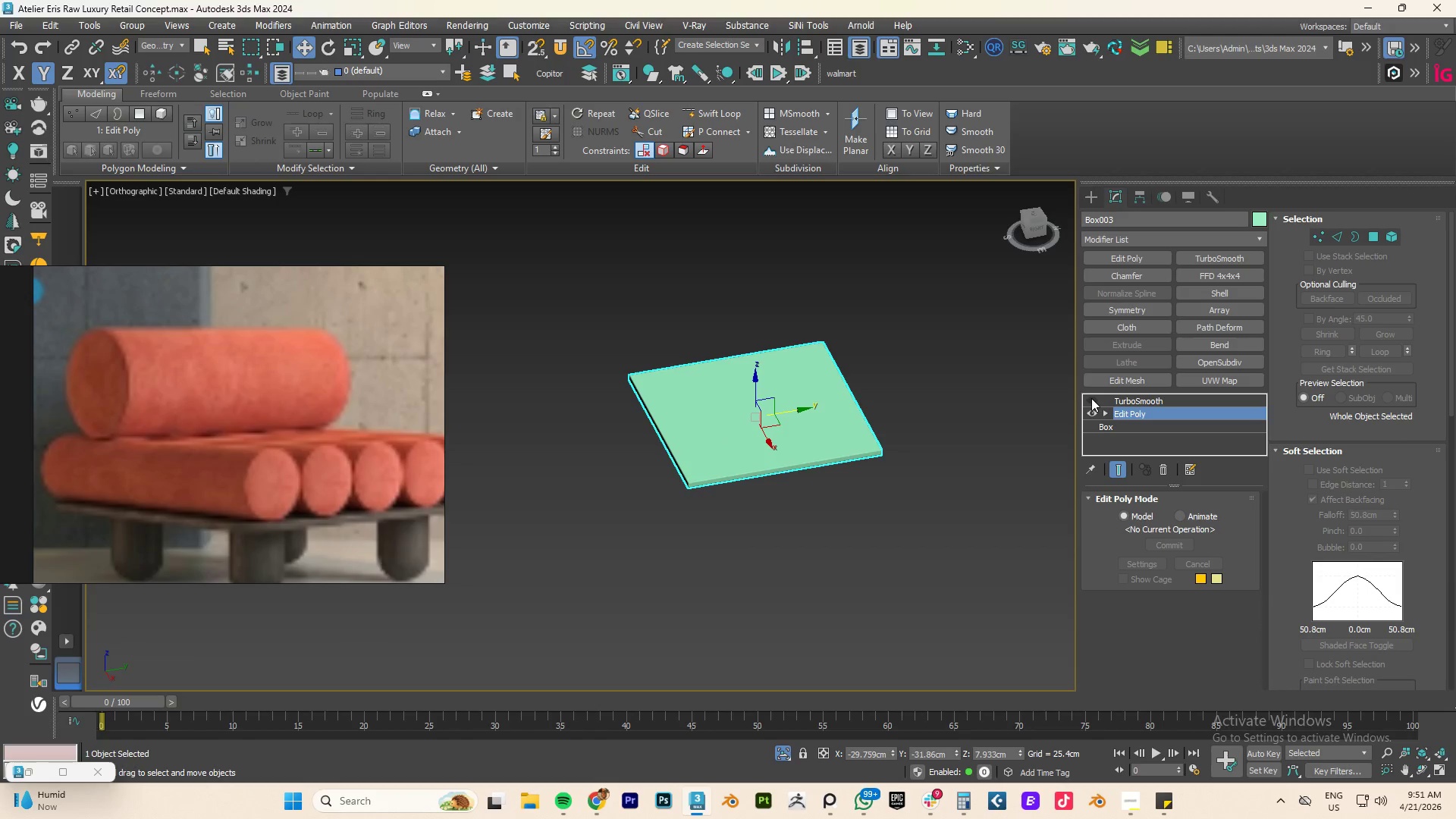 
key(F4)
 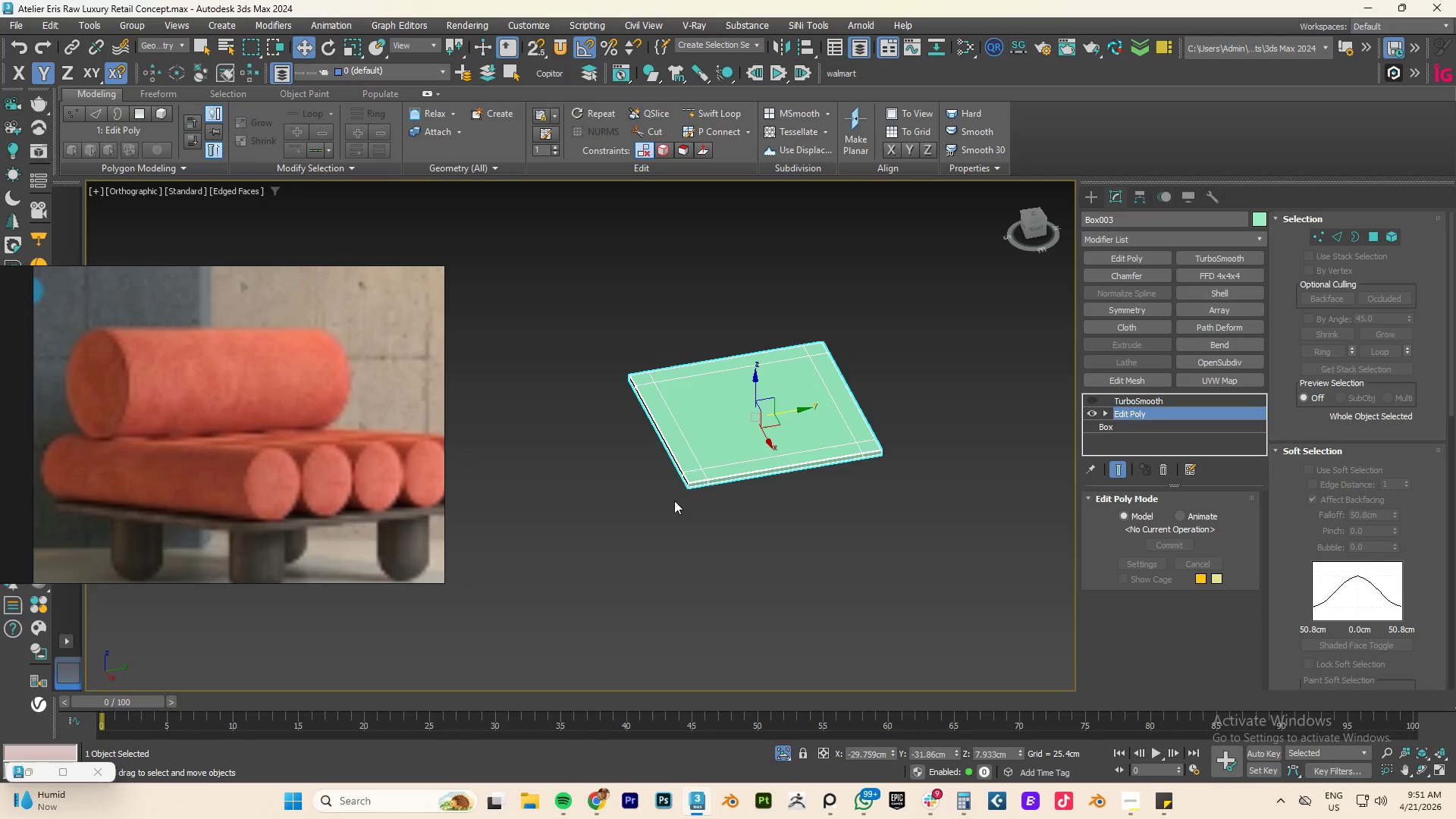 
scroll: coordinate [722, 450], scroll_direction: up, amount: 4.0
 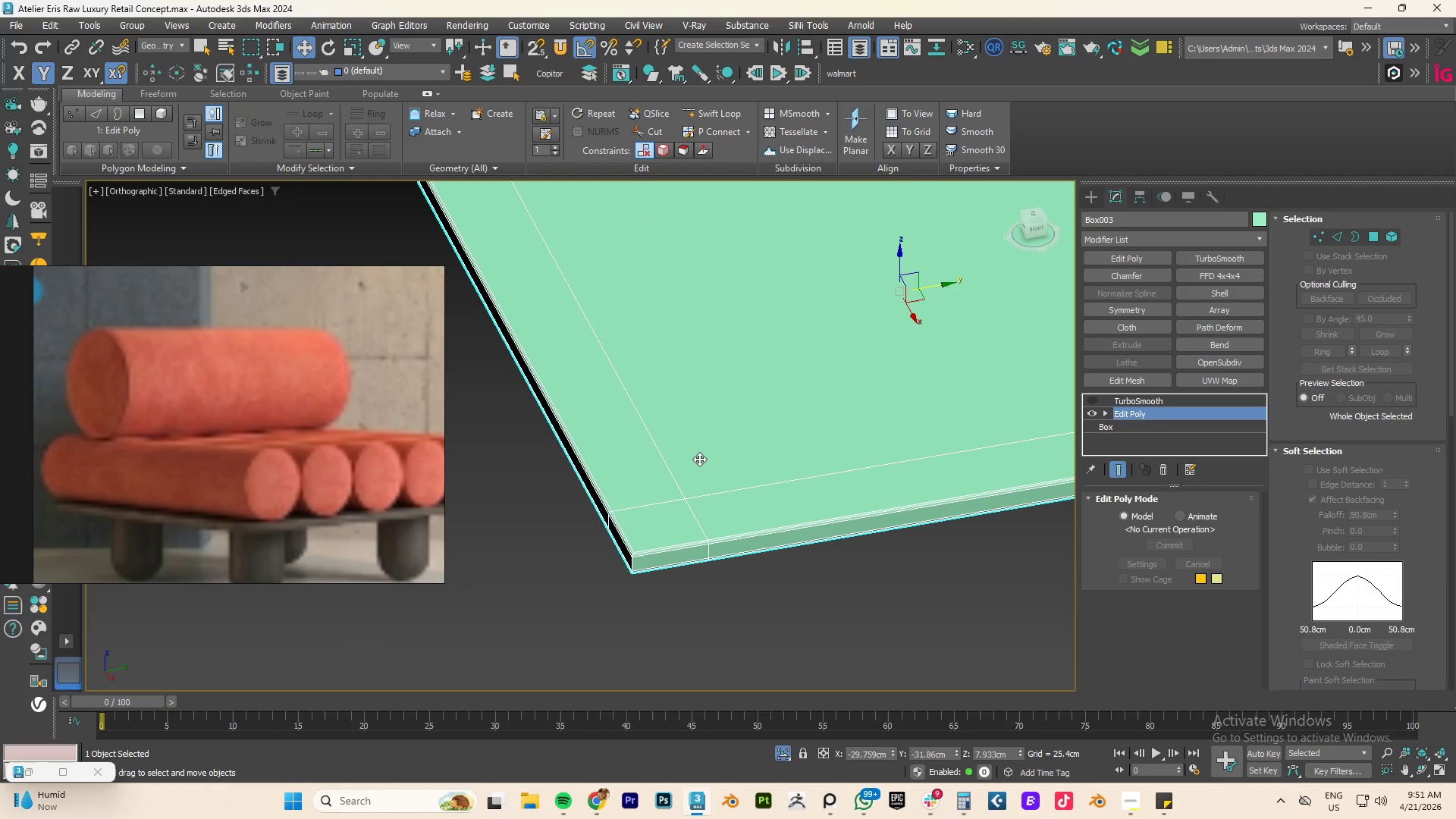 
type(TZ)
 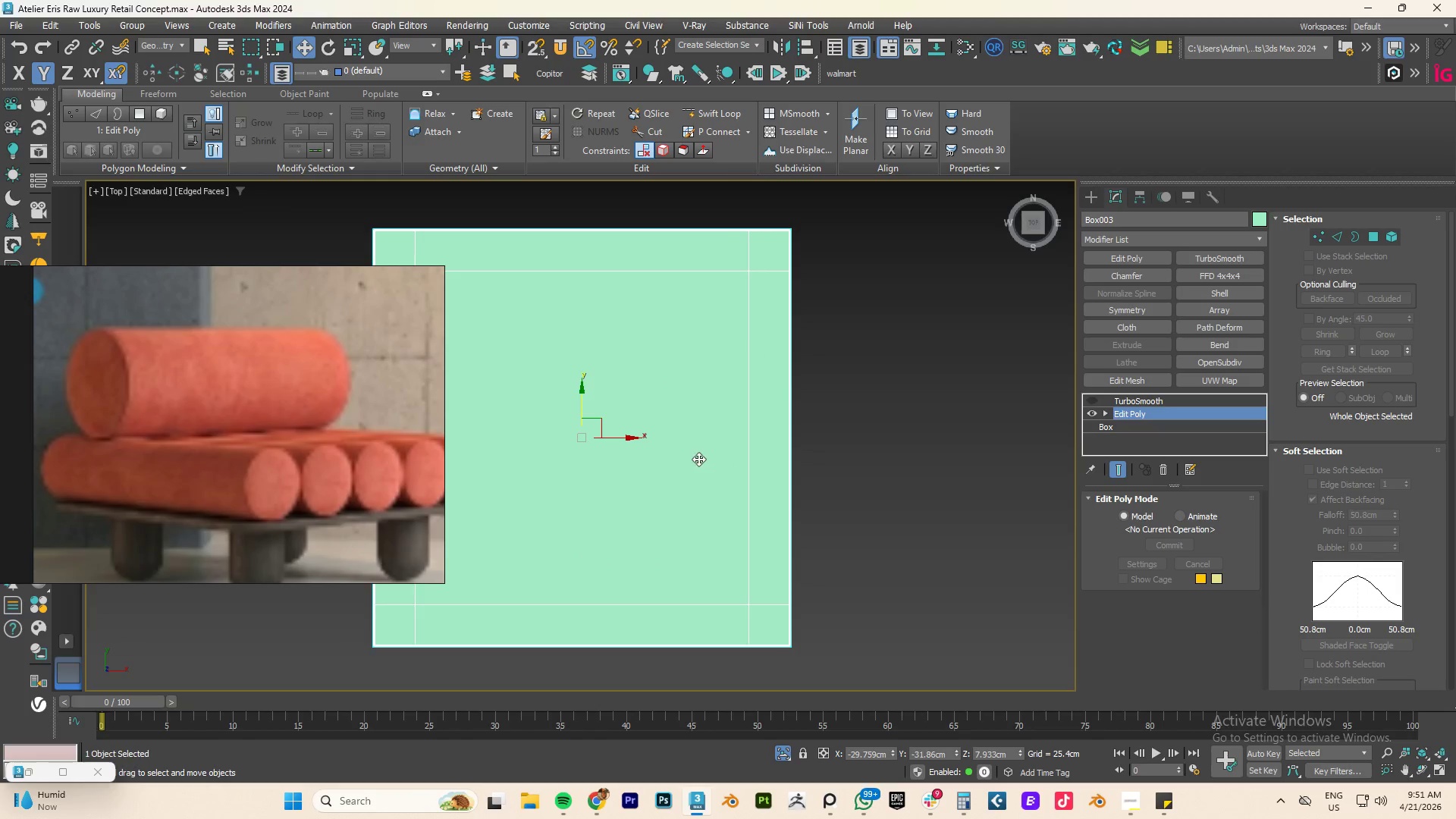 
scroll: coordinate [723, 456], scroll_direction: down, amount: 4.0
 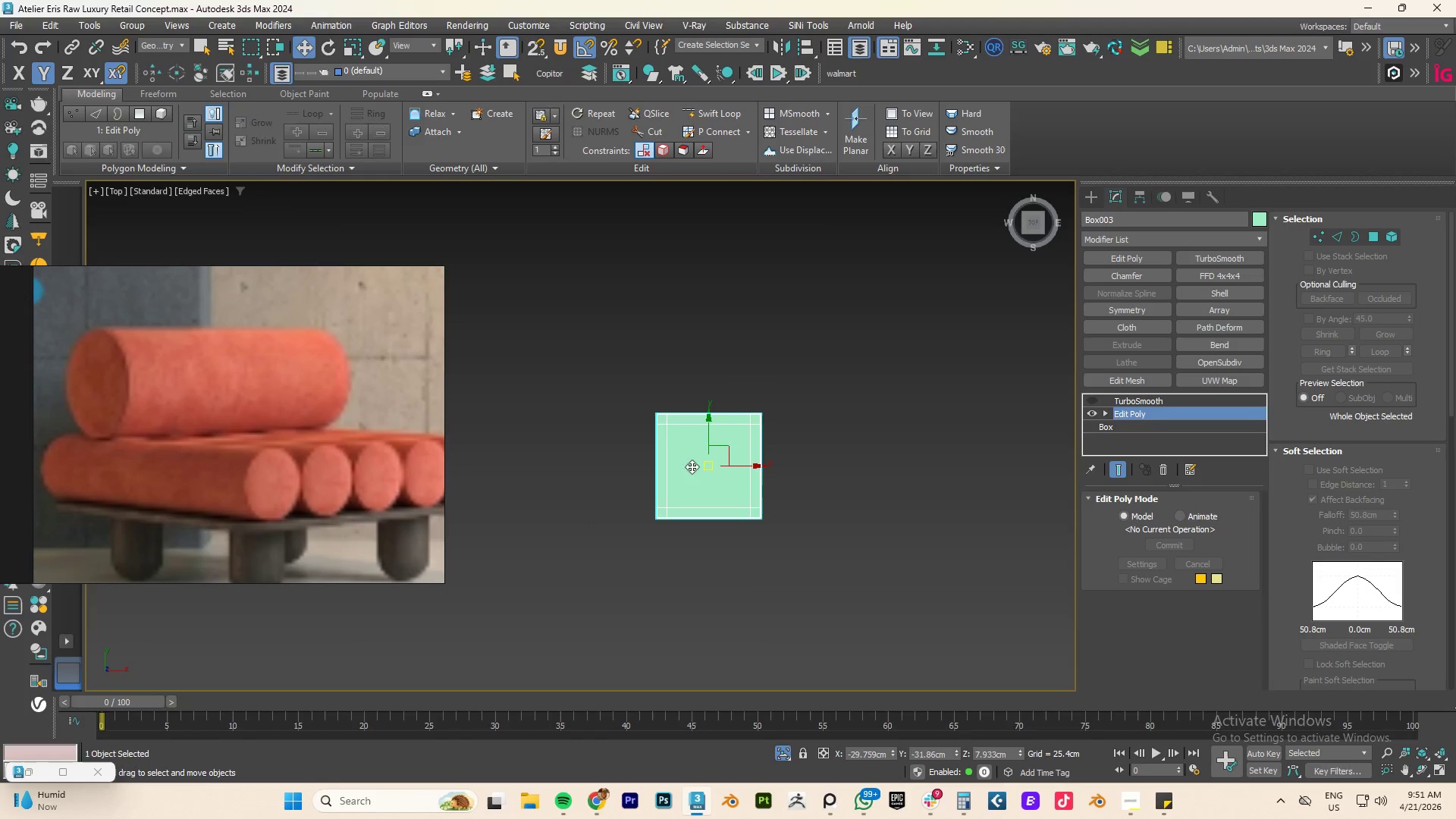 
scroll: coordinate [680, 463], scroll_direction: up, amount: 3.0
 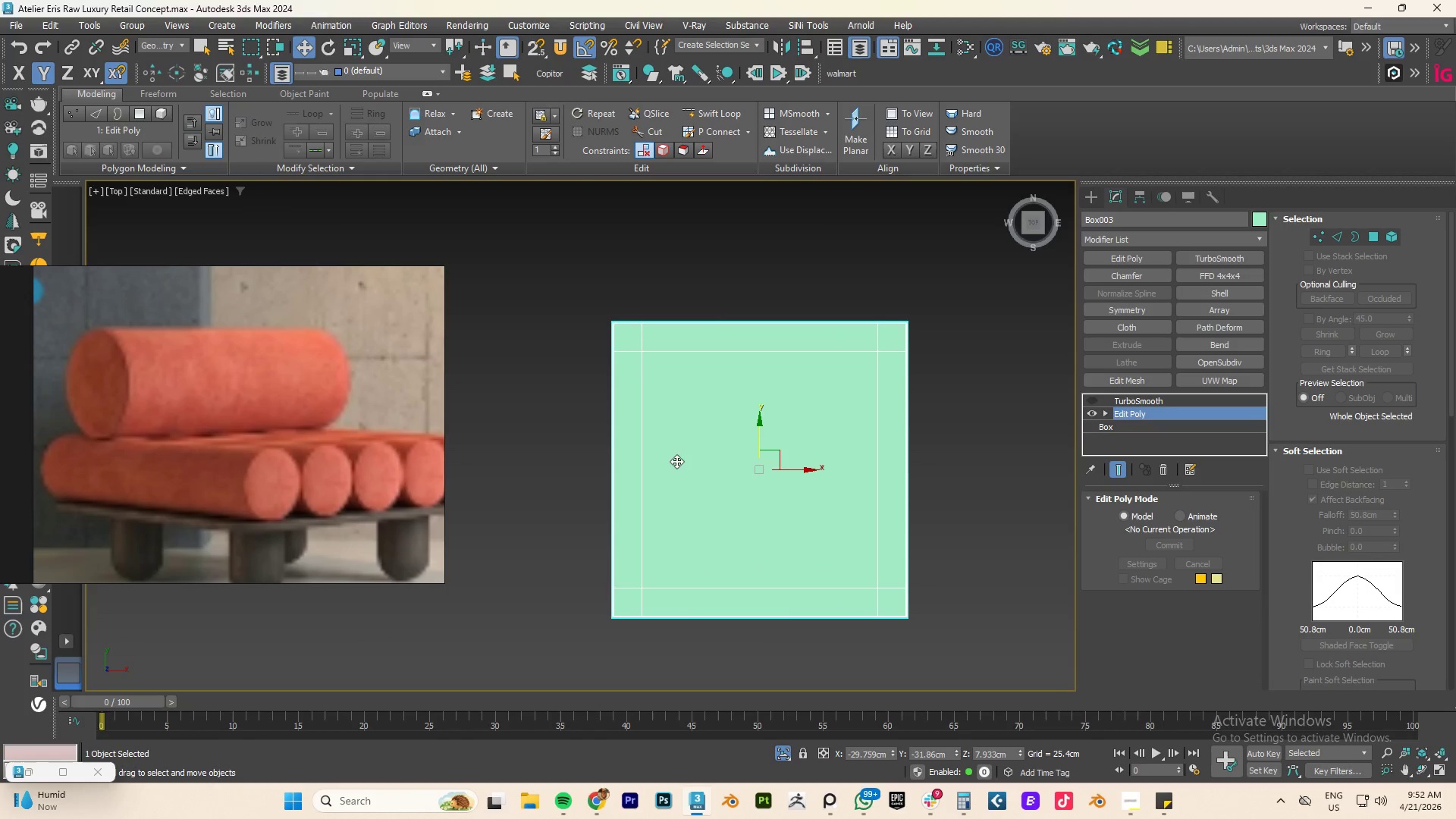 
key(2)
 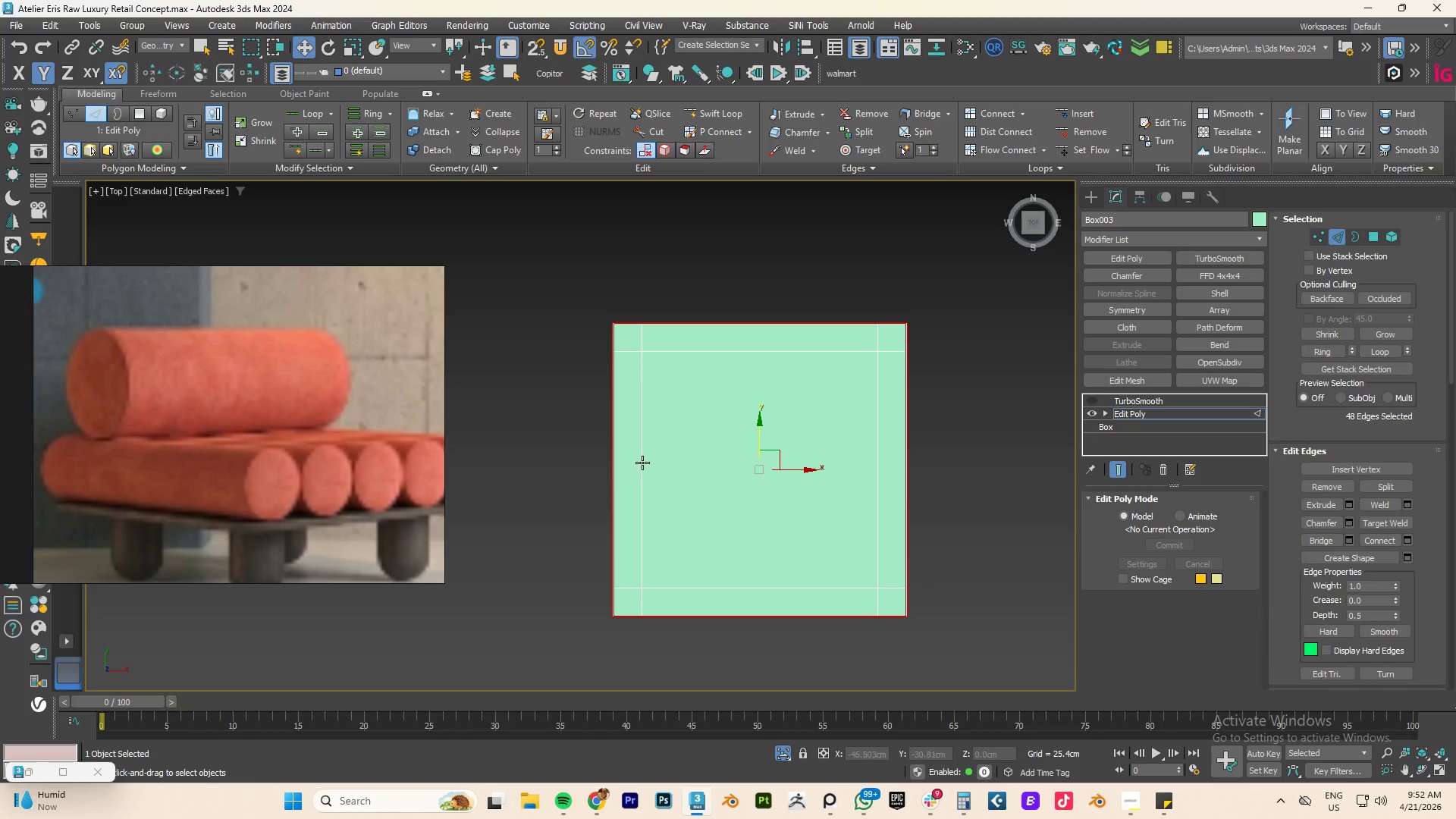 
double_click([642, 463])
 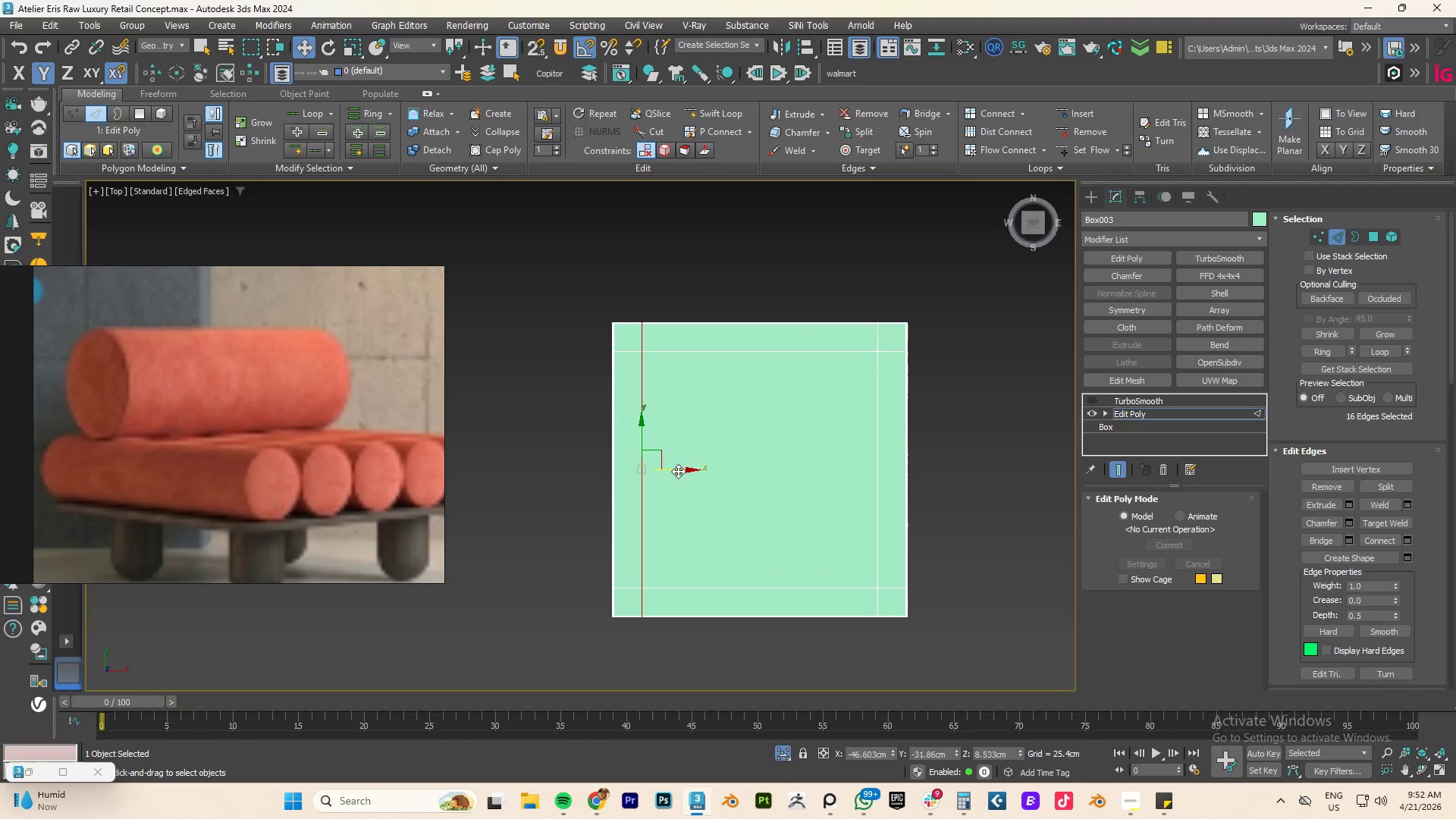 
left_click_drag(start_coordinate=[680, 471], to_coordinate=[694, 471])
 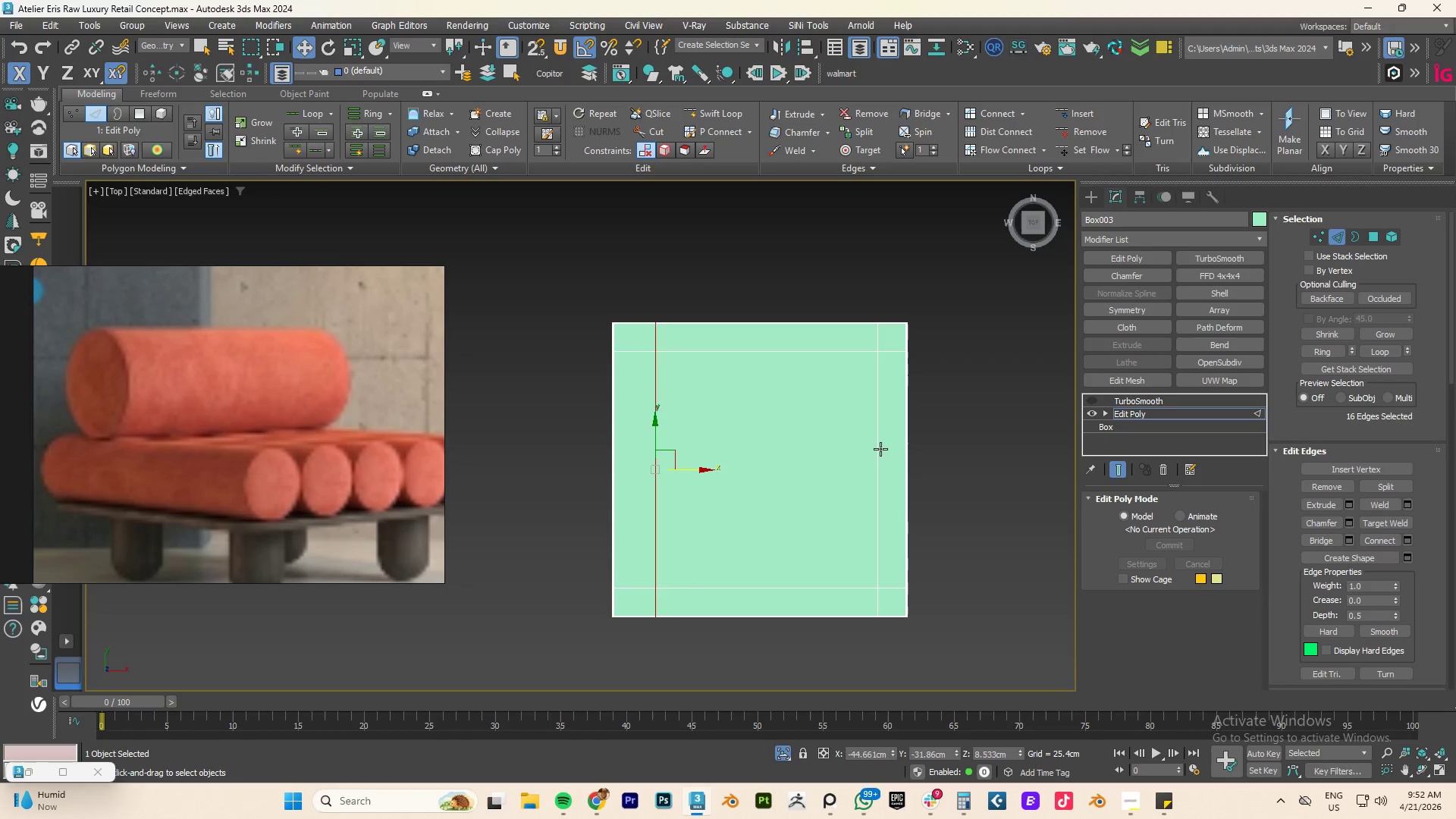 
double_click([880, 449])
 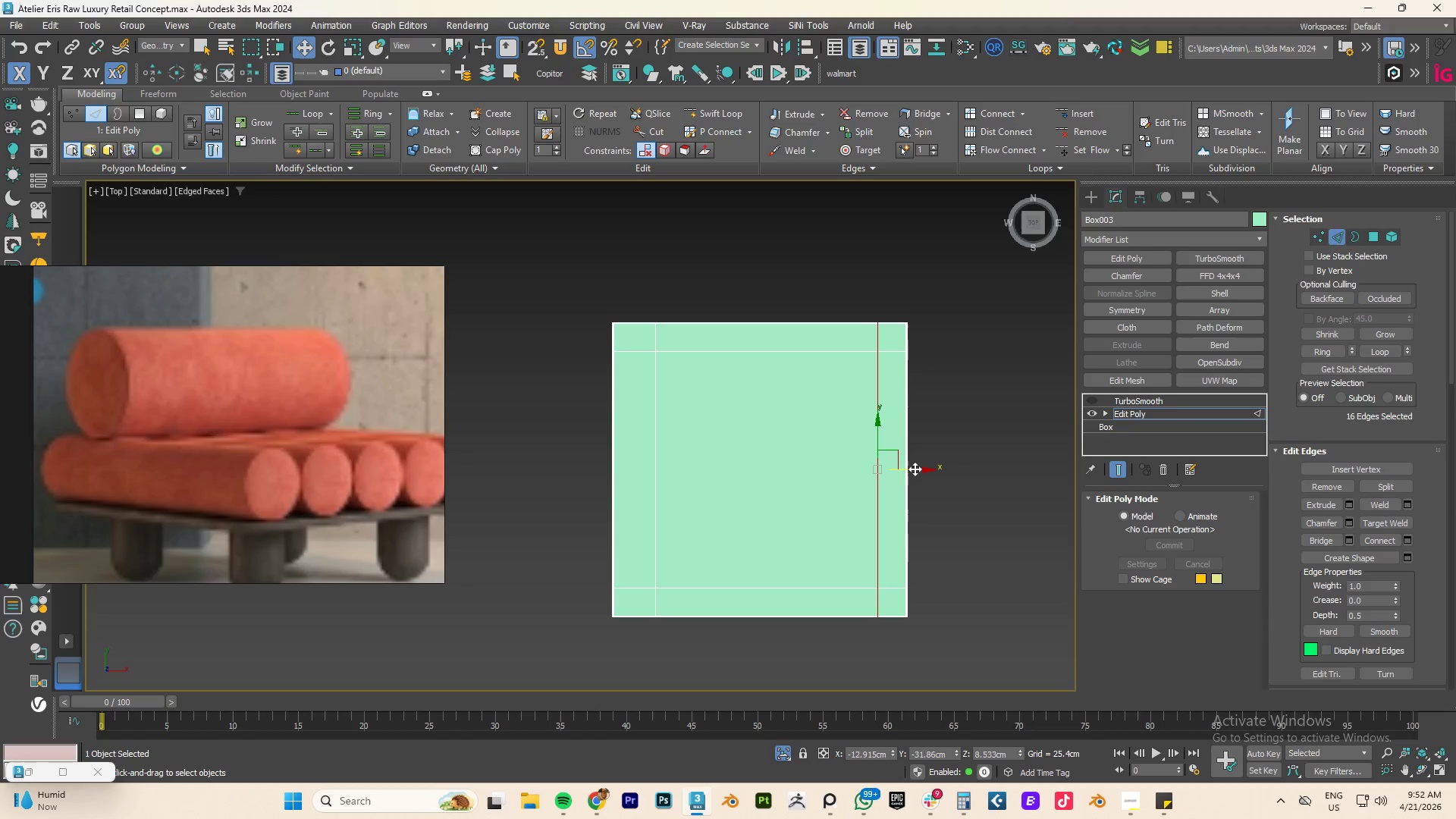 
left_click_drag(start_coordinate=[915, 469], to_coordinate=[905, 472])
 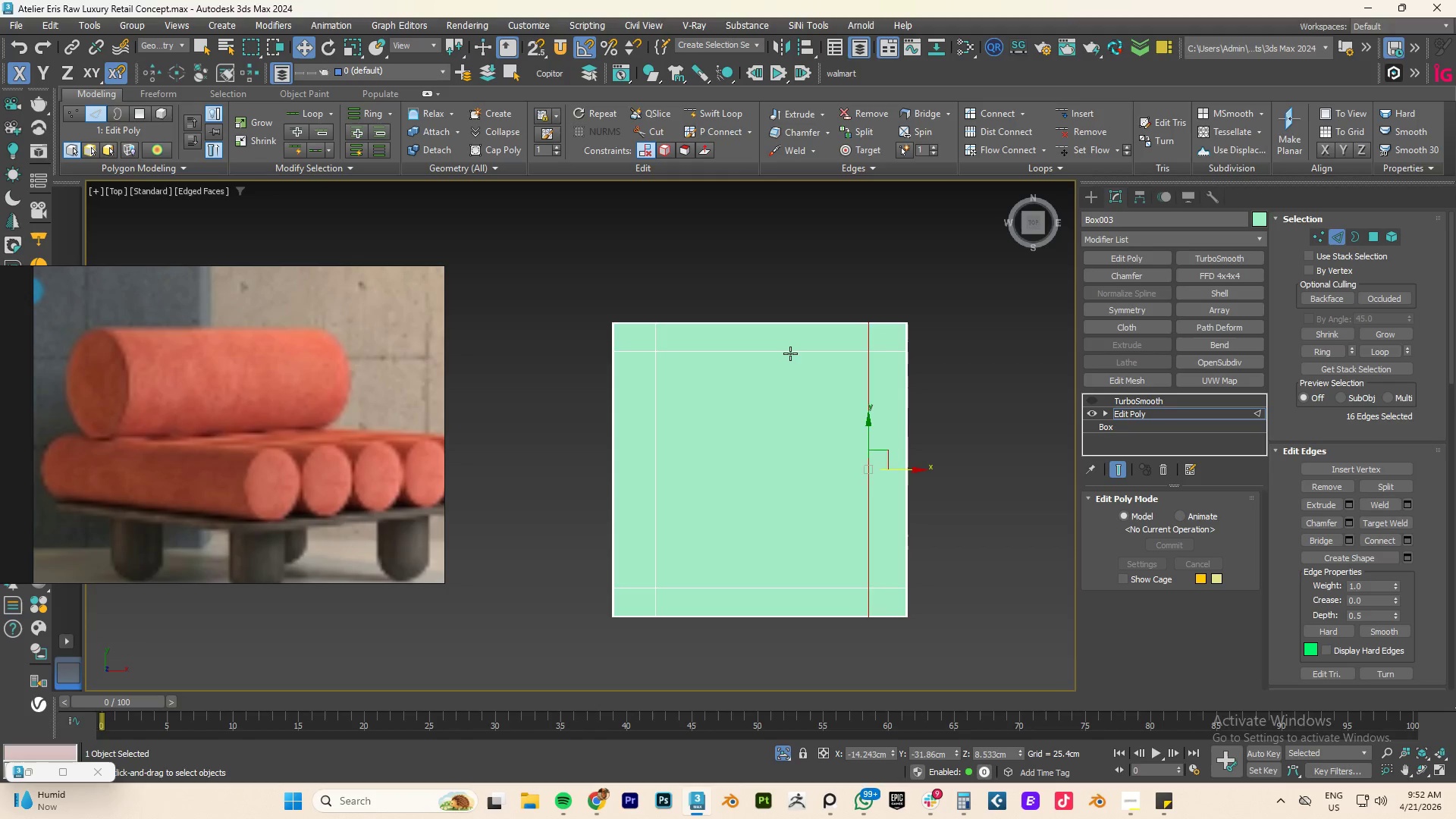 
double_click([790, 351])
 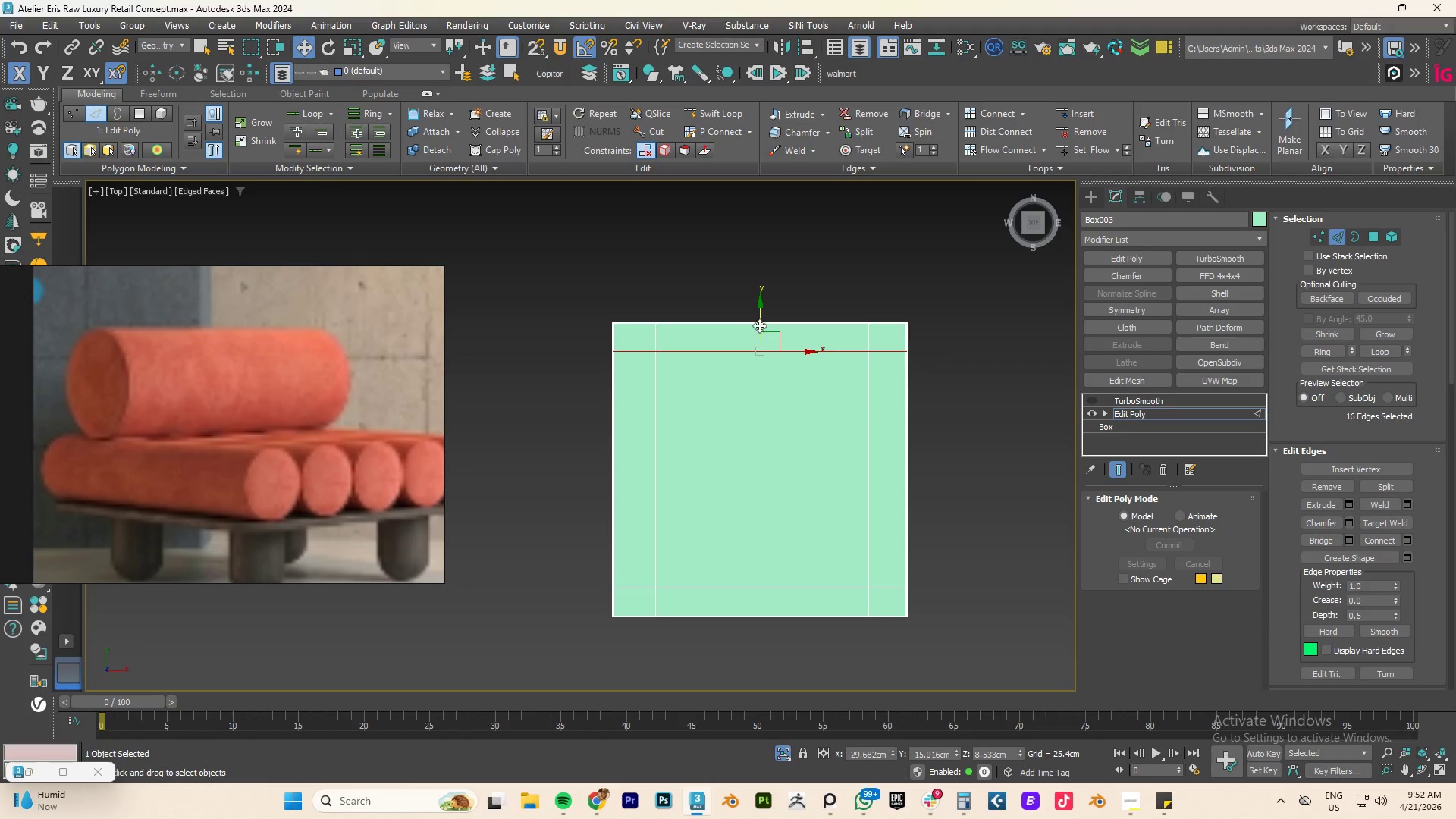 
left_click_drag(start_coordinate=[758, 320], to_coordinate=[758, 331])
 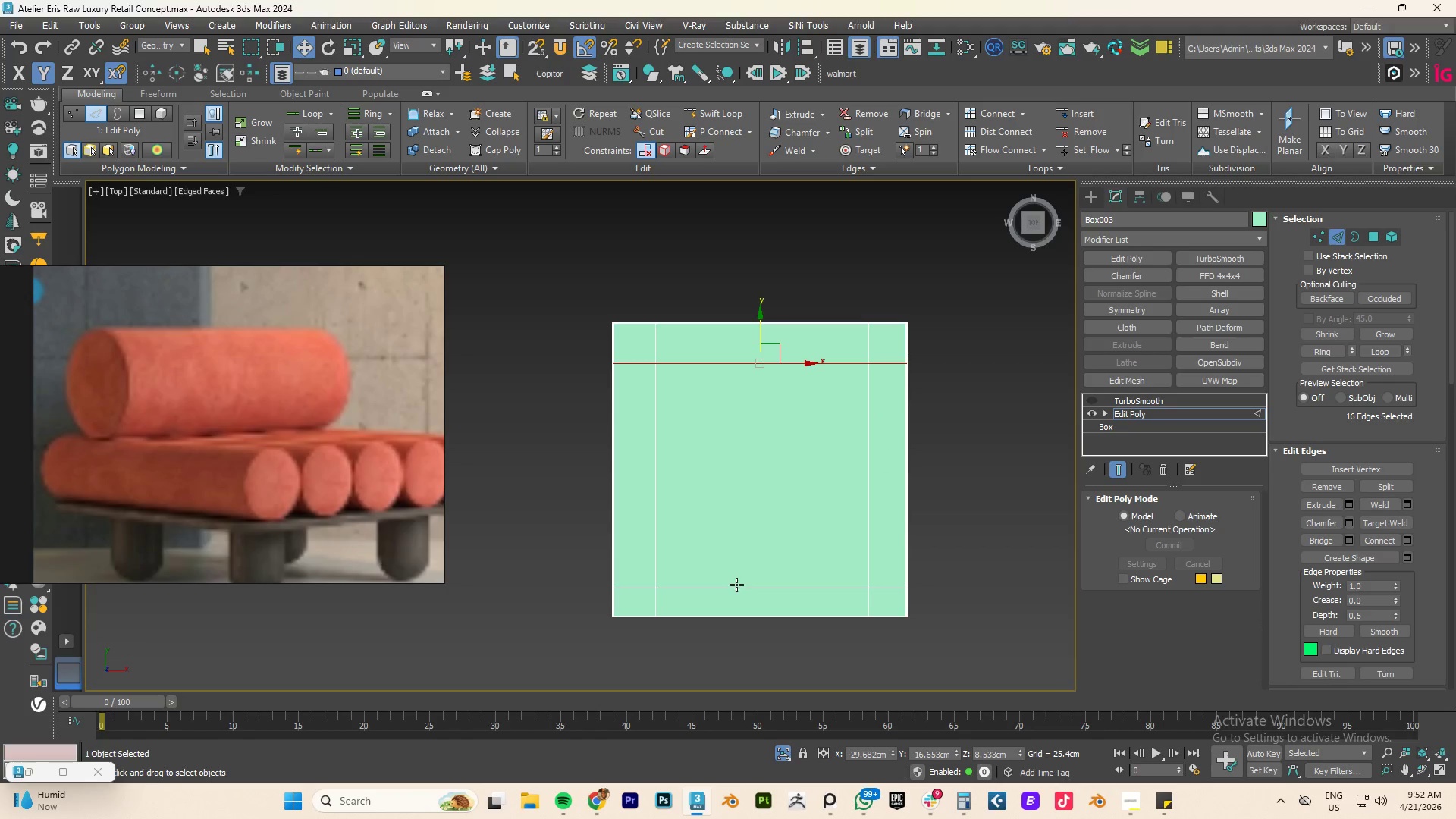 
double_click([736, 585])
 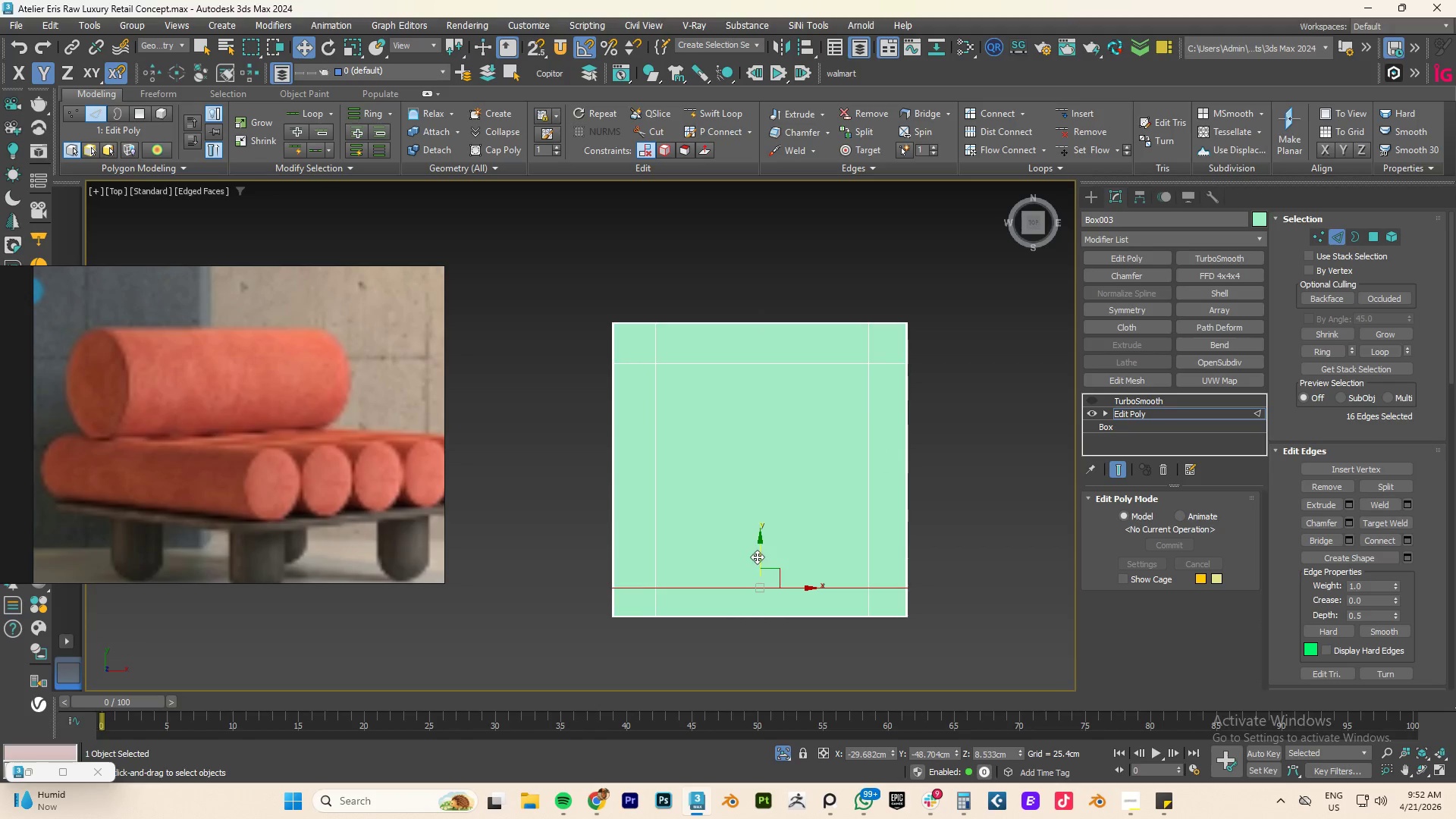 
left_click_drag(start_coordinate=[757, 554], to_coordinate=[759, 543])
 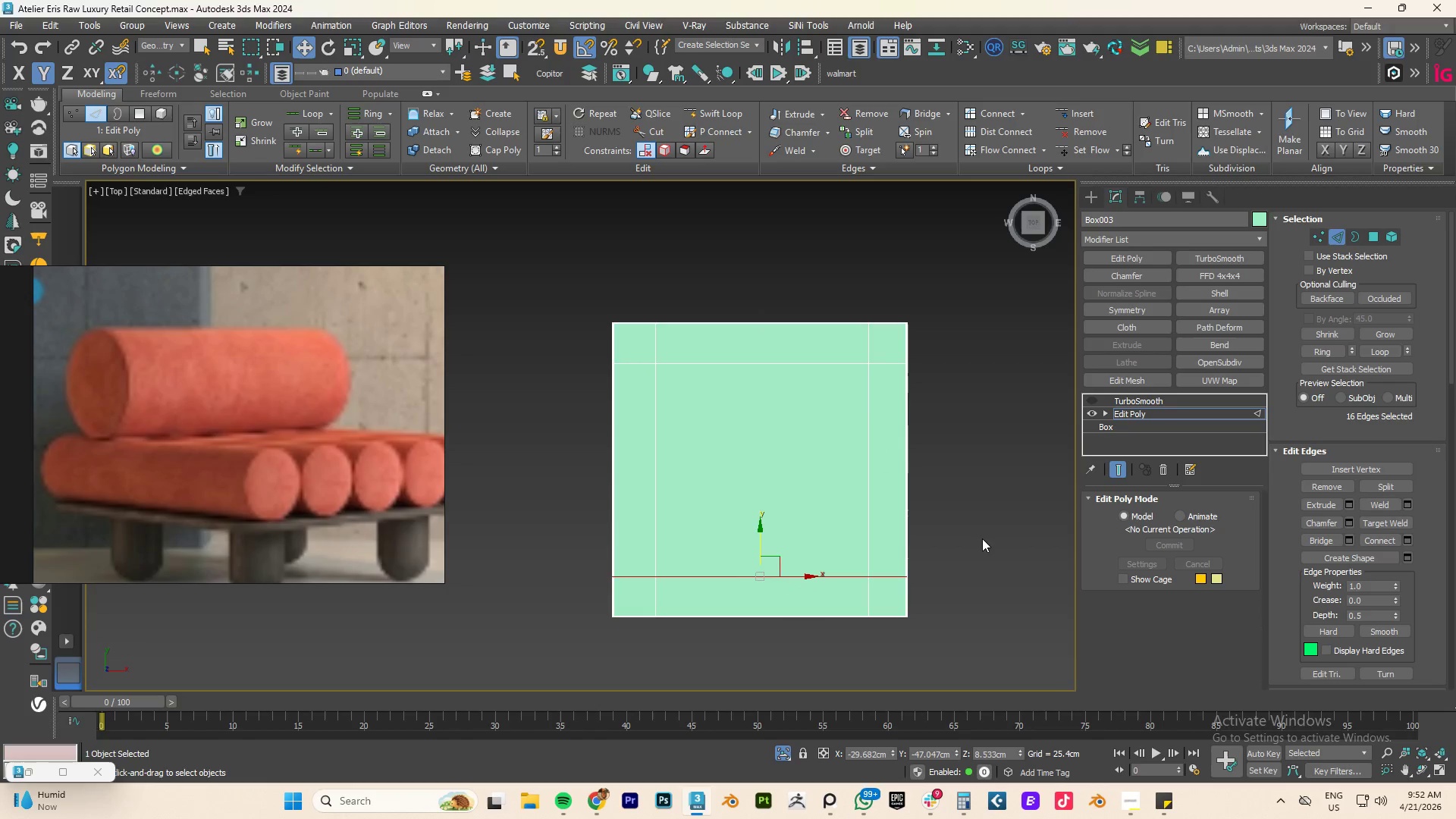 
left_click([991, 536])
 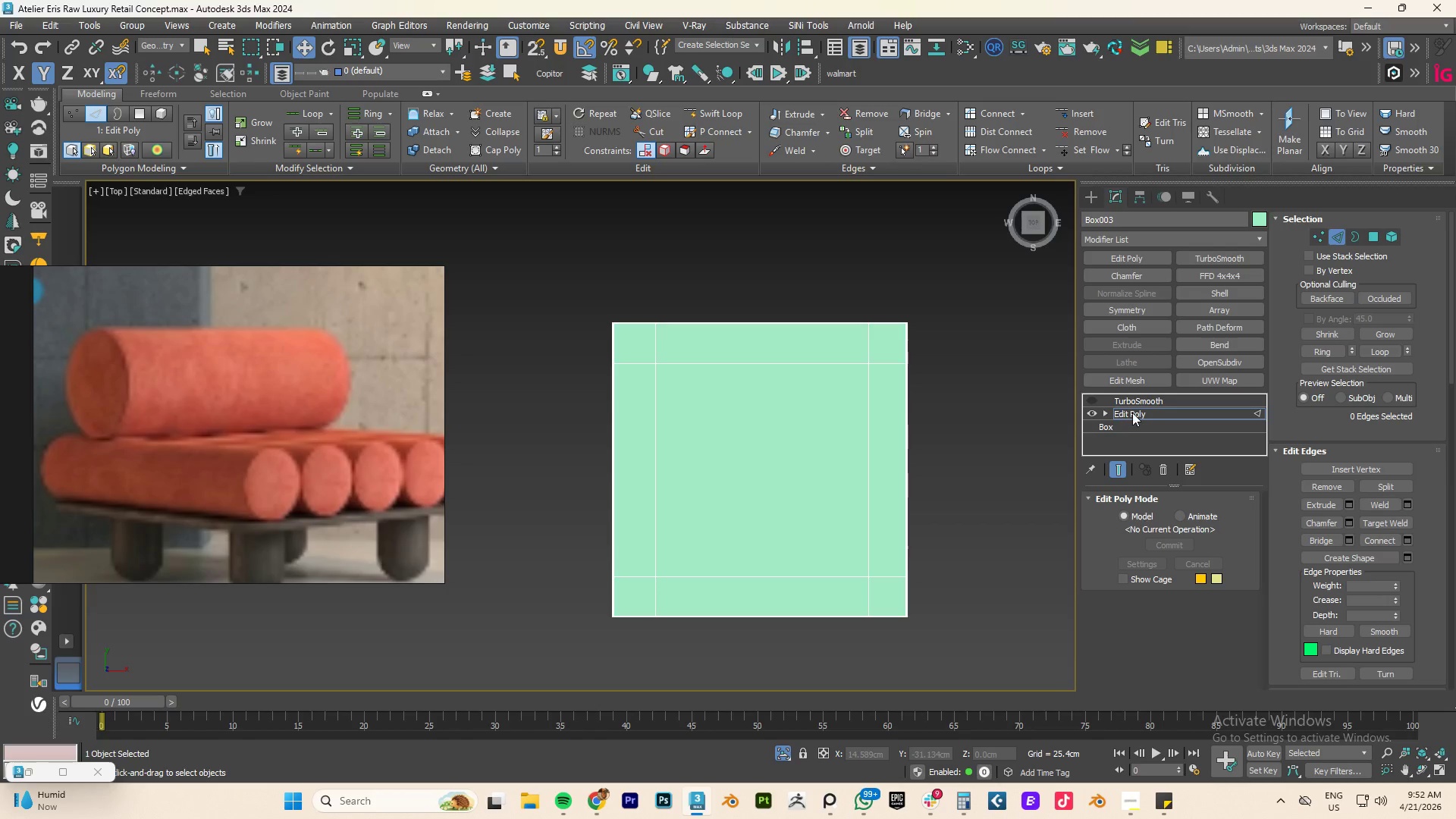 
left_click([1132, 413])
 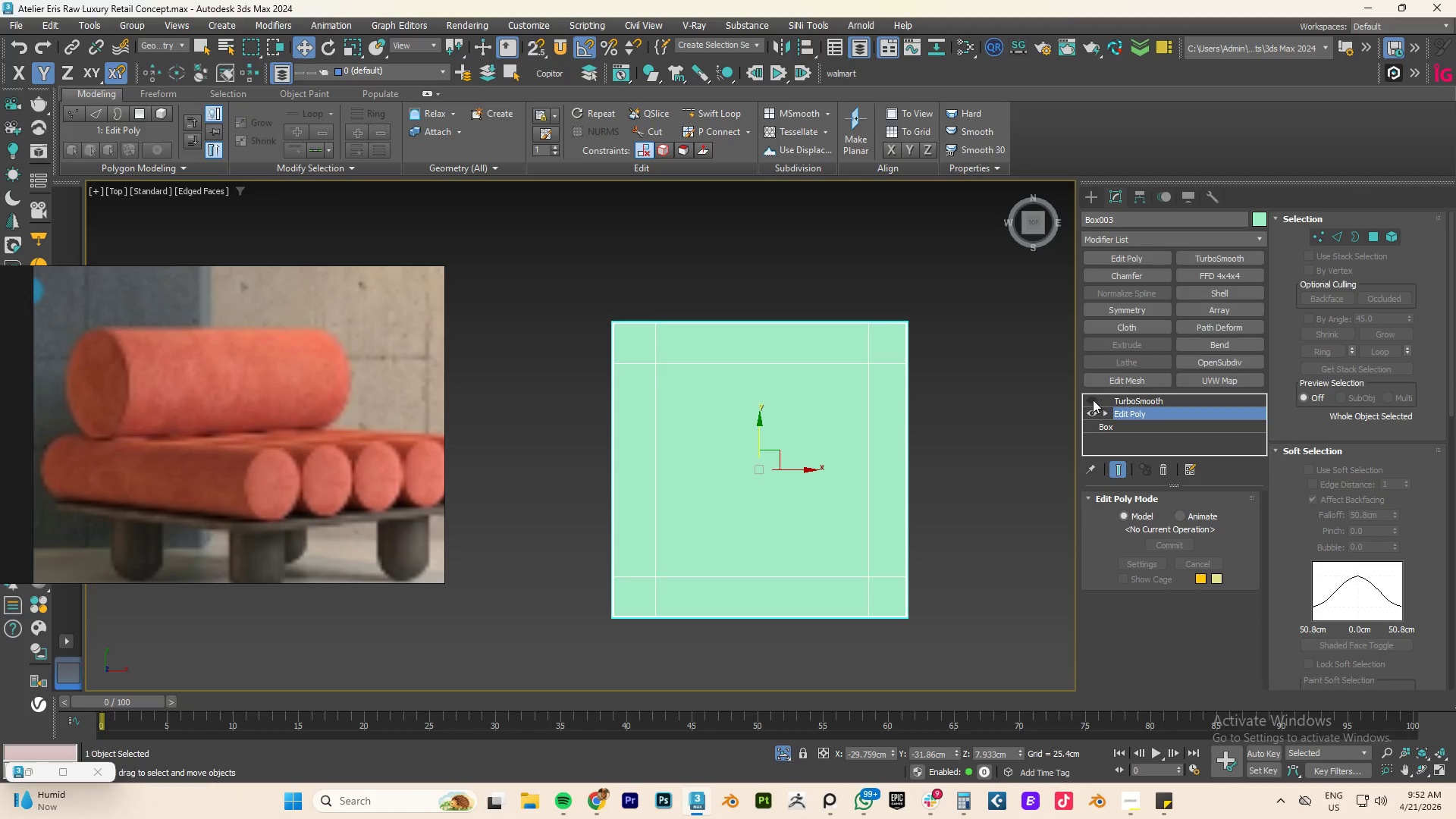 
left_click([1093, 400])
 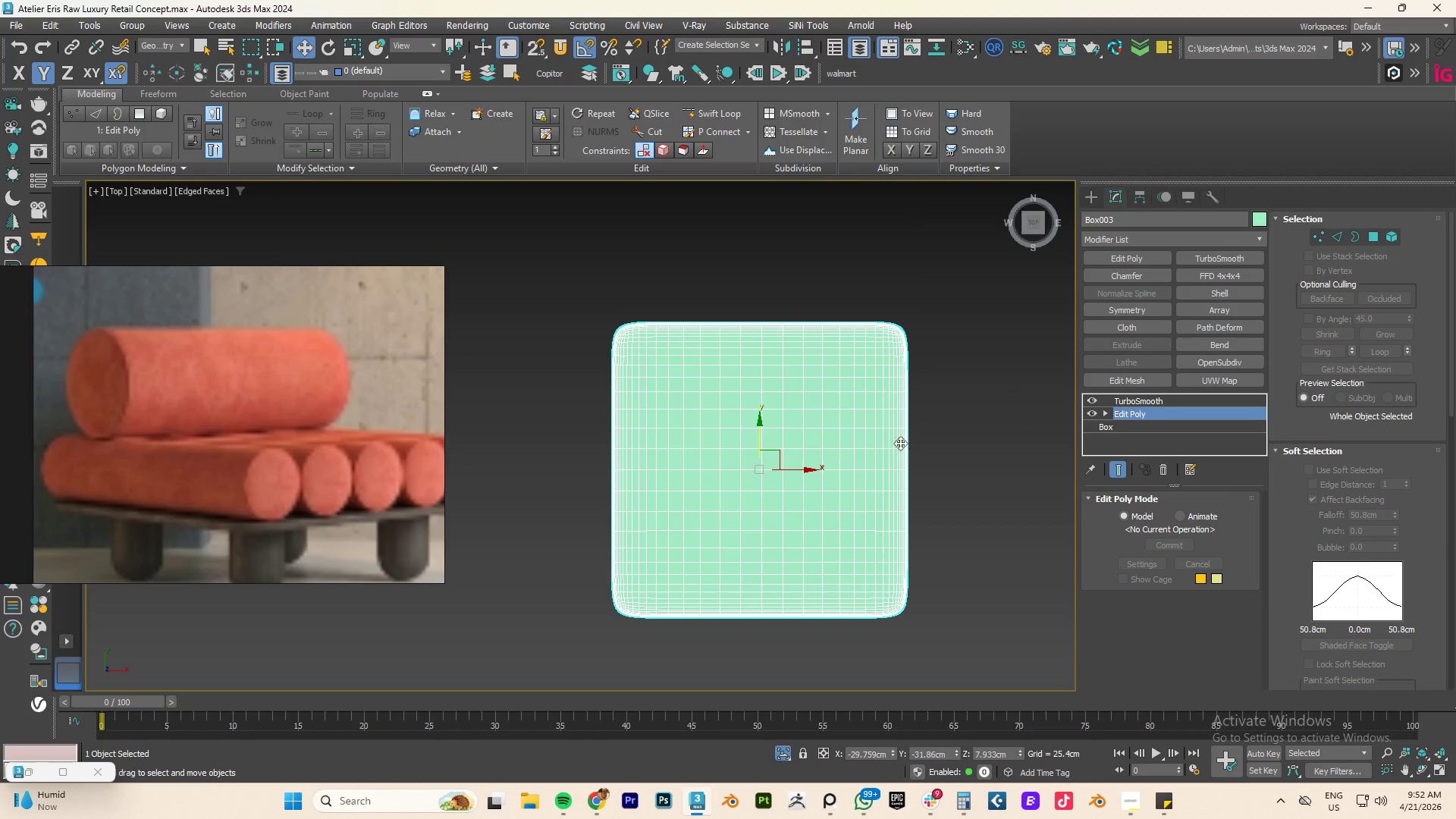 
hold_key(key=AltLeft, duration=1.05)
 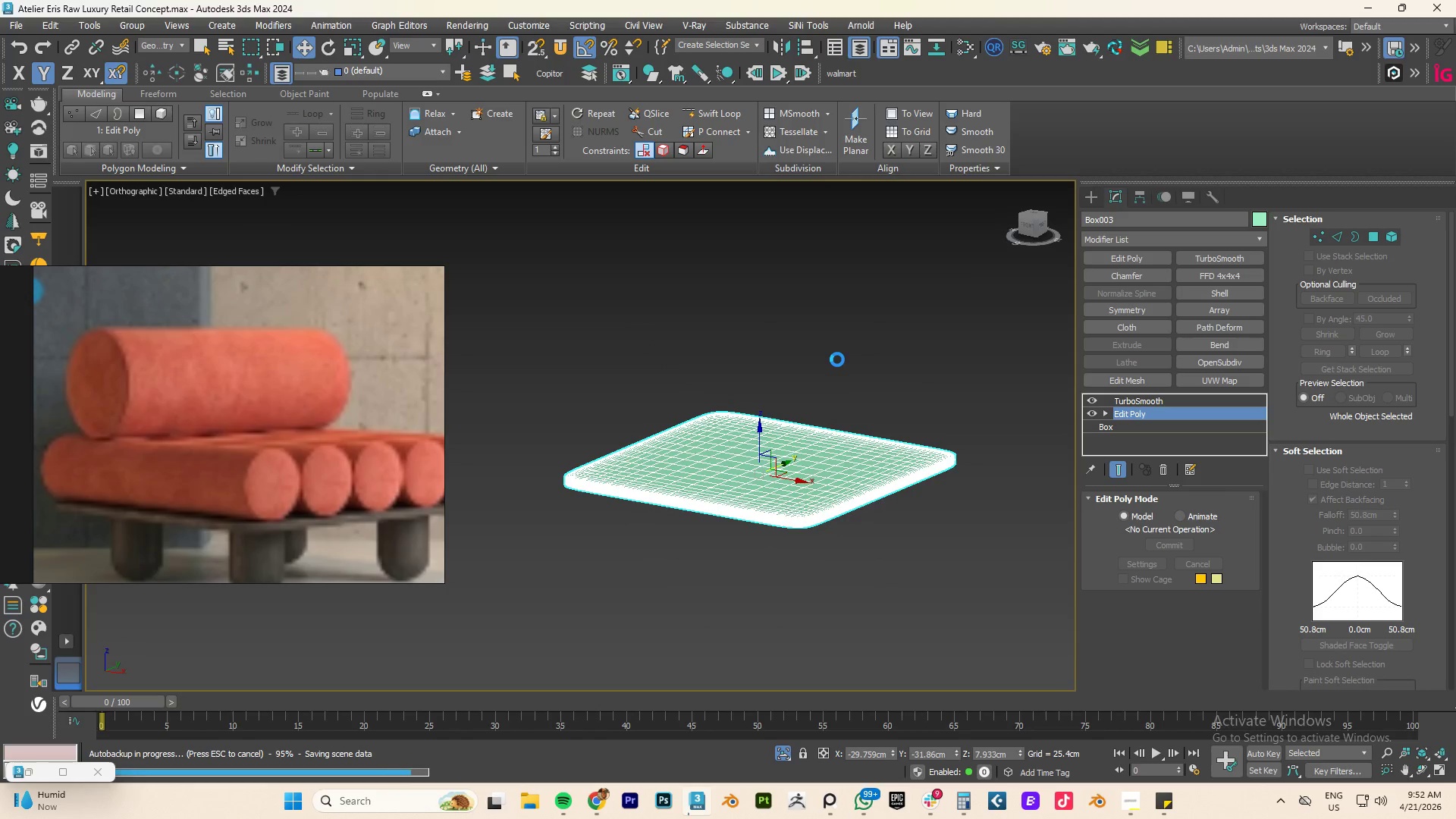 
key(F4)
 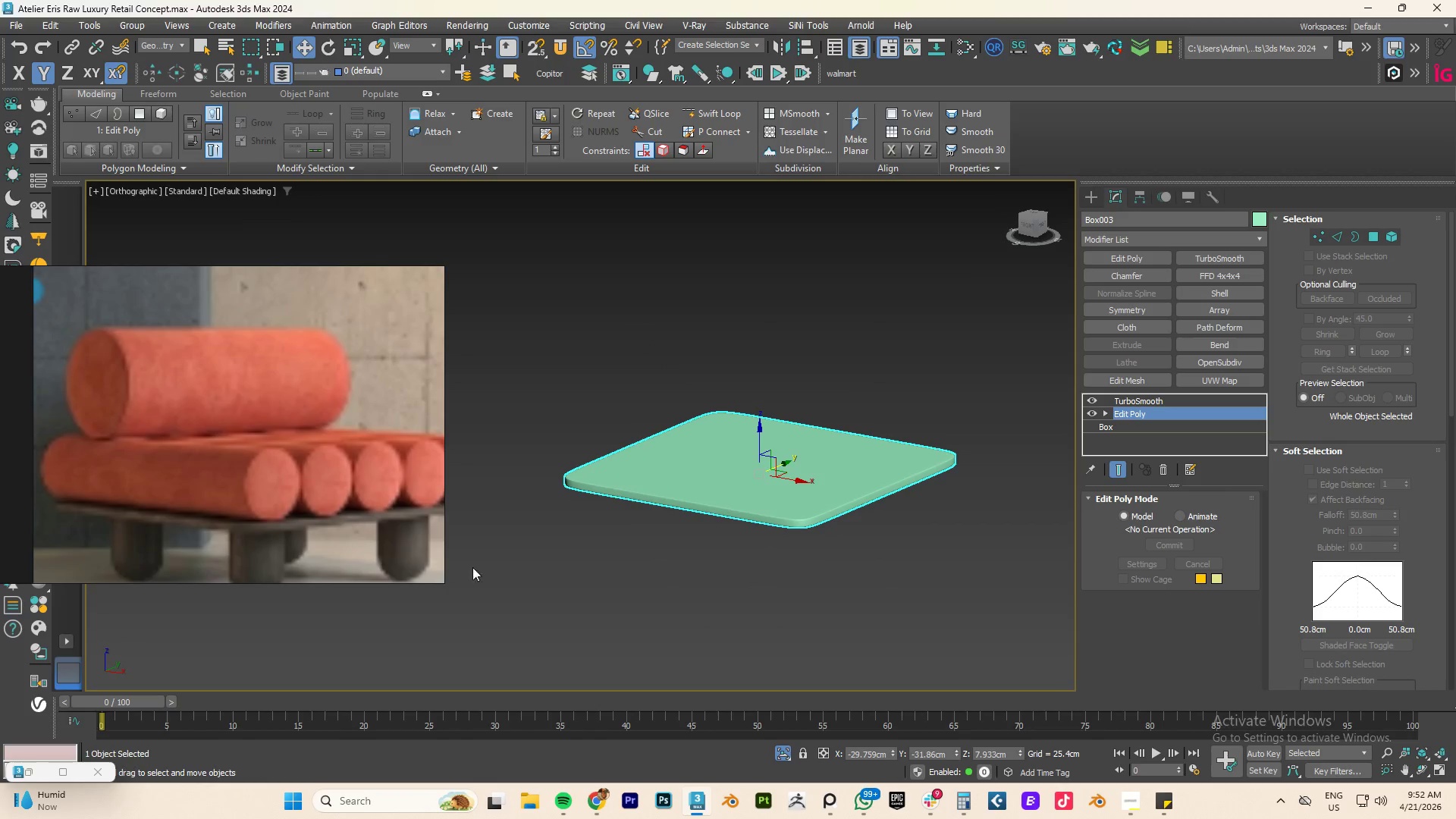 
scroll: coordinate [789, 521], scroll_direction: up, amount: 4.0
 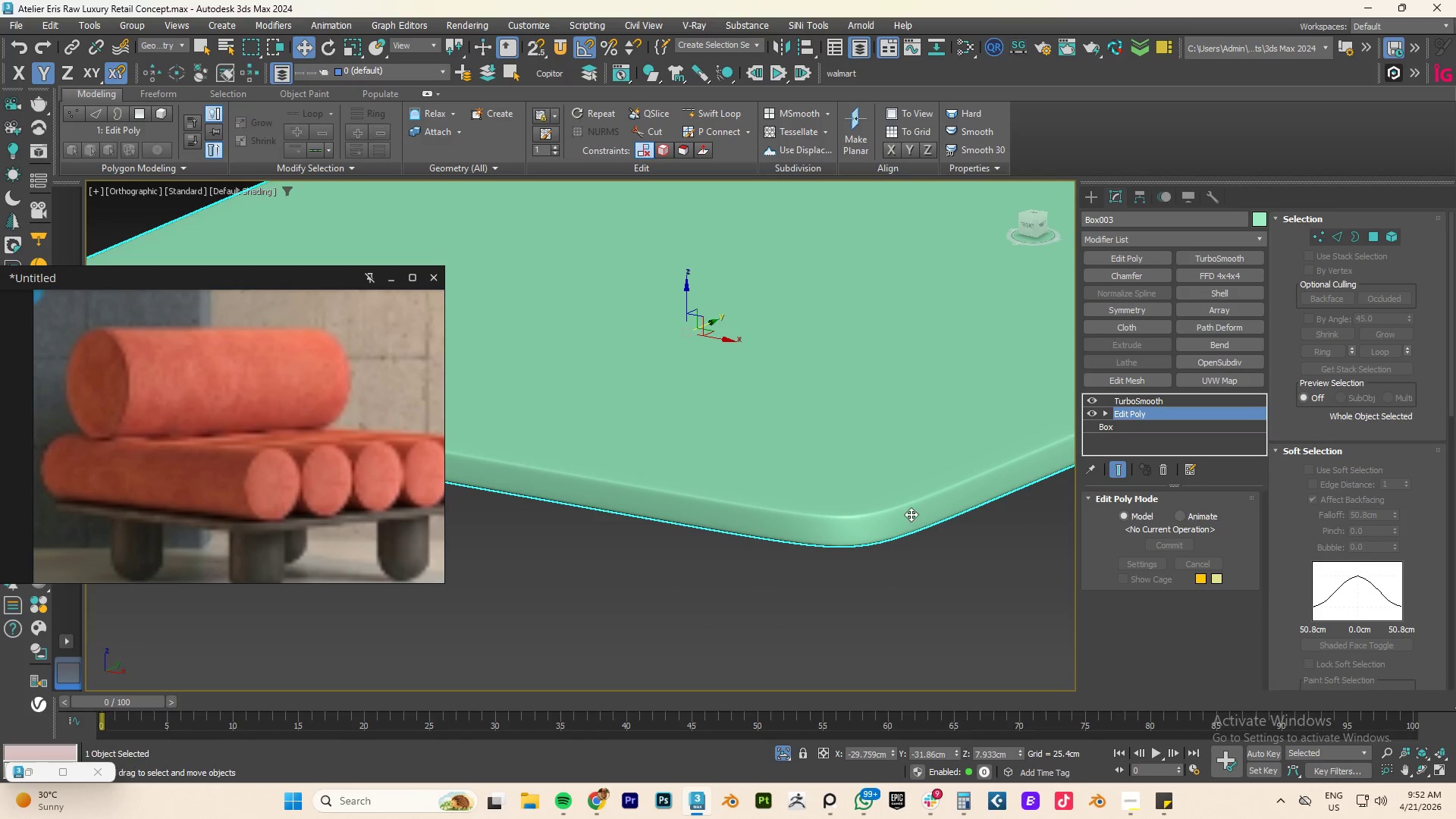 
hold_key(key=AltLeft, duration=5.75)
 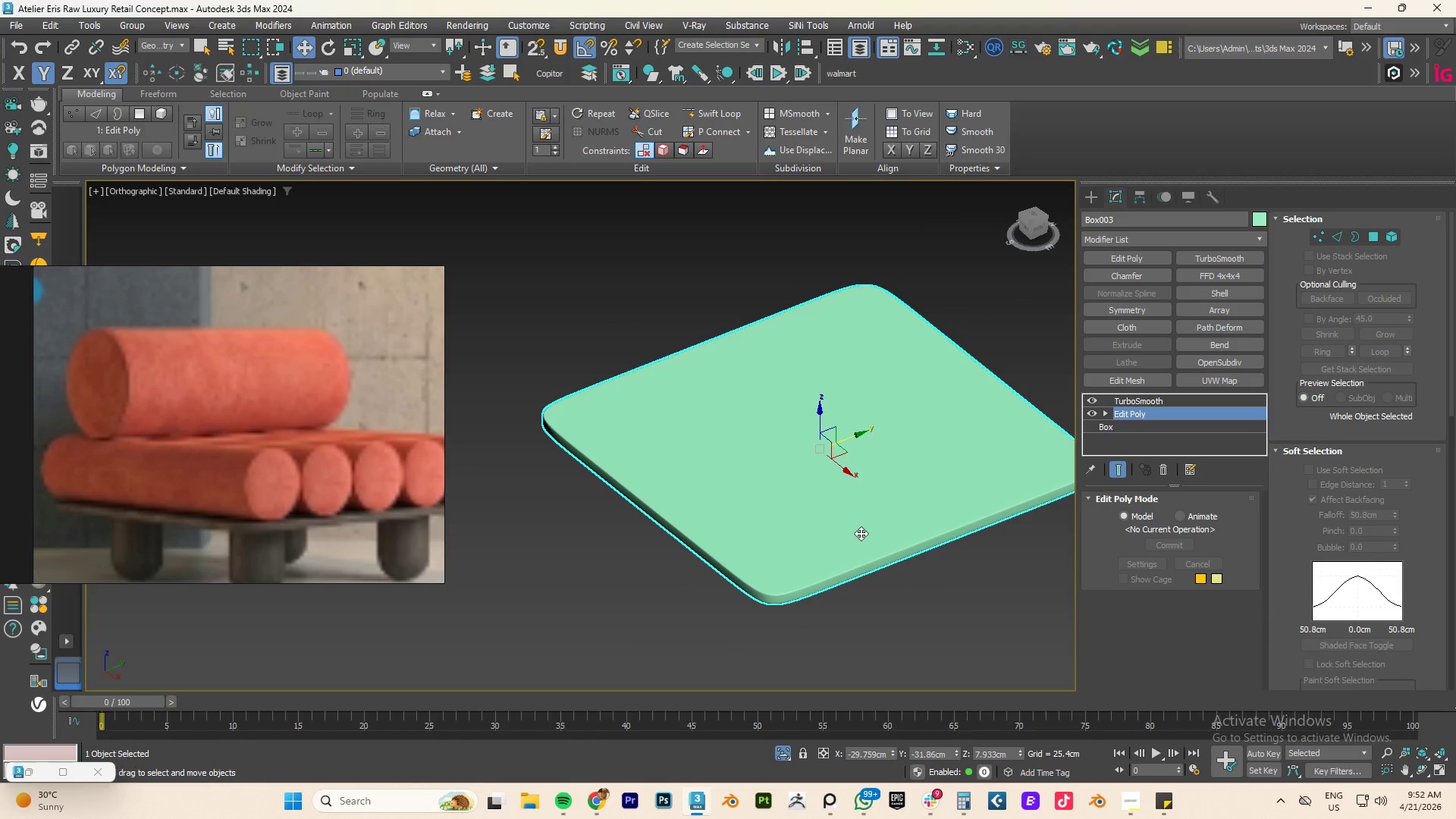 
scroll: coordinate [891, 514], scroll_direction: down, amount: 3.0
 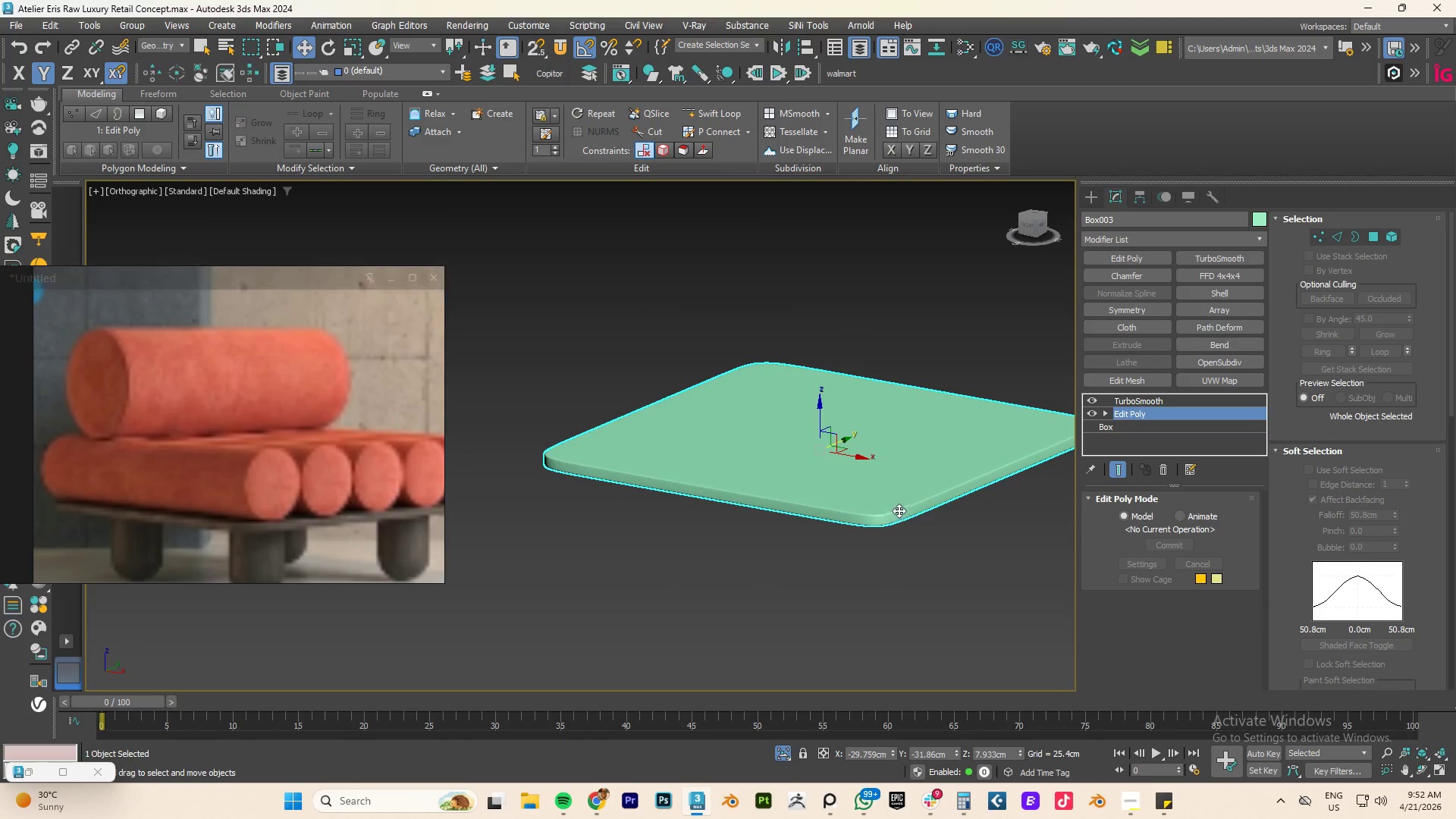 
key(Control+S)
 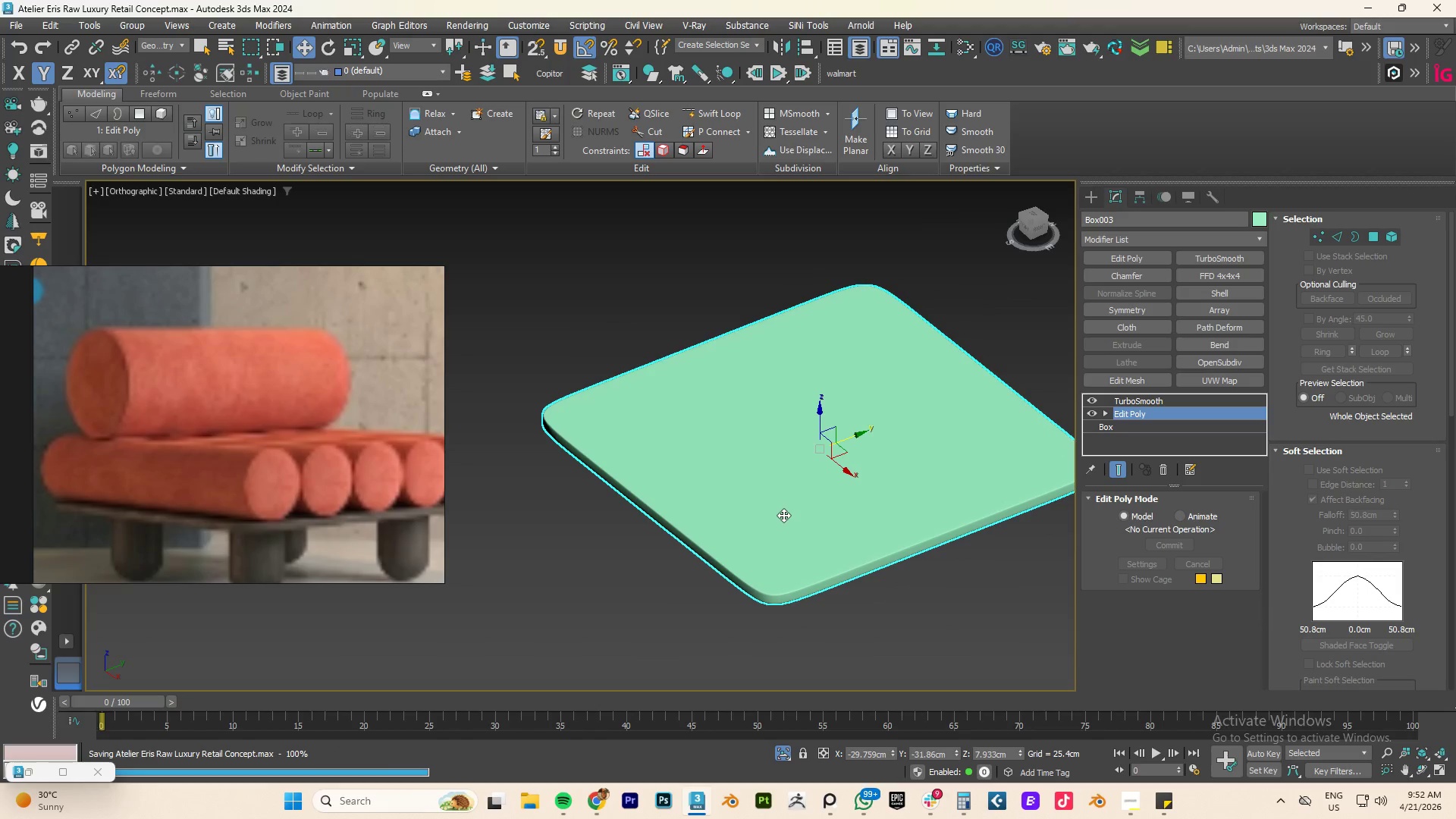 
key(Alt+AltLeft)
 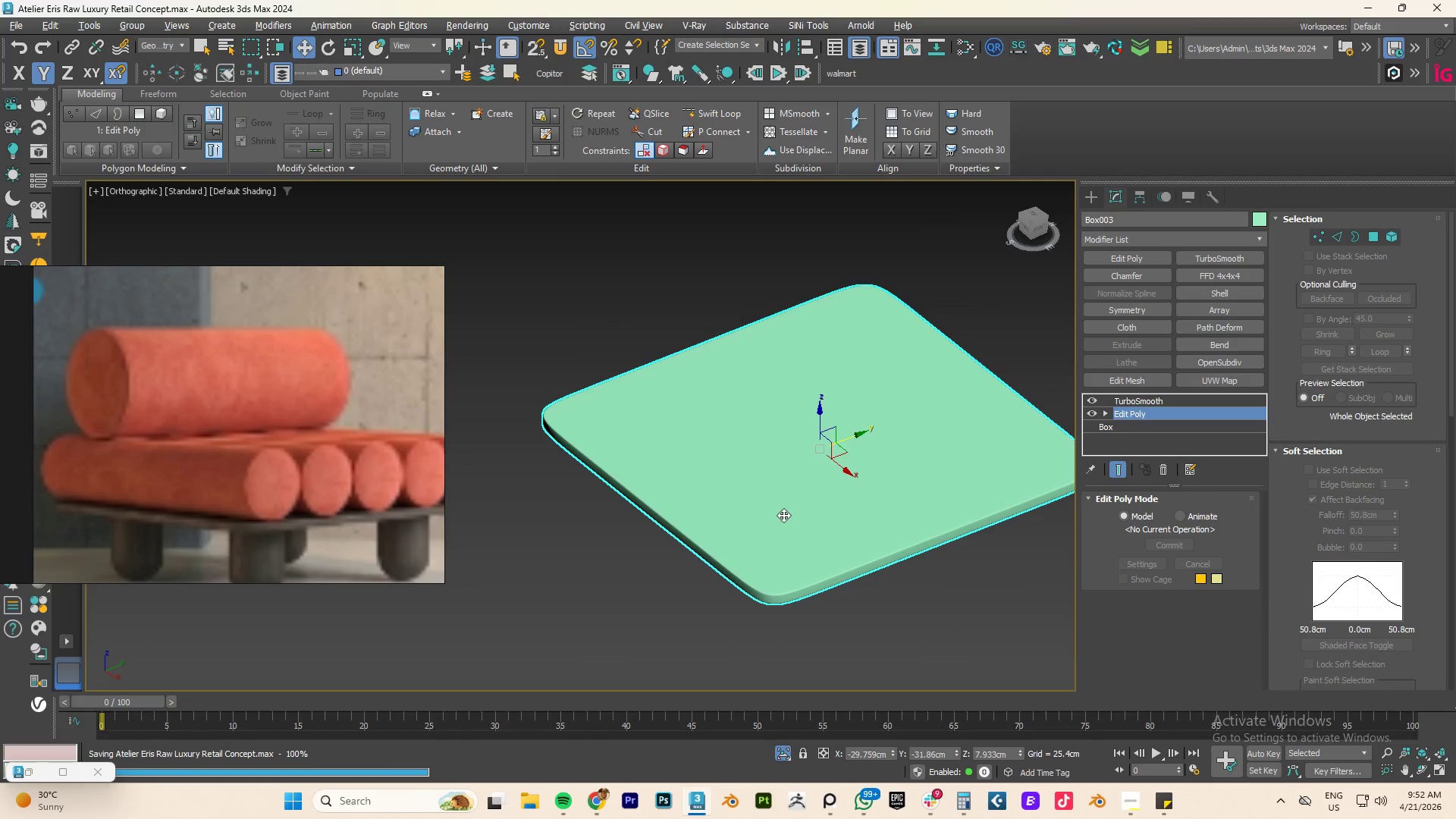 
key(Alt+Q)
 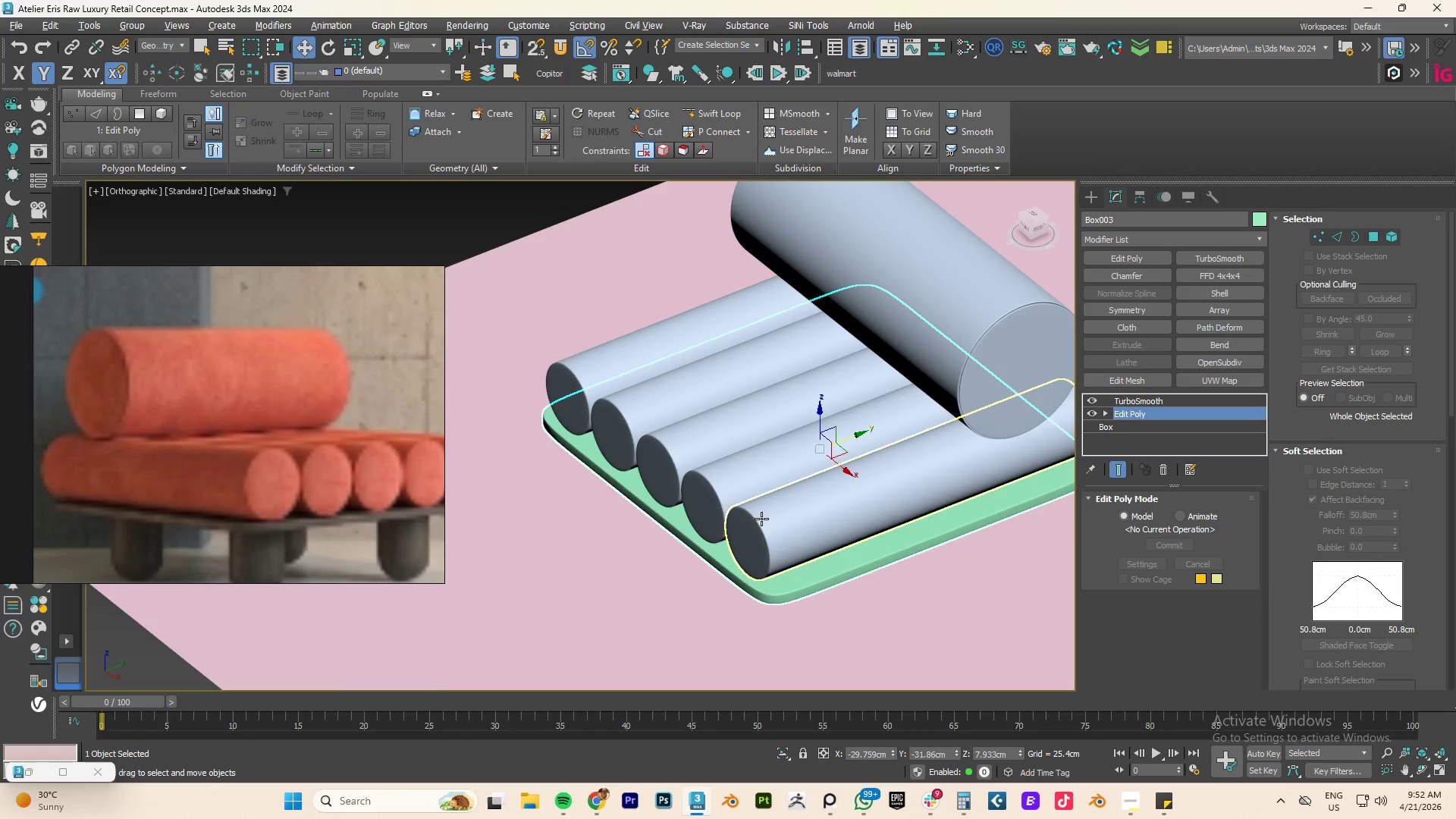 
scroll: coordinate [761, 519], scroll_direction: down, amount: 4.0
 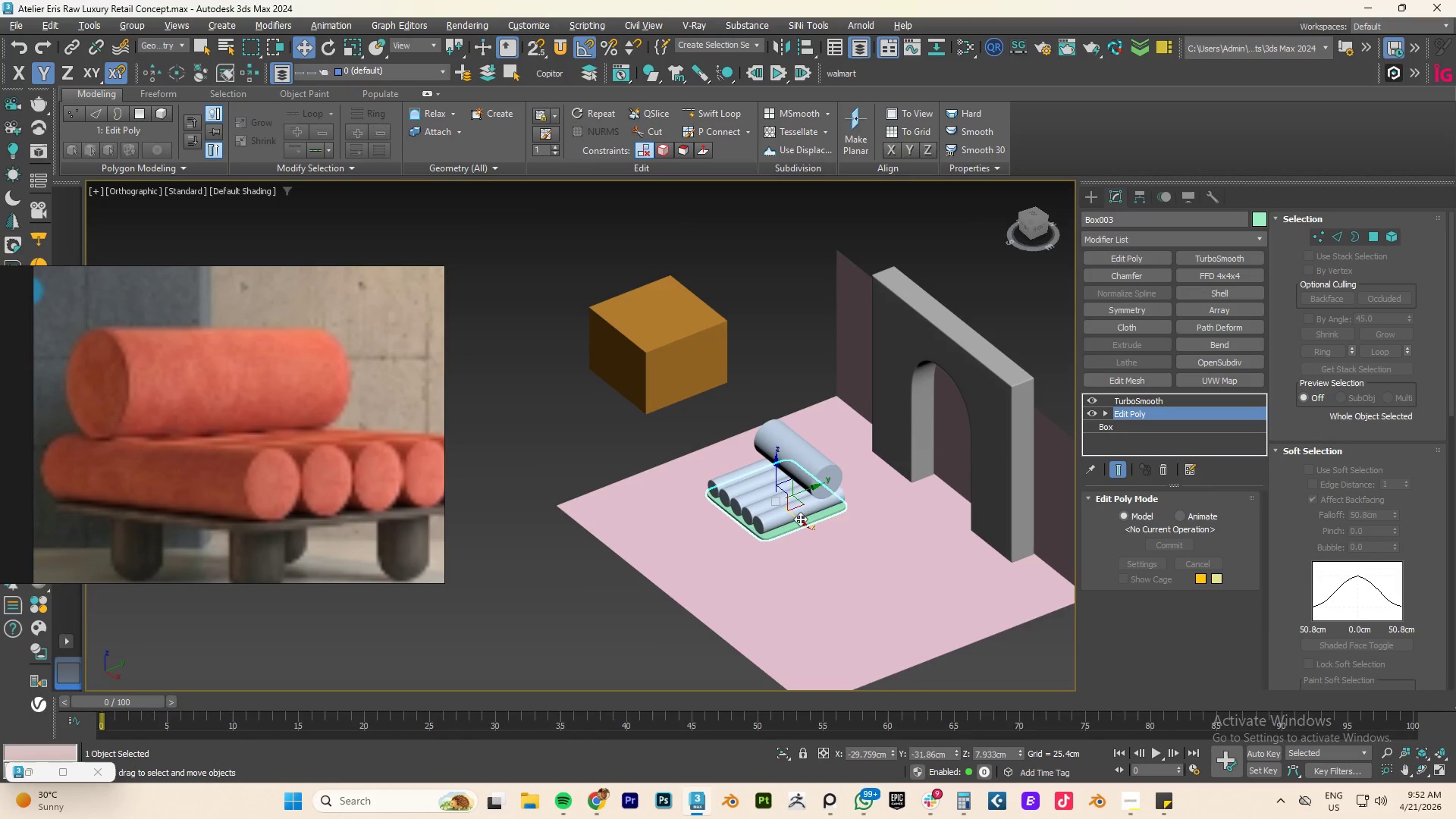 
type(FZ)
 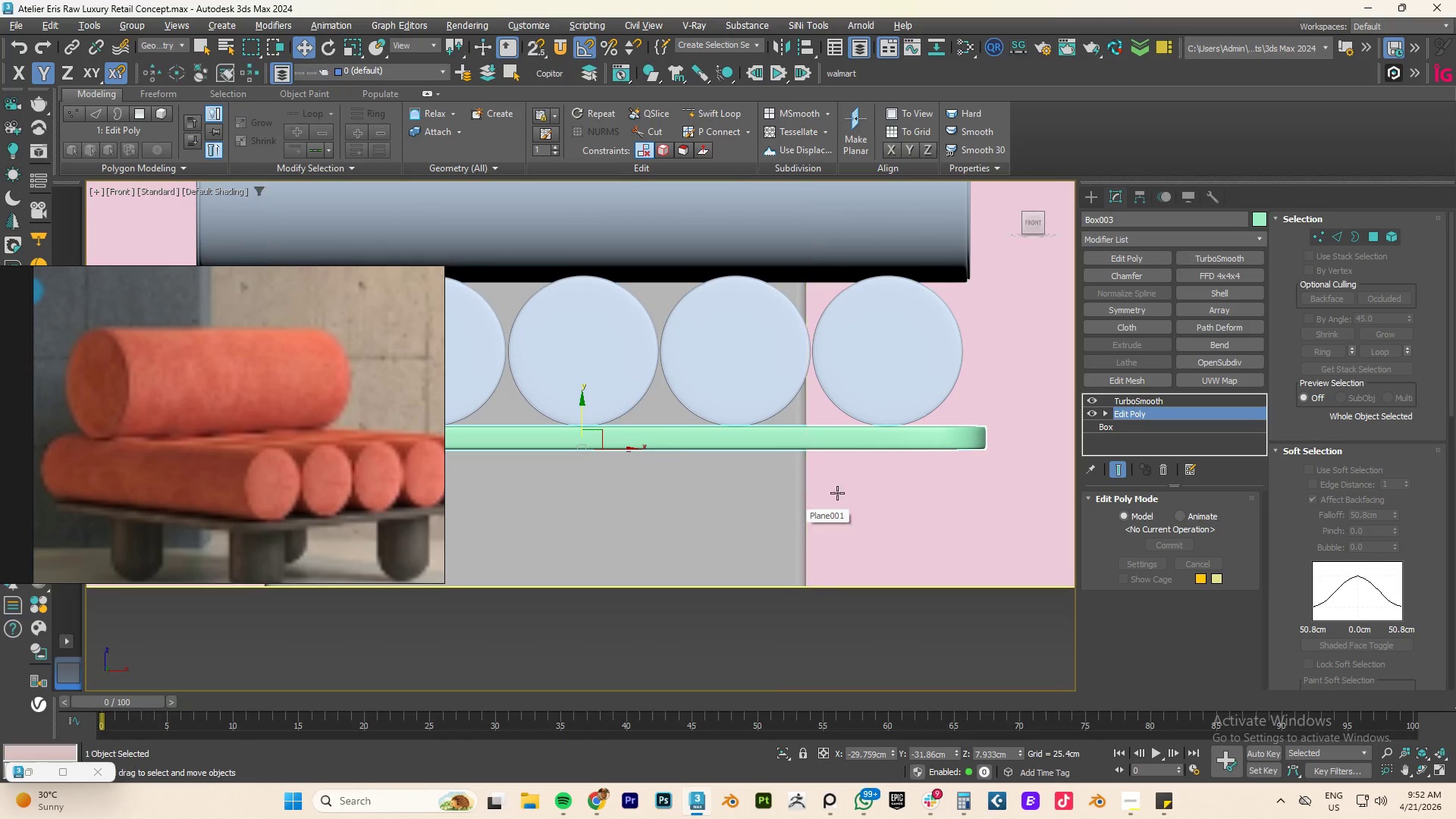 
left_click([1006, 392])
 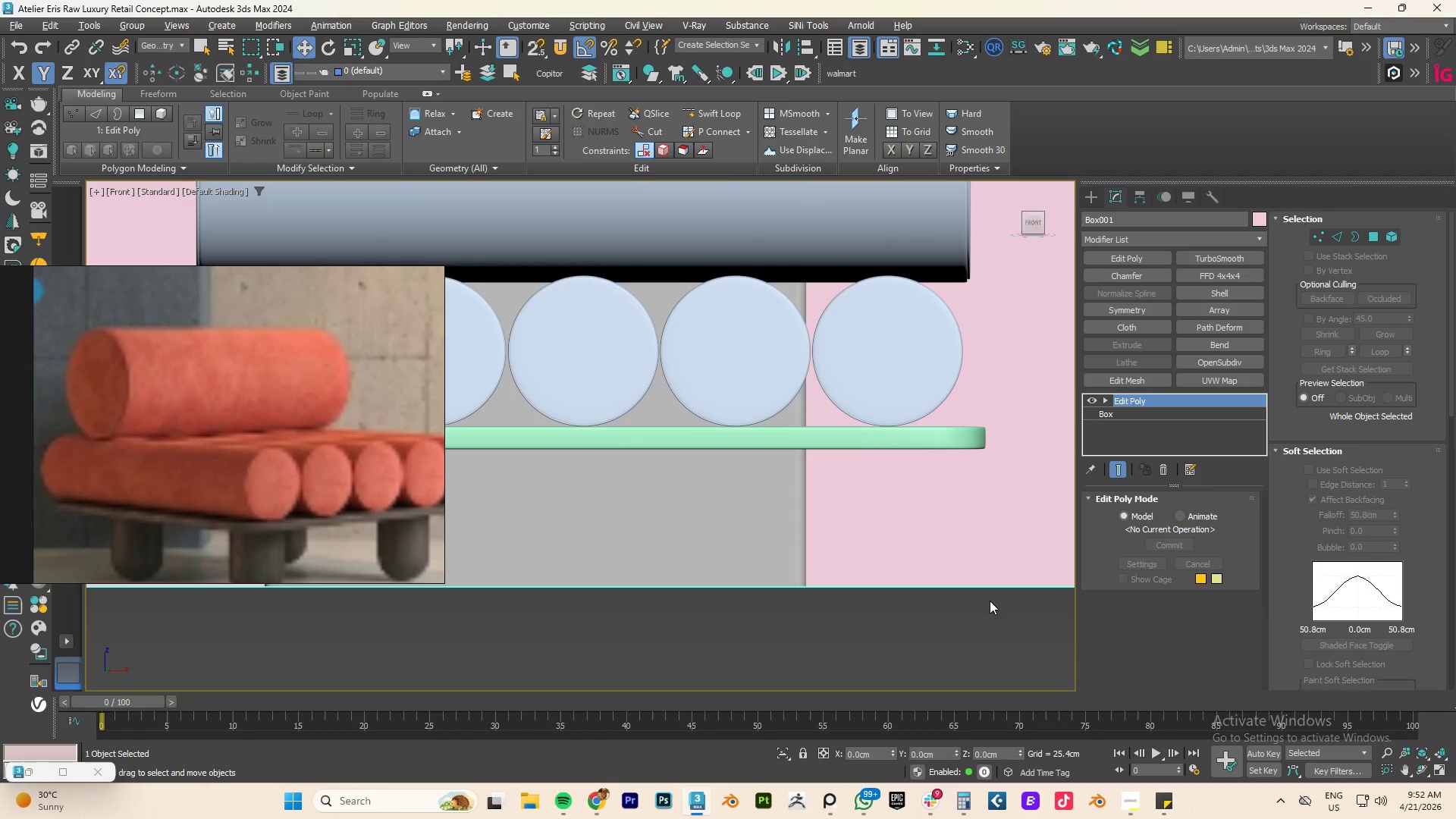 
left_click([989, 614])
 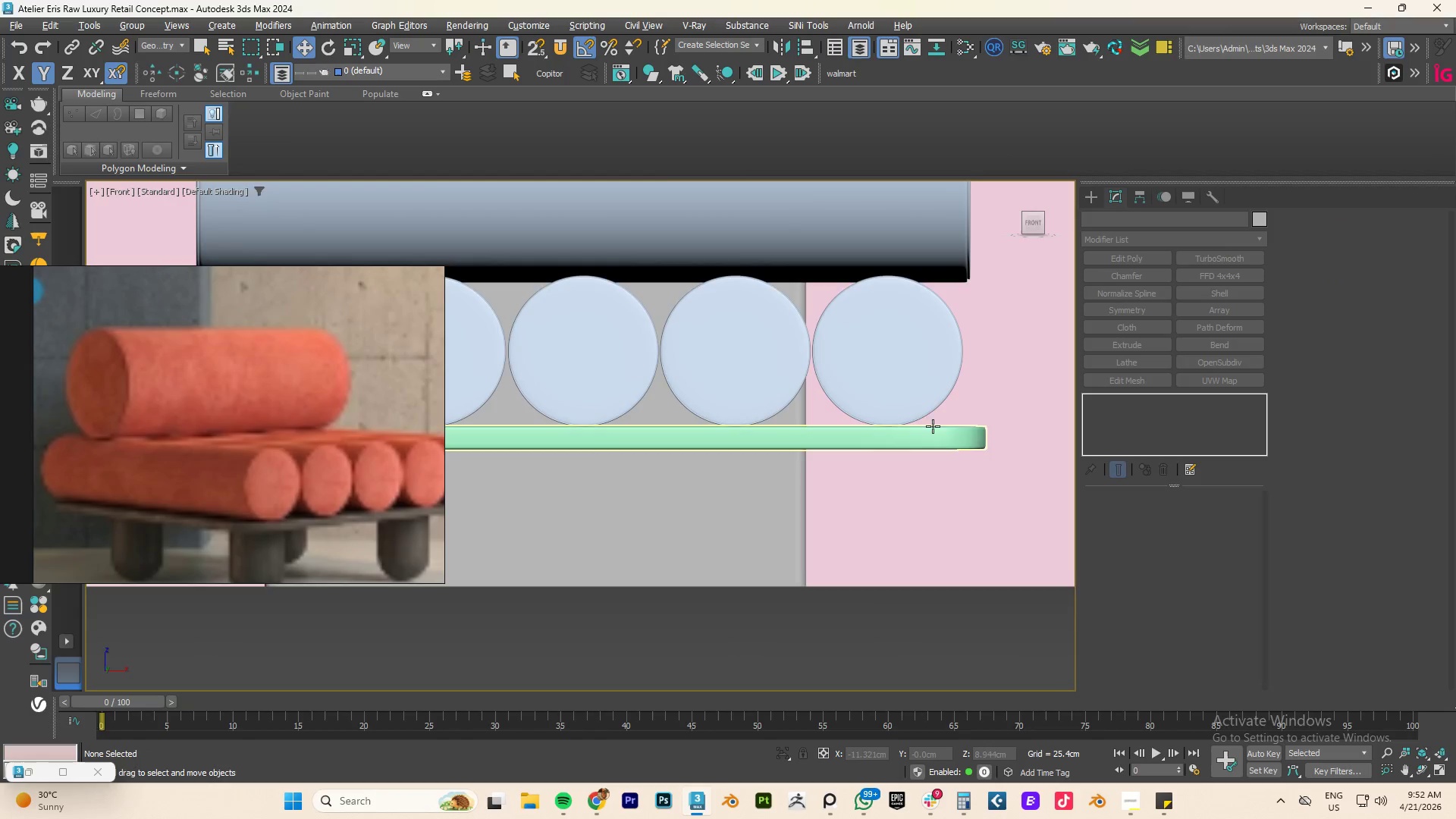 
scroll: coordinate [825, 451], scroll_direction: up, amount: 9.0
 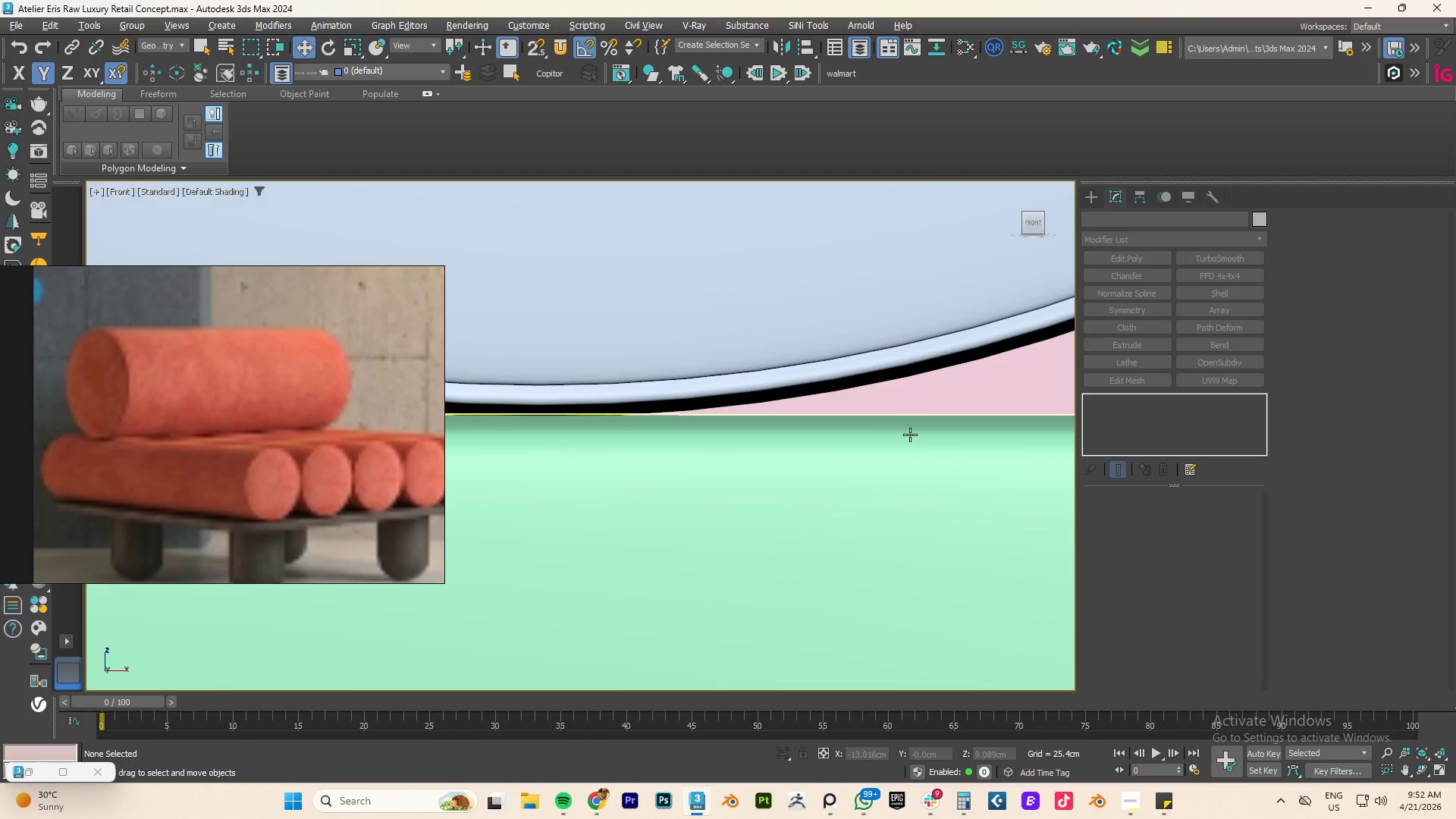 
scroll: coordinate [213, 477], scroll_direction: down, amount: 15.0
 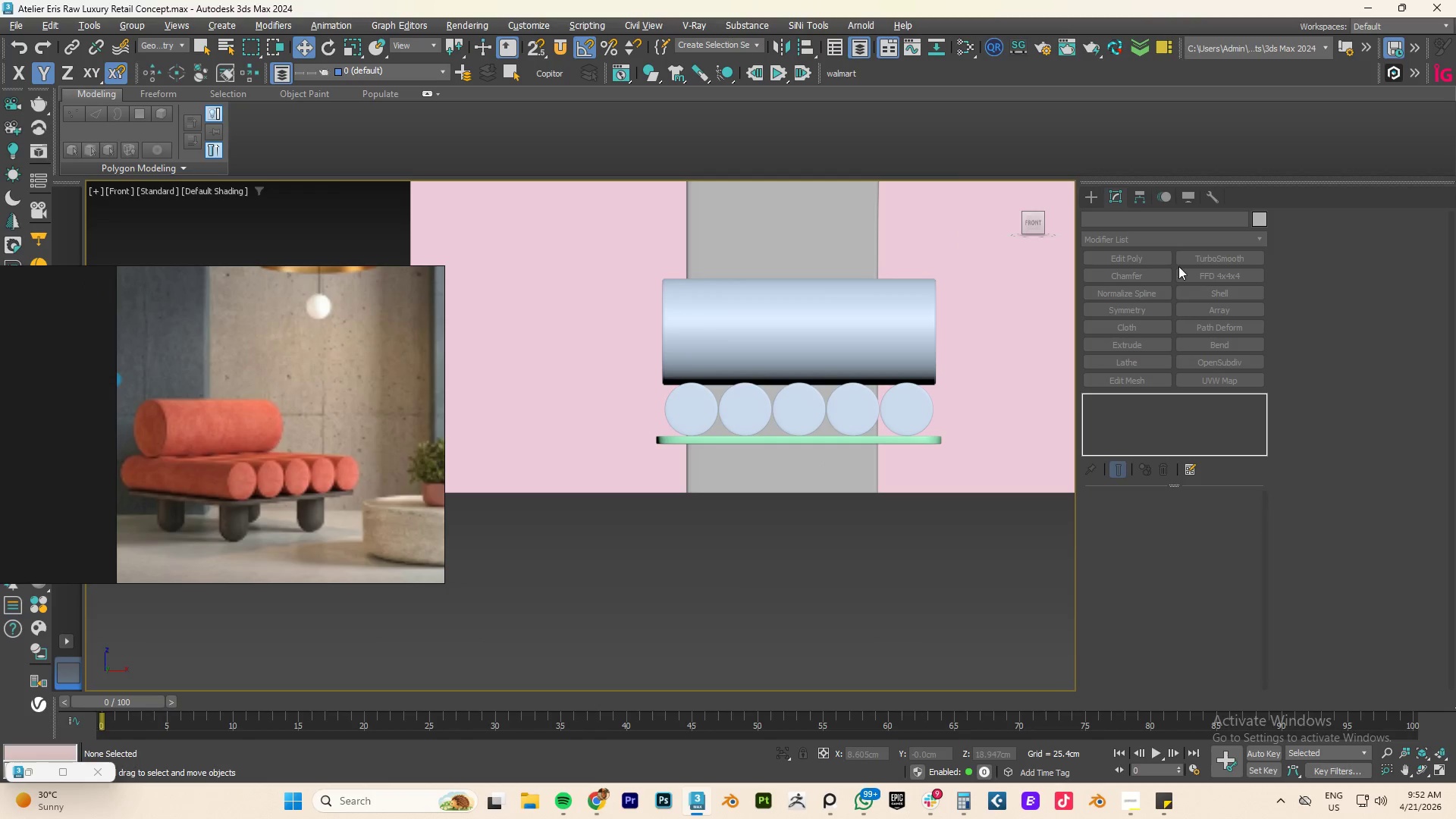 
left_click([1087, 194])
 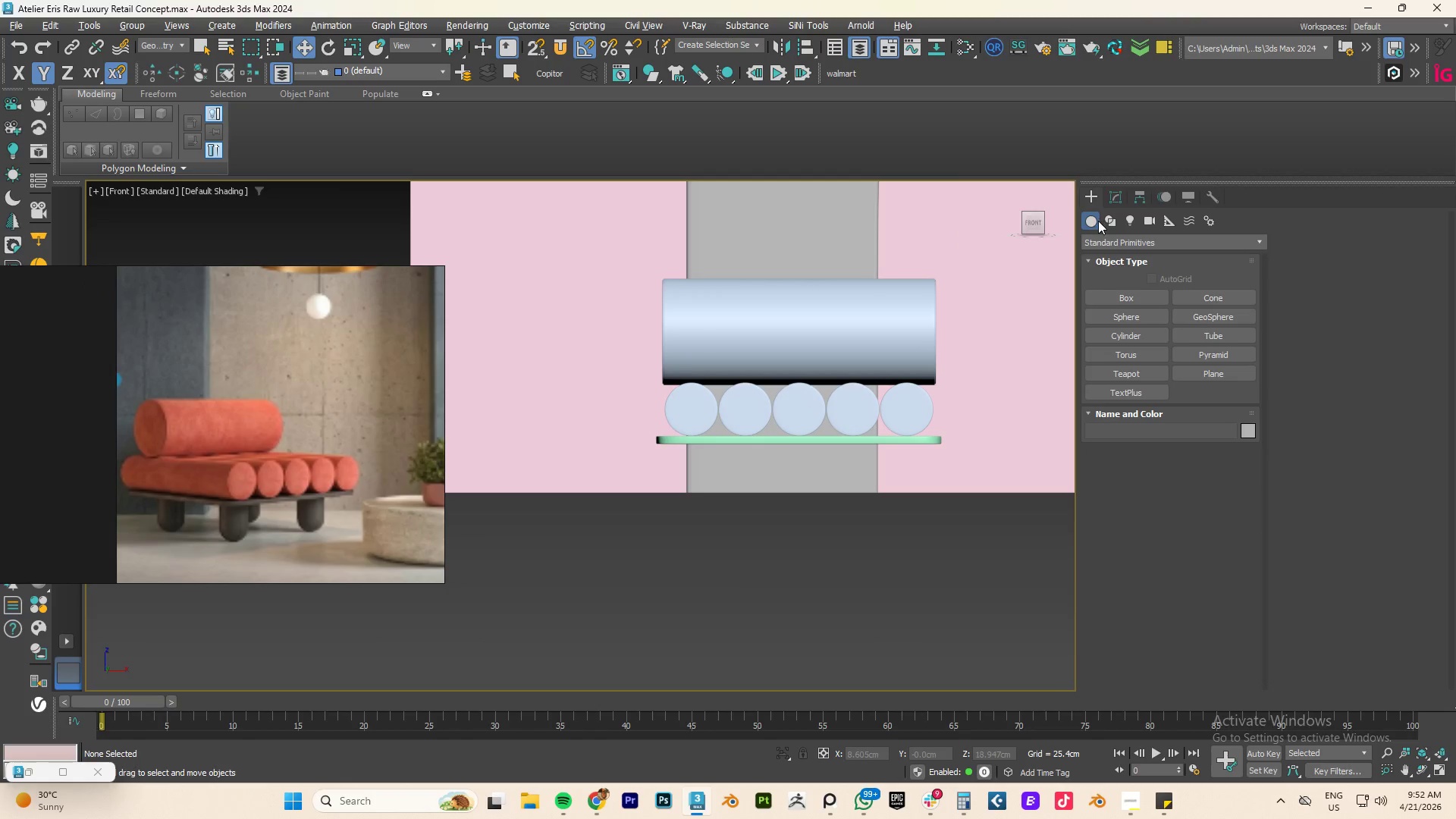 
type(TZ)
 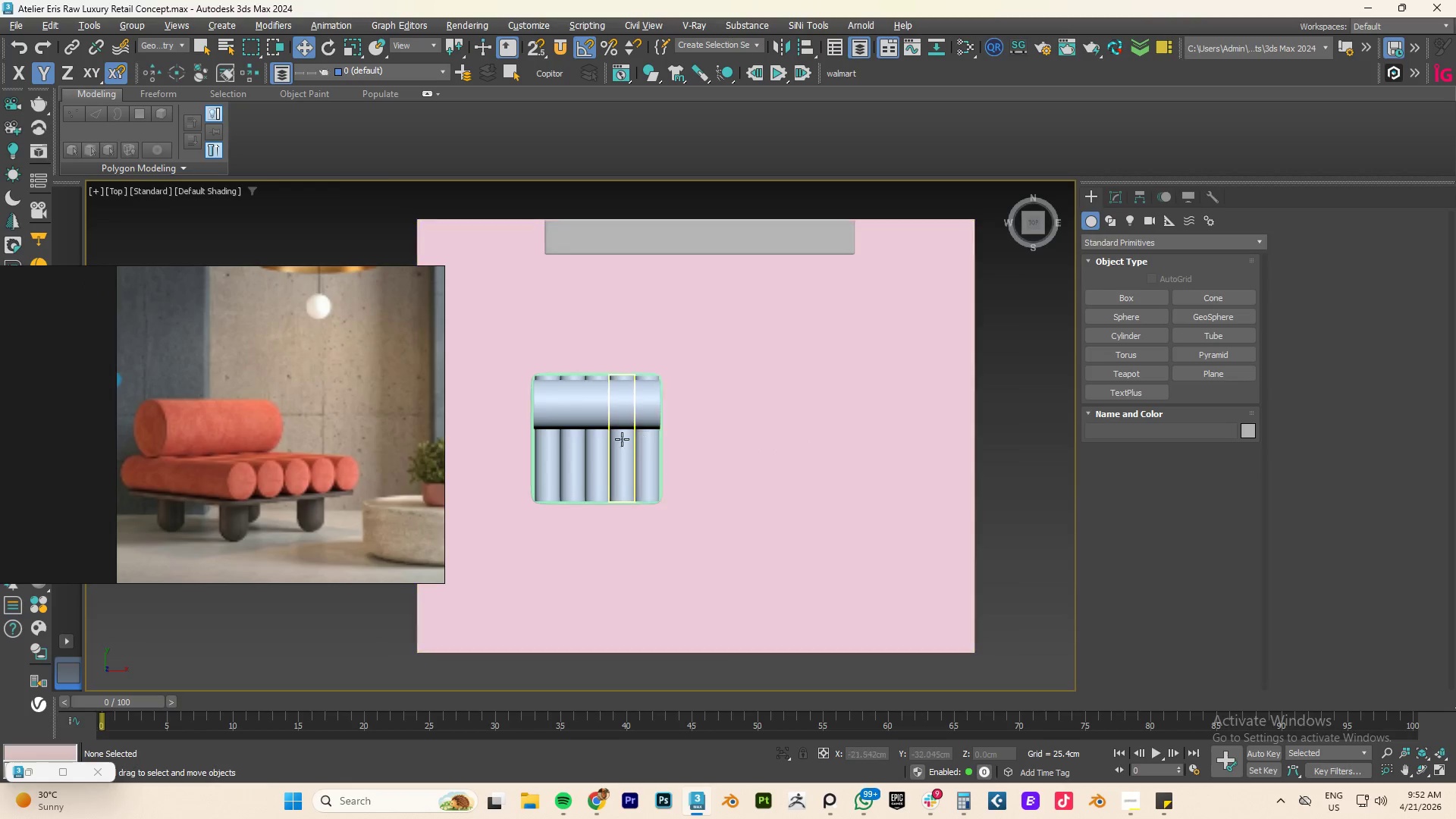 
scroll: coordinate [613, 439], scroll_direction: down, amount: 2.0
 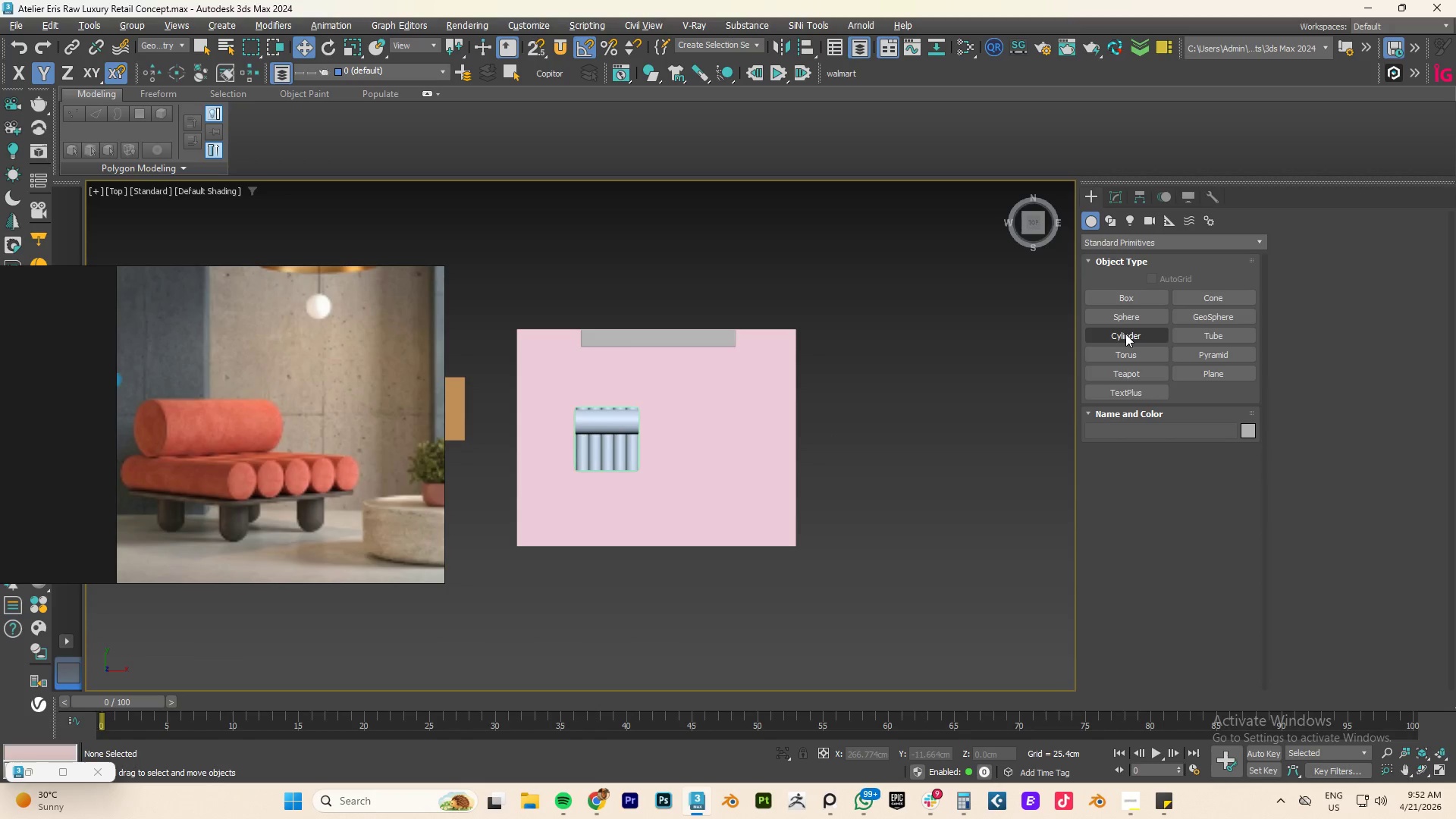 
left_click([1125, 334])
 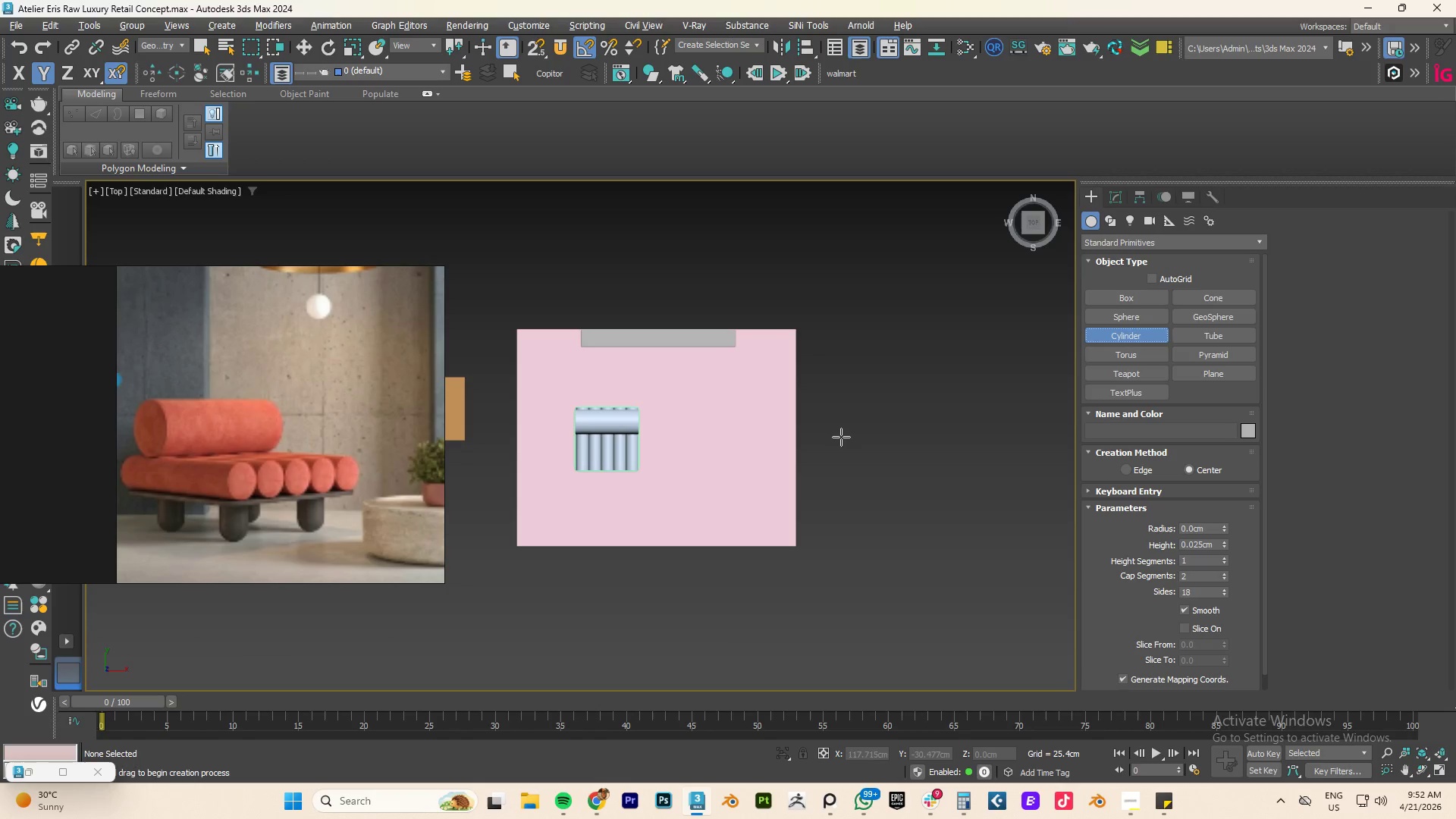 
right_click([844, 436])
 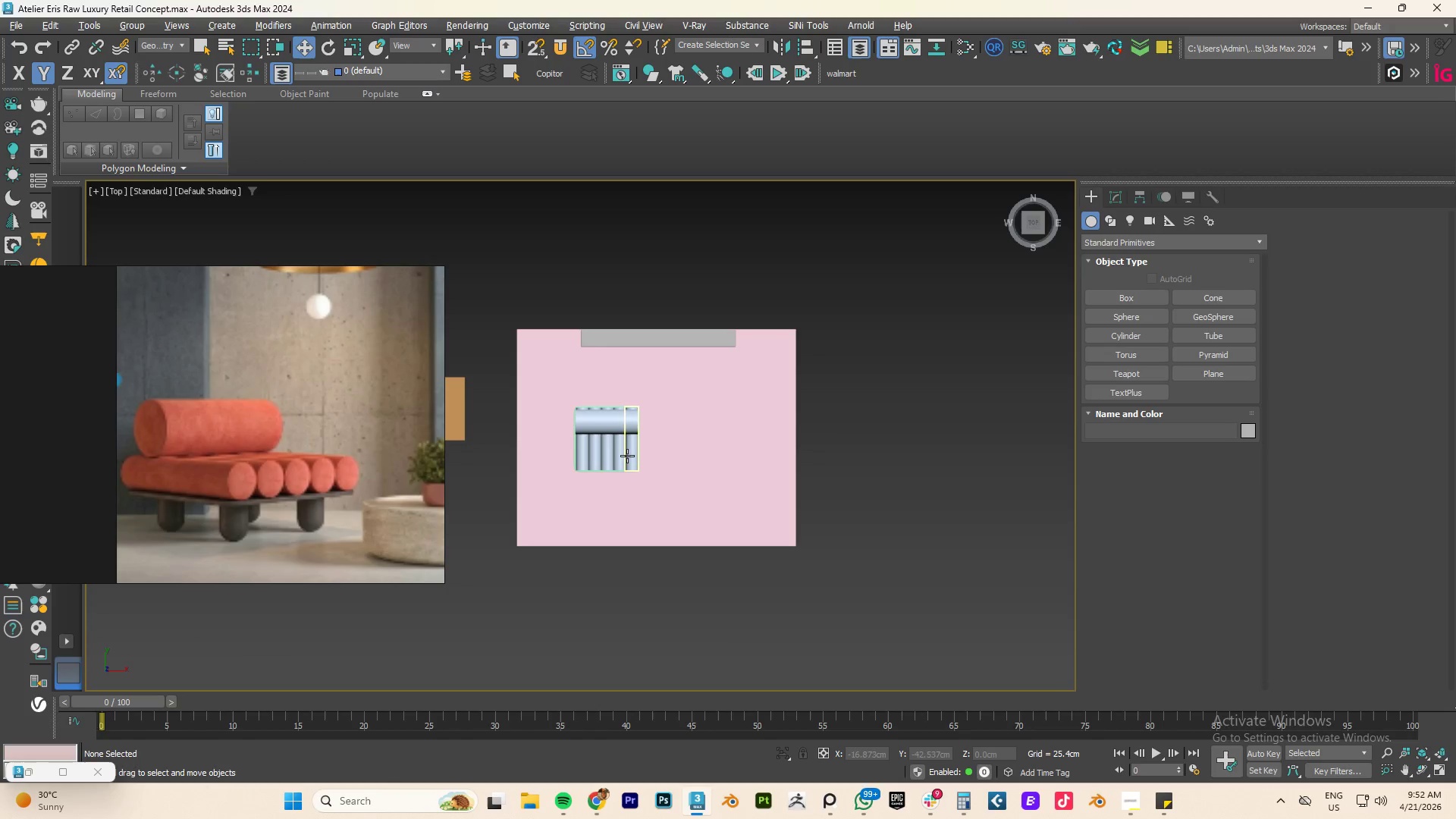 
left_click([628, 456])
 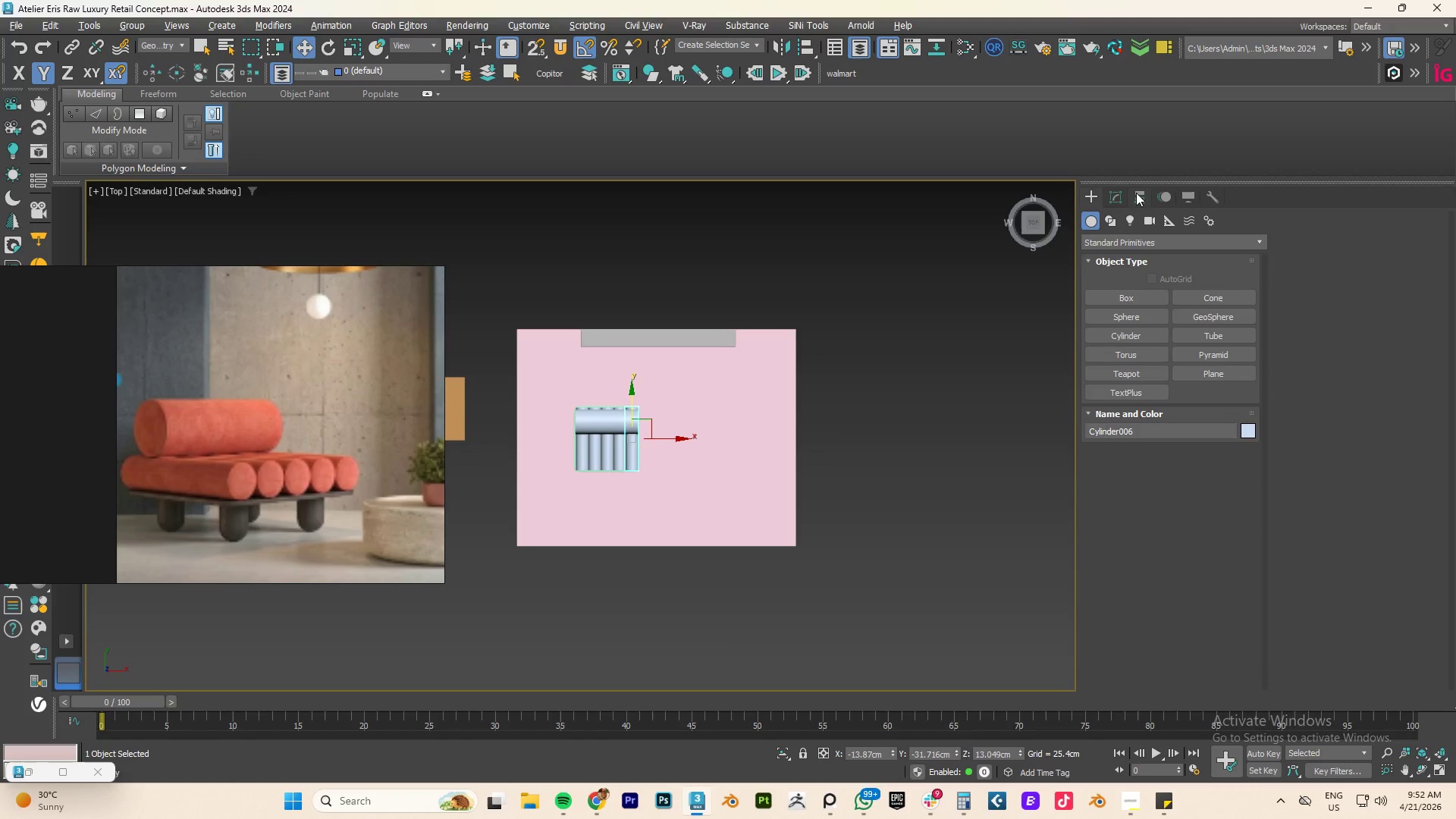 
left_click([1110, 199])
 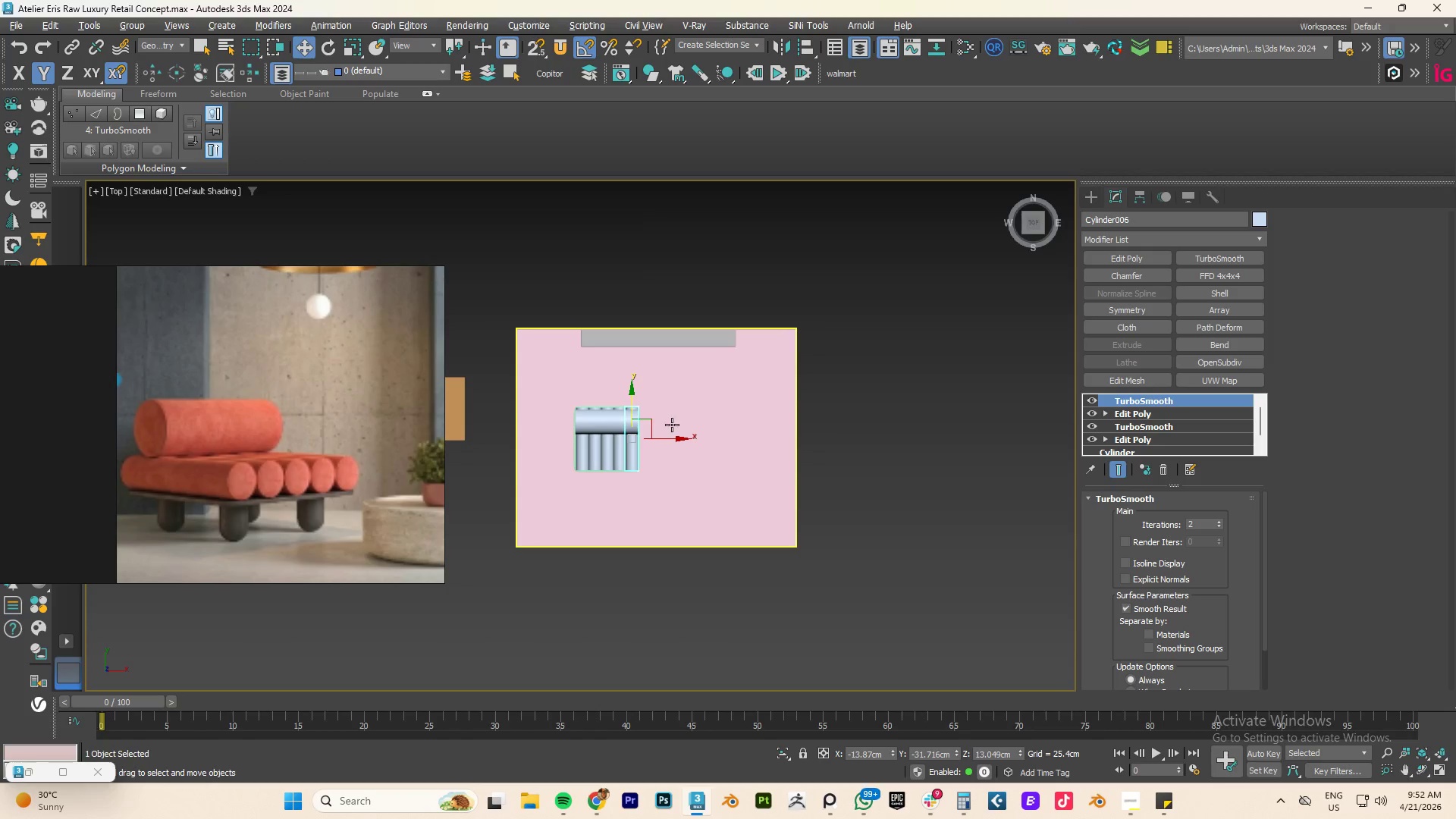 
hold_key(key=ShiftLeft, duration=0.94)
left_click_drag(start_coordinate=[668, 438], to_coordinate=[866, 440])
 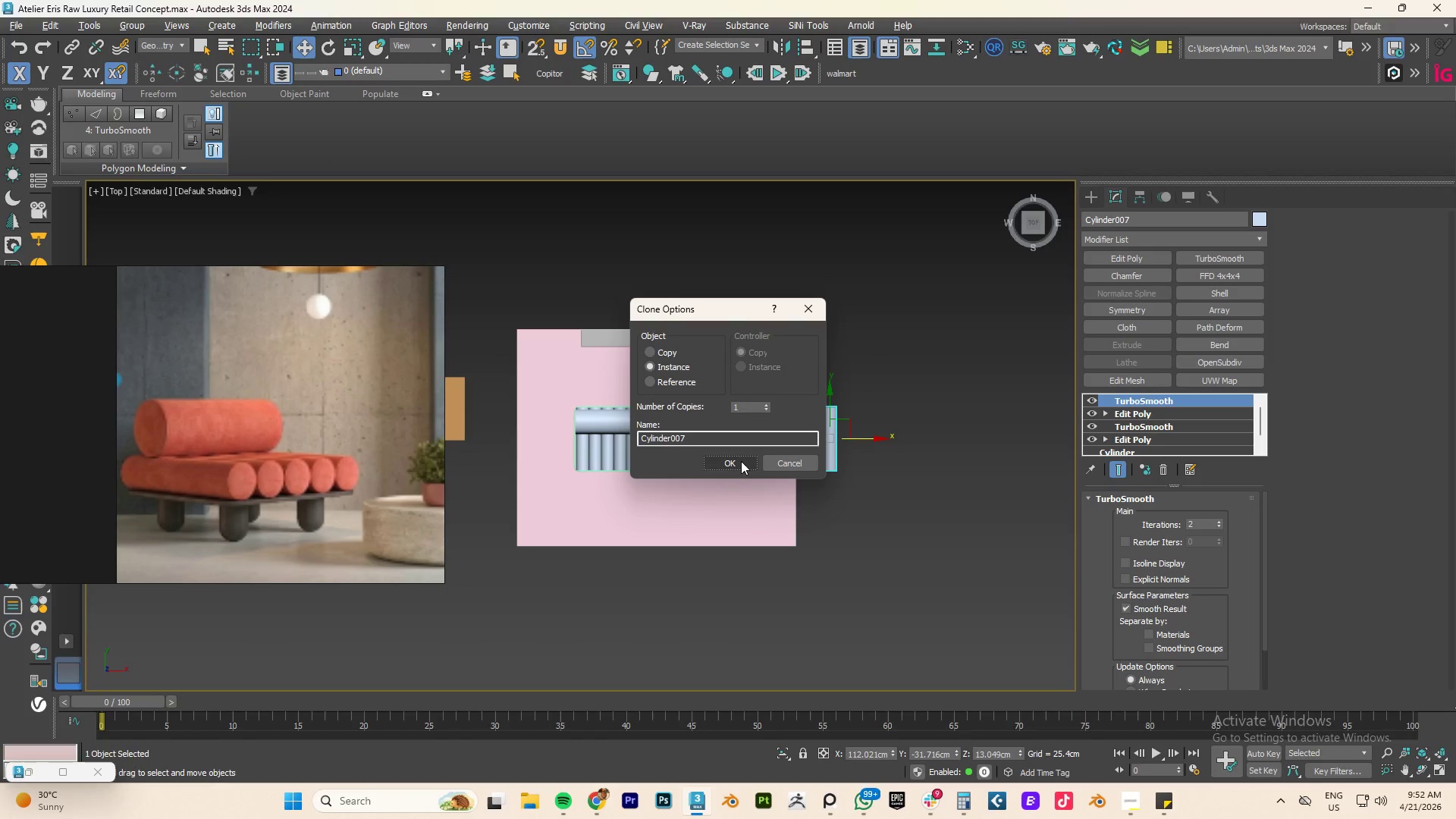 
left_click([732, 463])
 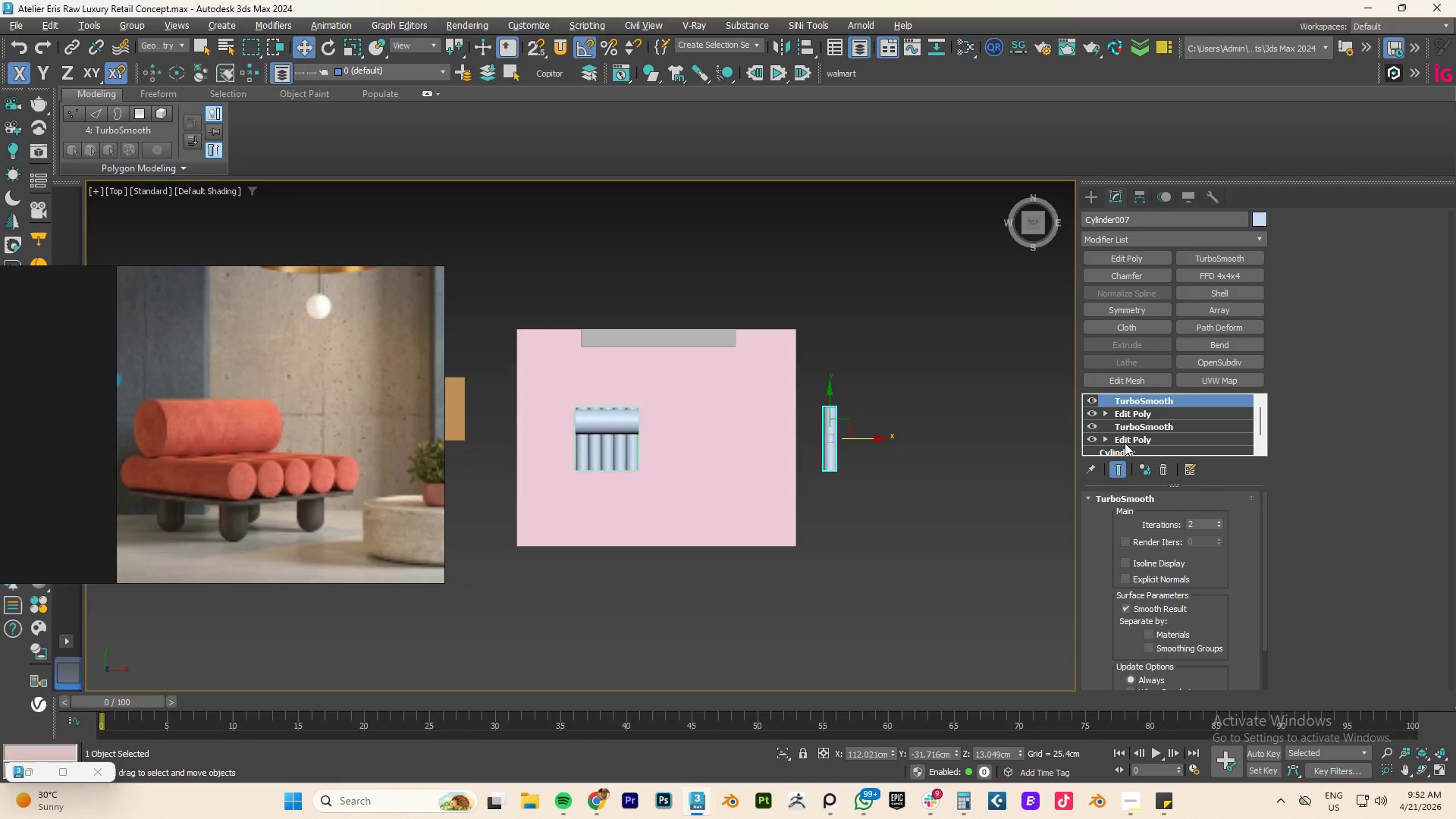 
hold_key(key=ShiftLeft, duration=0.75)
left_click([1133, 439])
 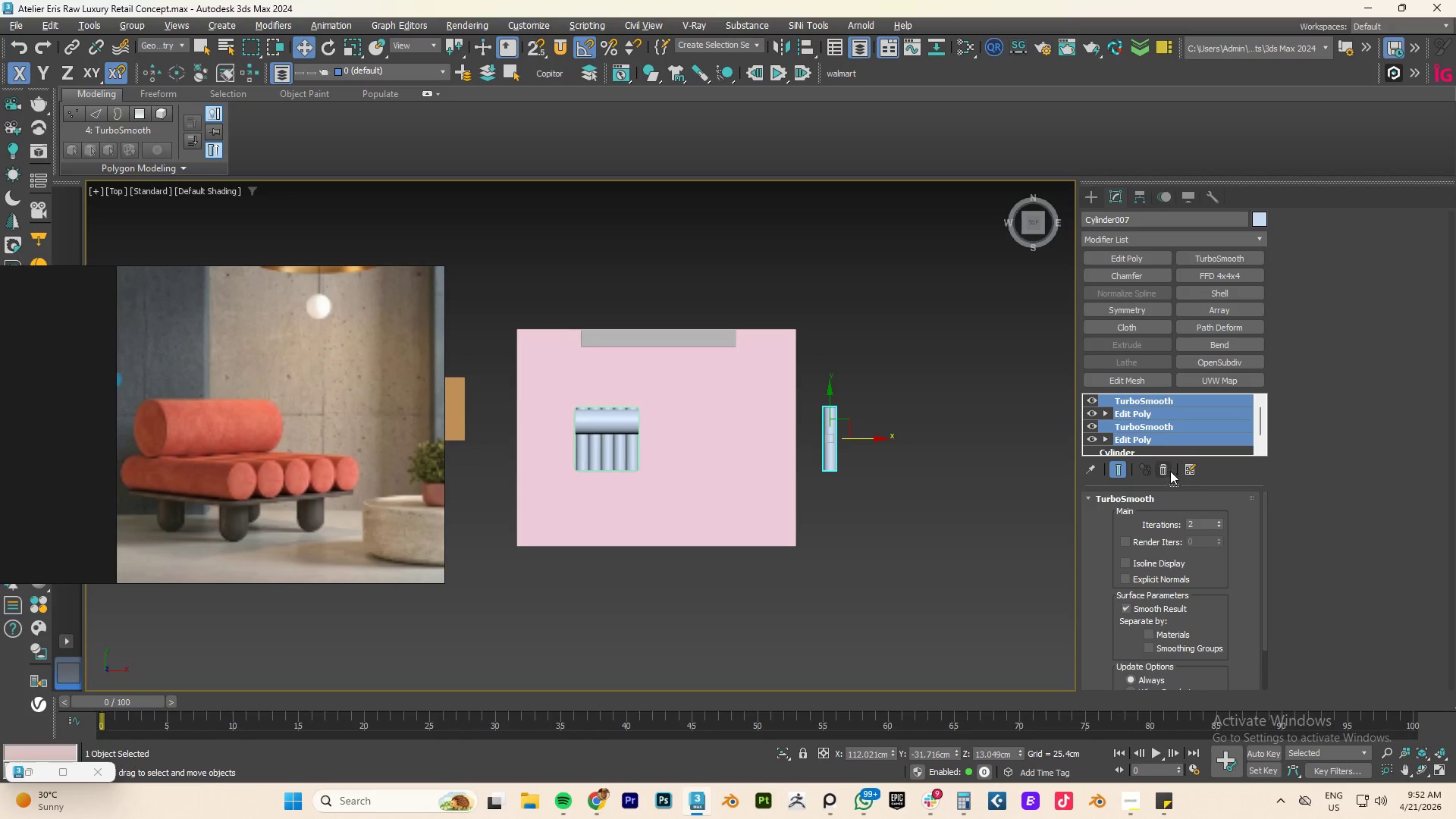 
left_click([1159, 468])
 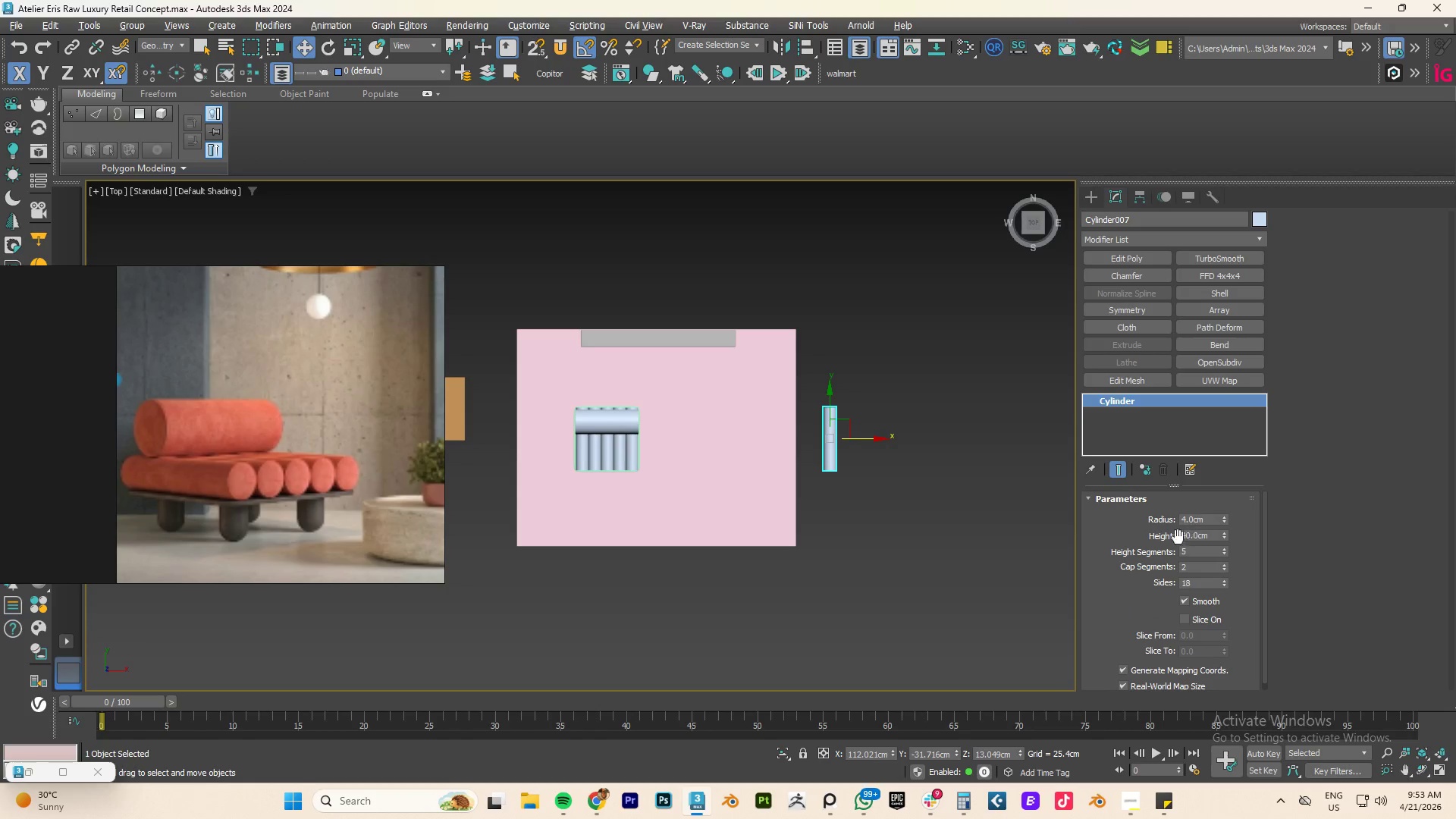 
wait(5.23)
 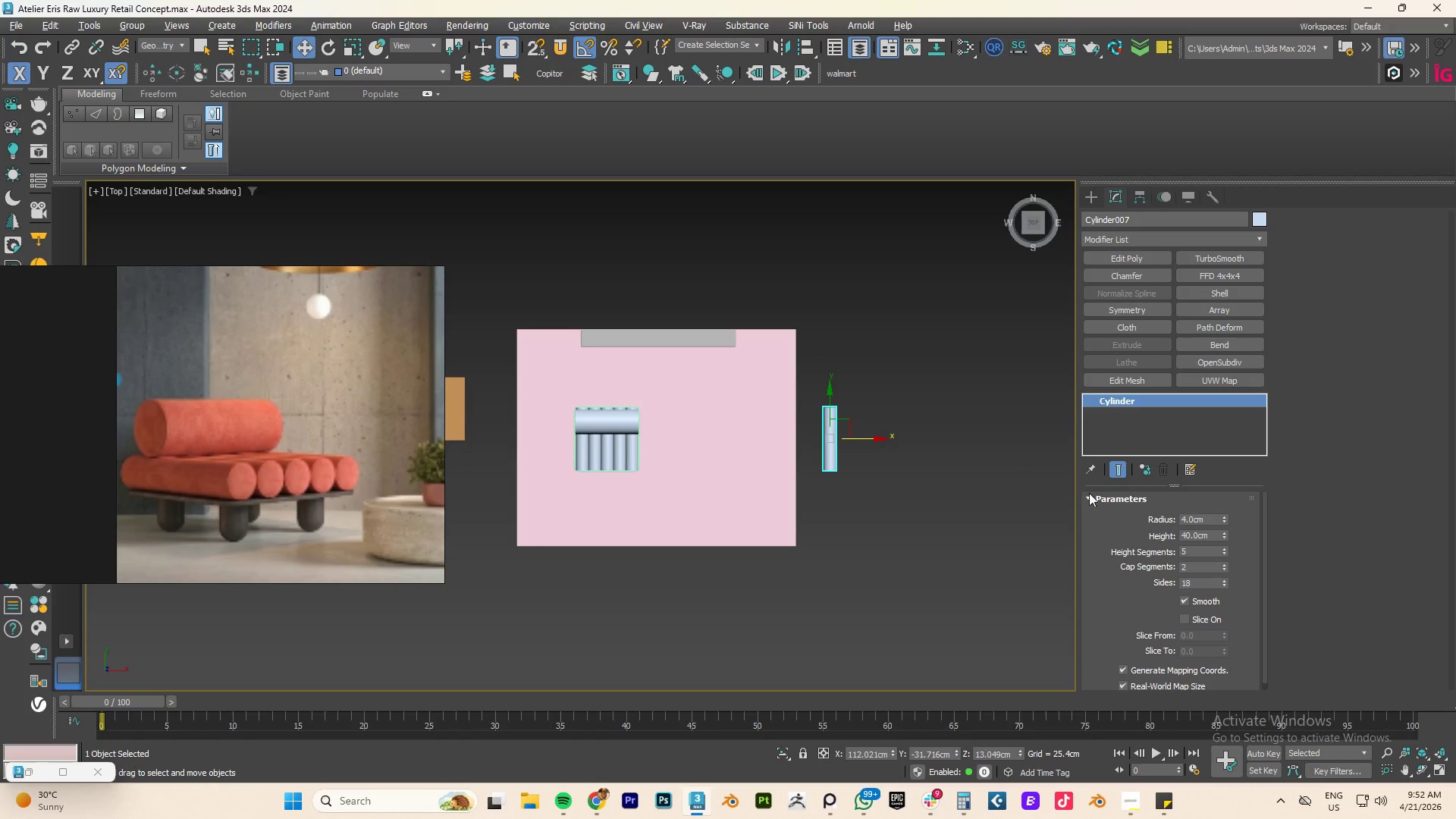 
type(WE)
 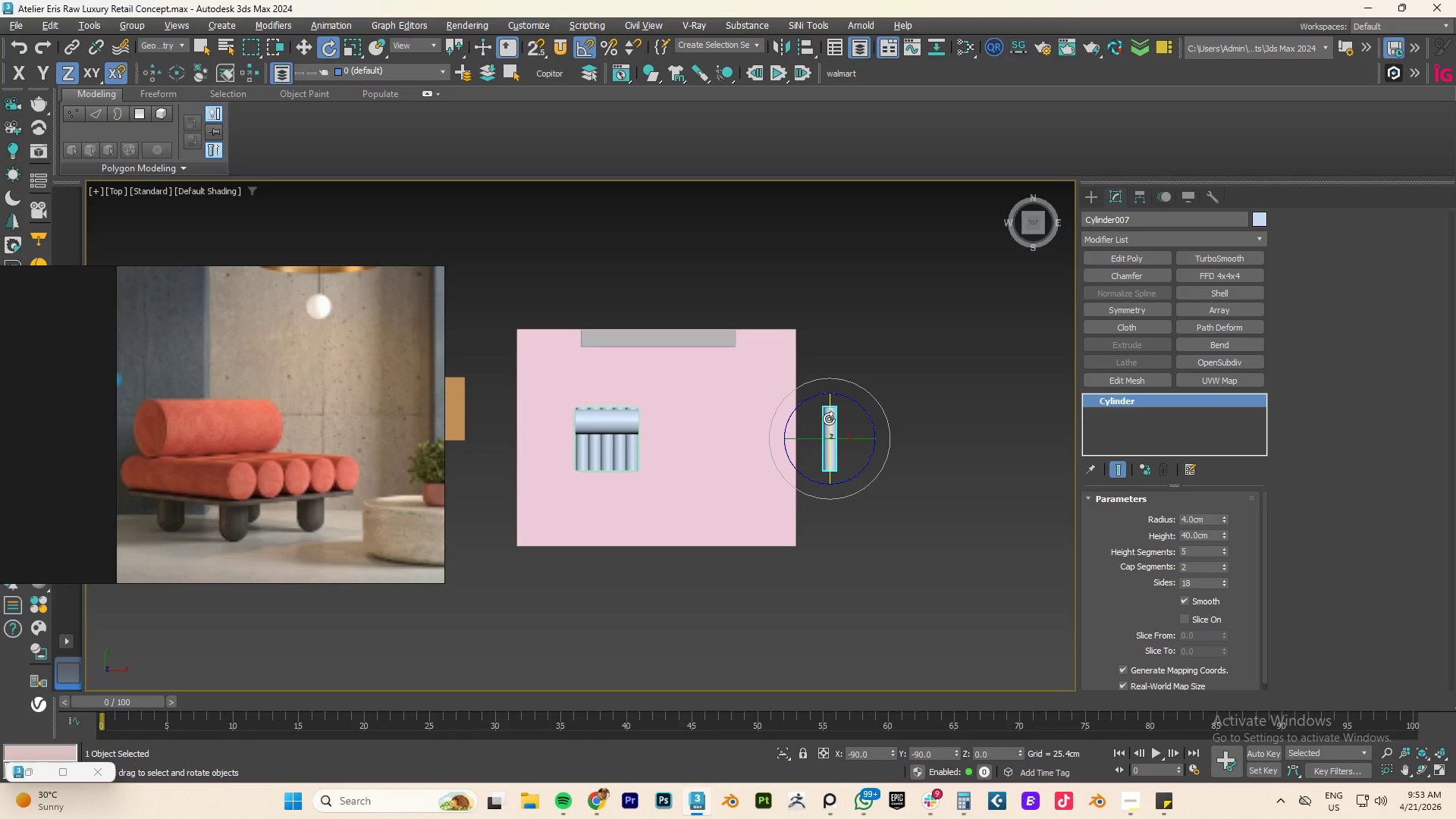 
hold_key(key=ShiftLeft, duration=3.28)
left_click_drag(start_coordinate=[829, 419], to_coordinate=[827, 488])
 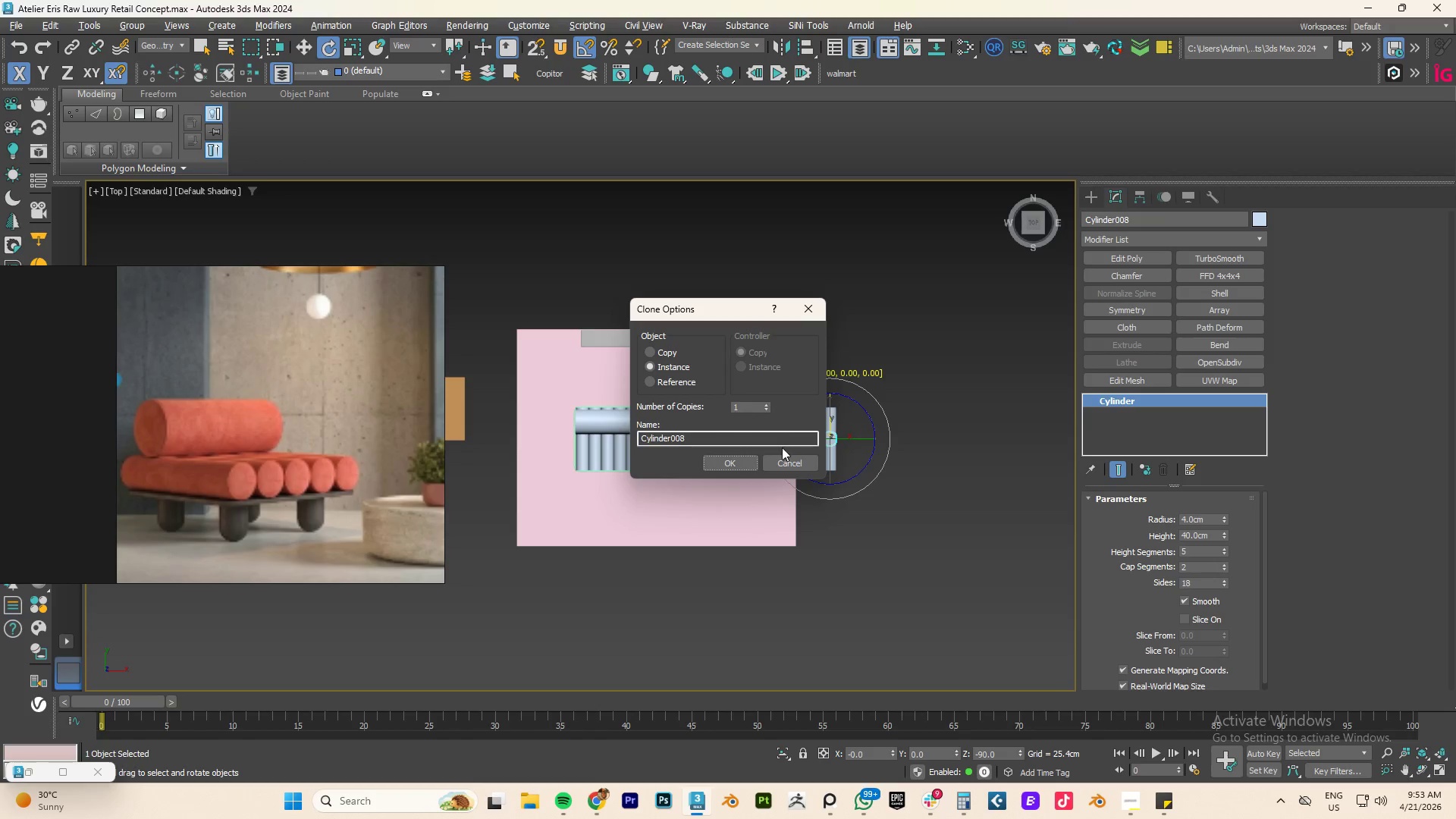 
left_click([793, 465])
 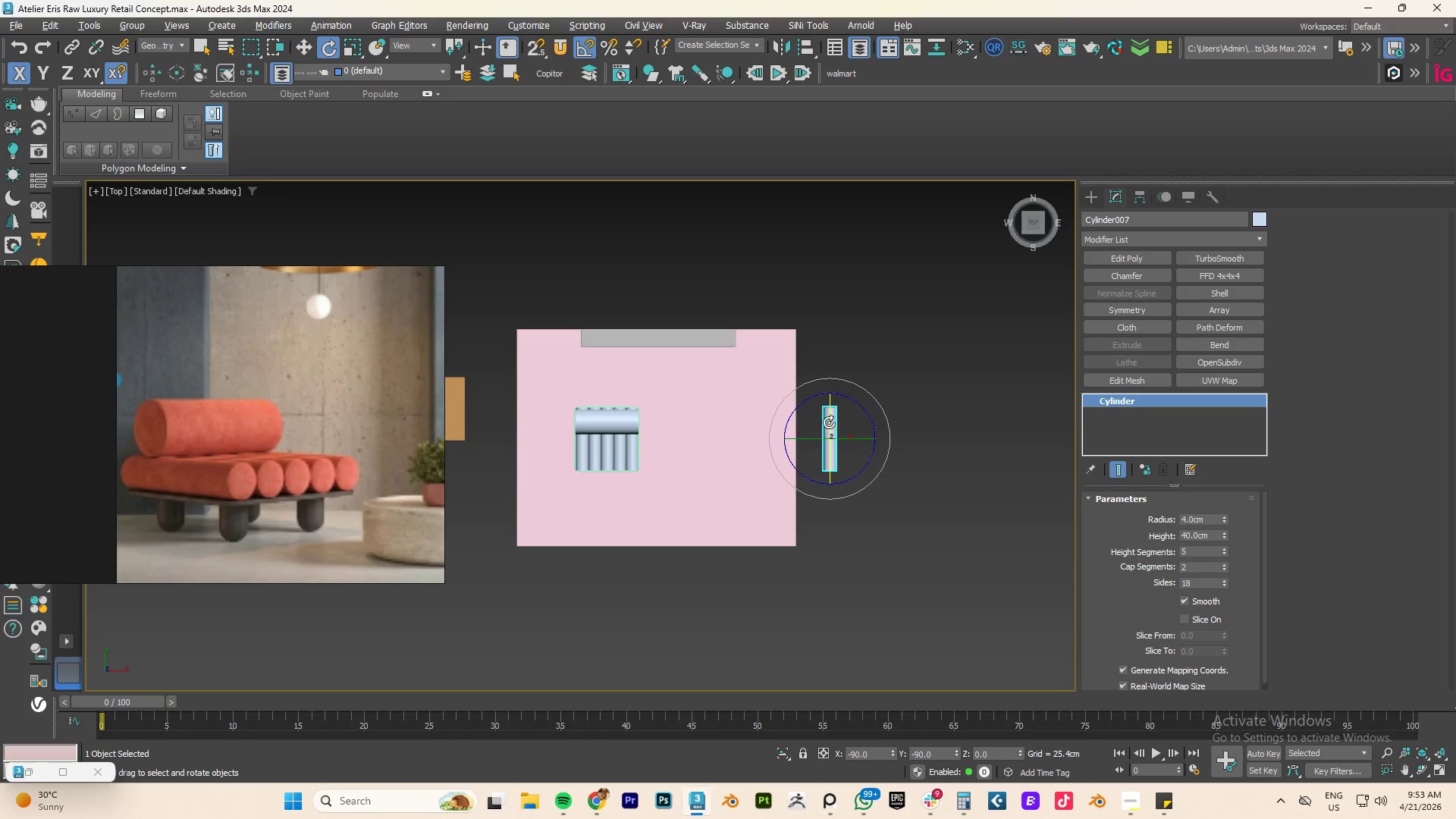 
left_click_drag(start_coordinate=[828, 417], to_coordinate=[827, 487])
 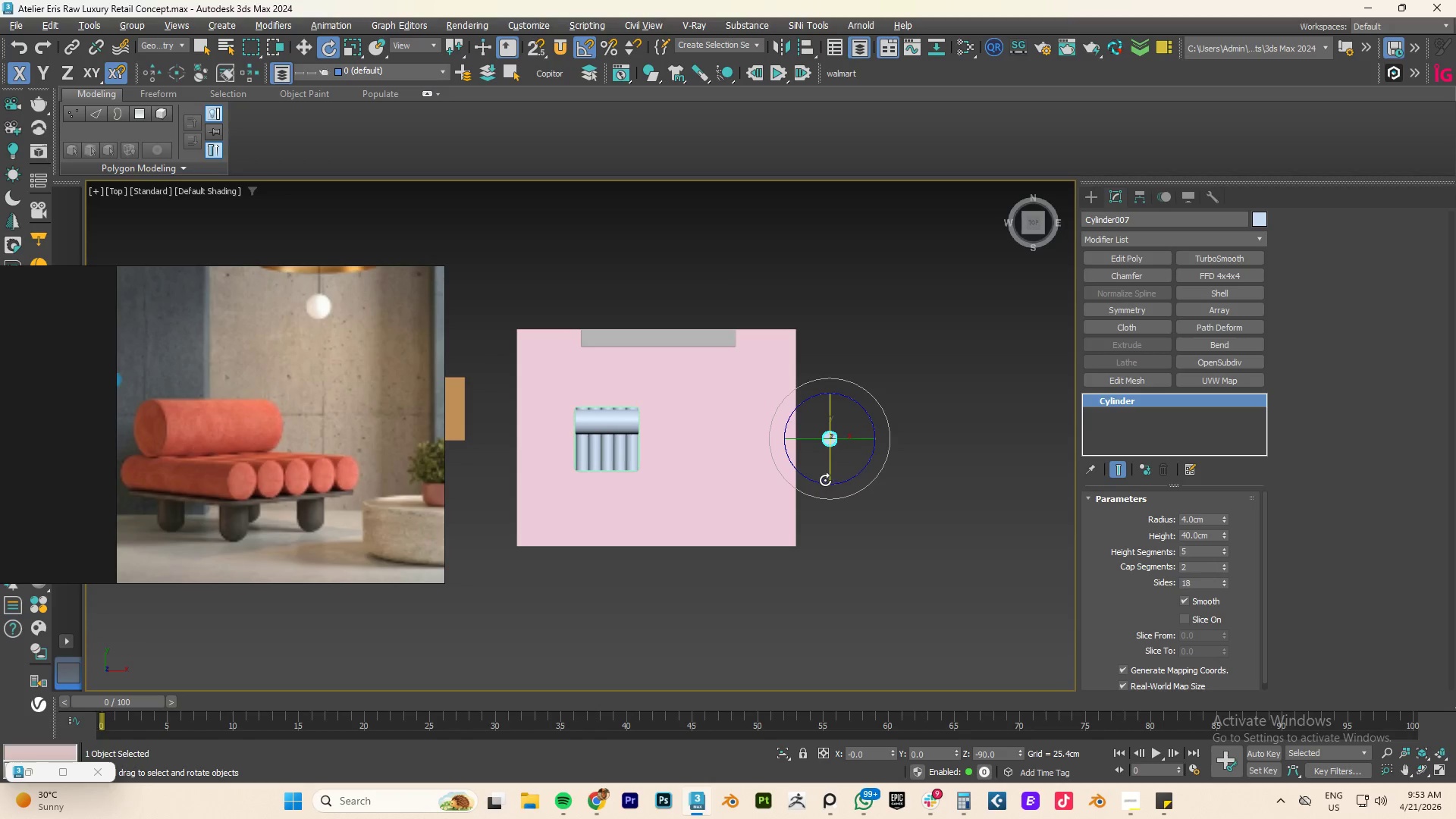 
type(FZ)
 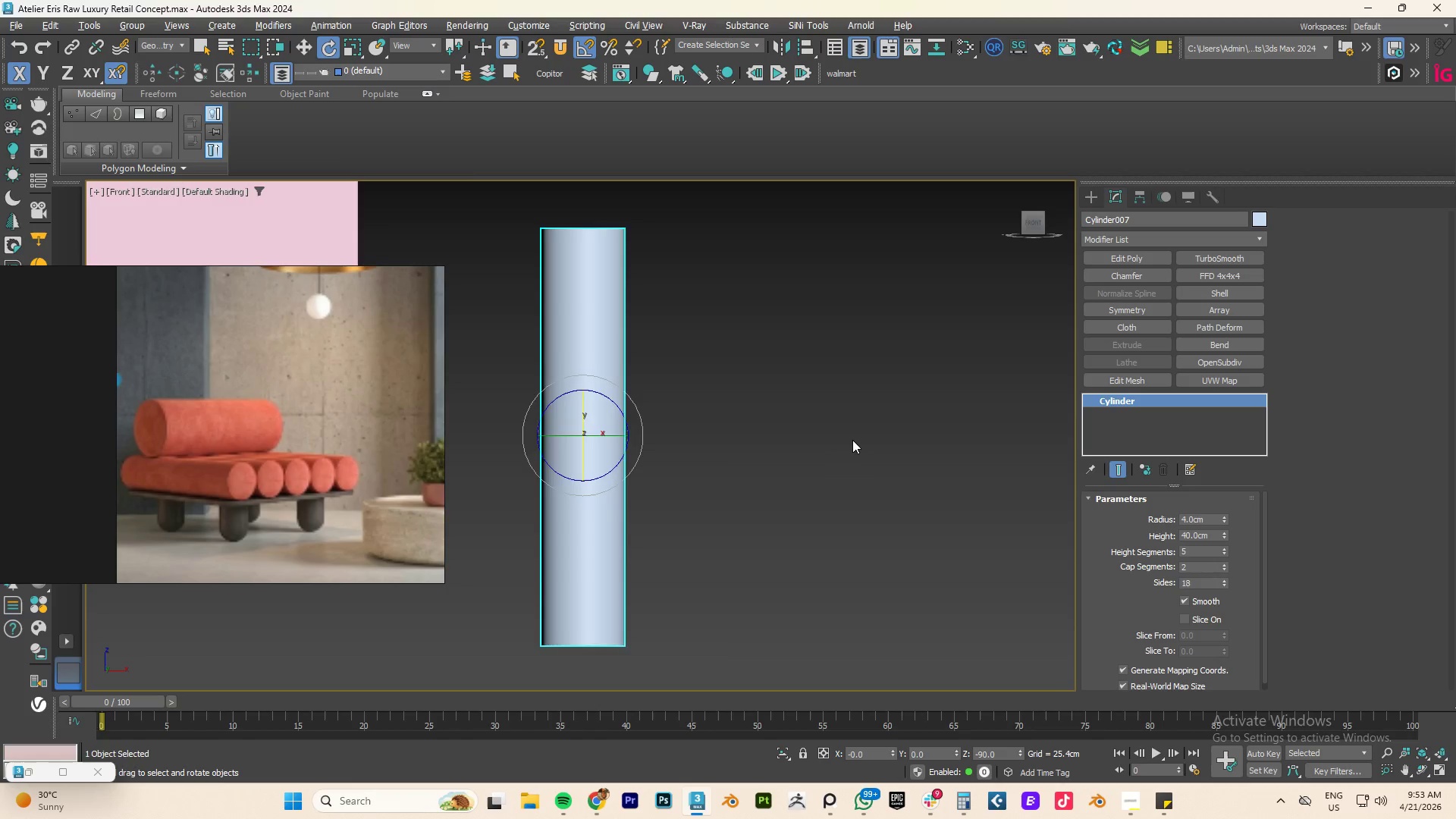 
scroll: coordinate [824, 429], scroll_direction: down, amount: 7.0
 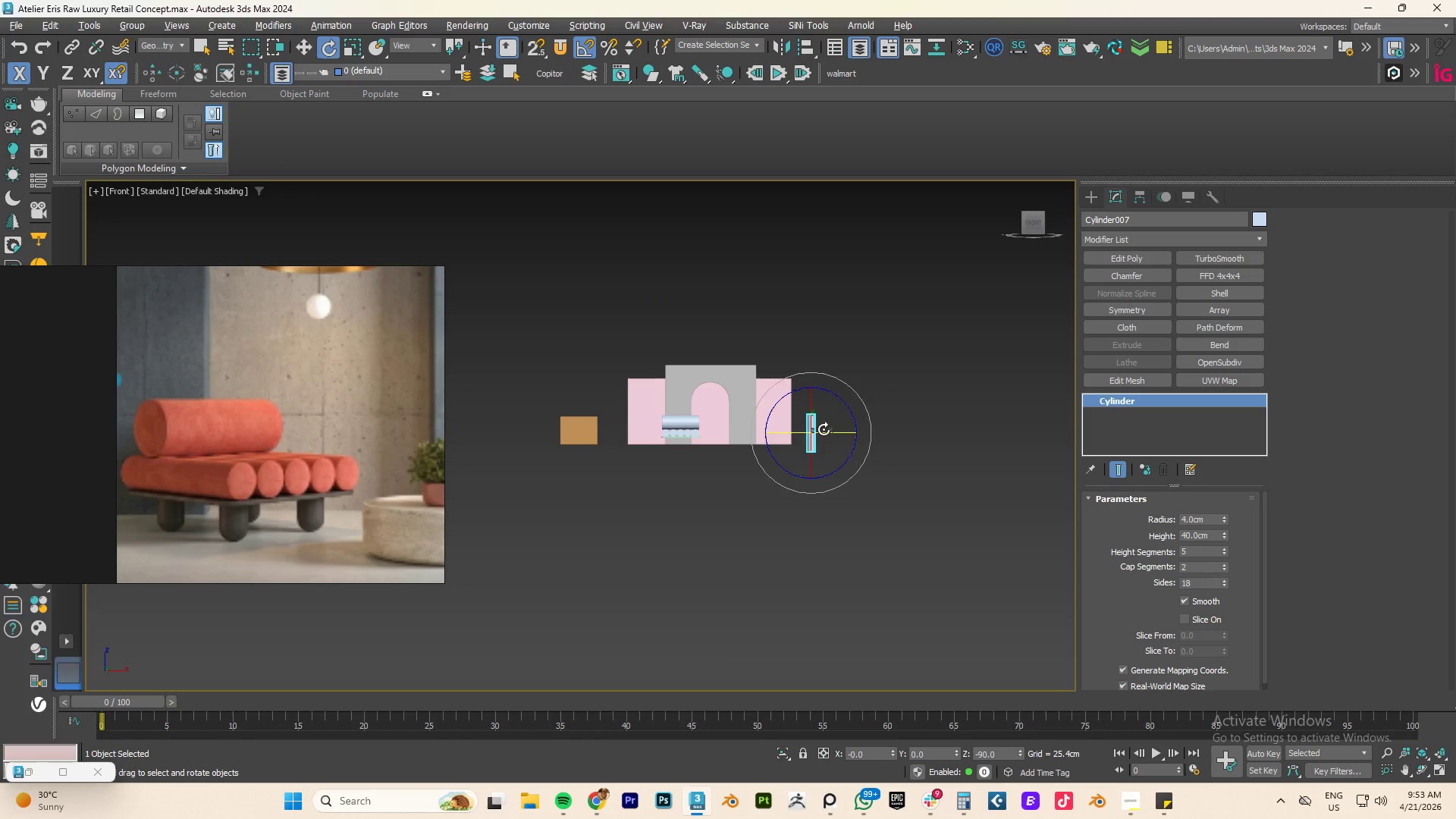 
key(W)
 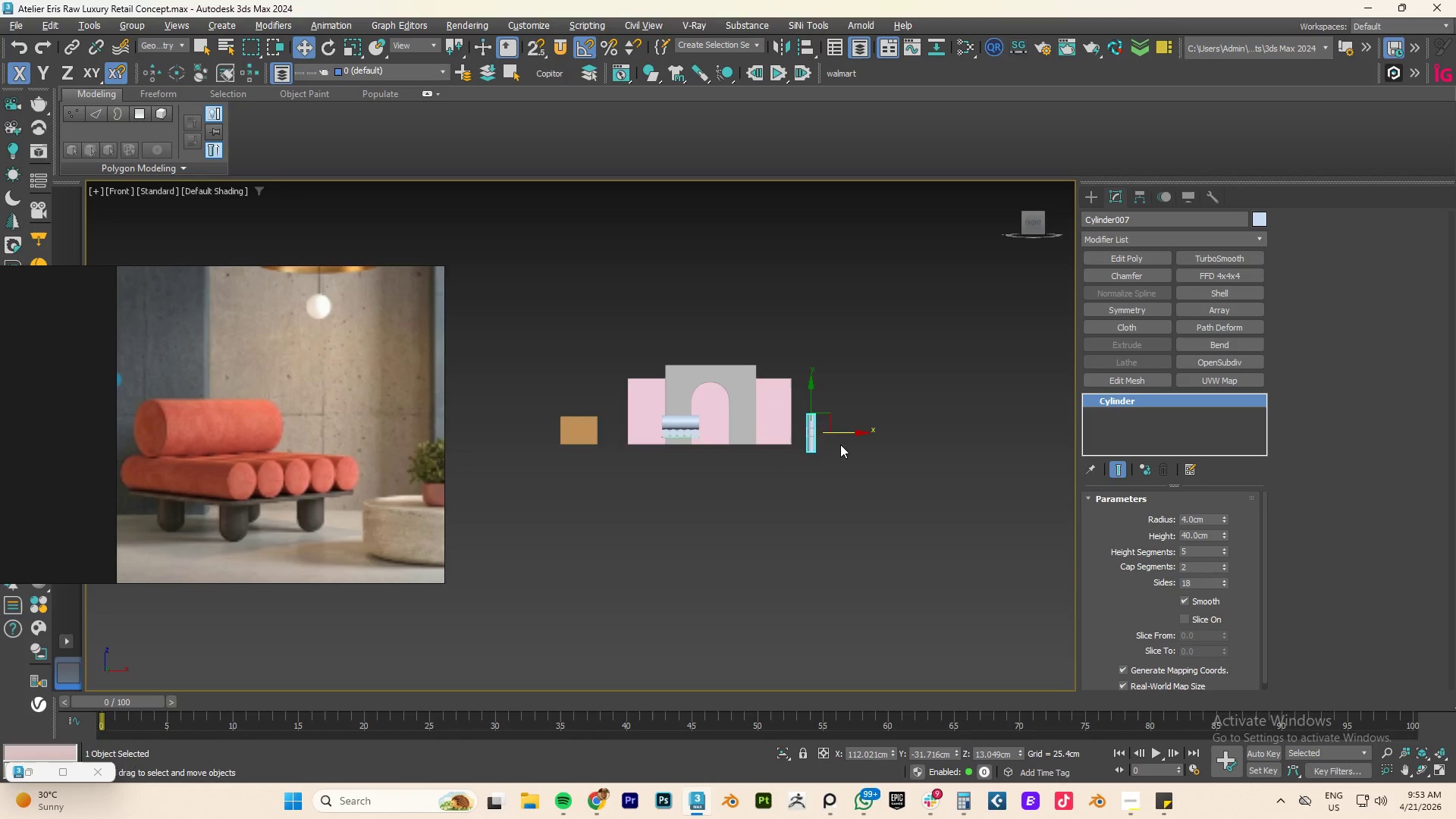 
scroll: coordinate [840, 444], scroll_direction: up, amount: 4.0
 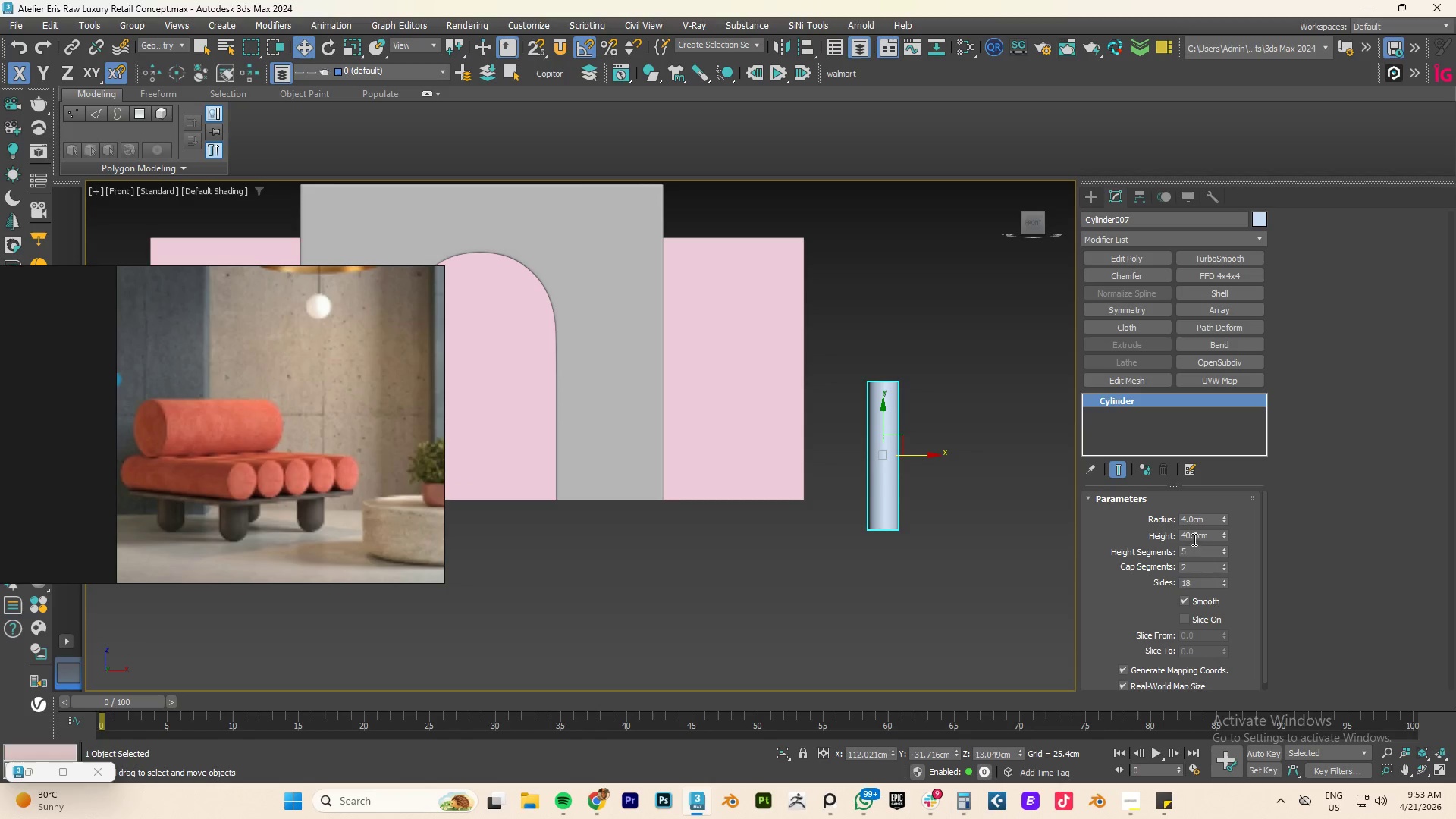 
double_click([1195, 520])
 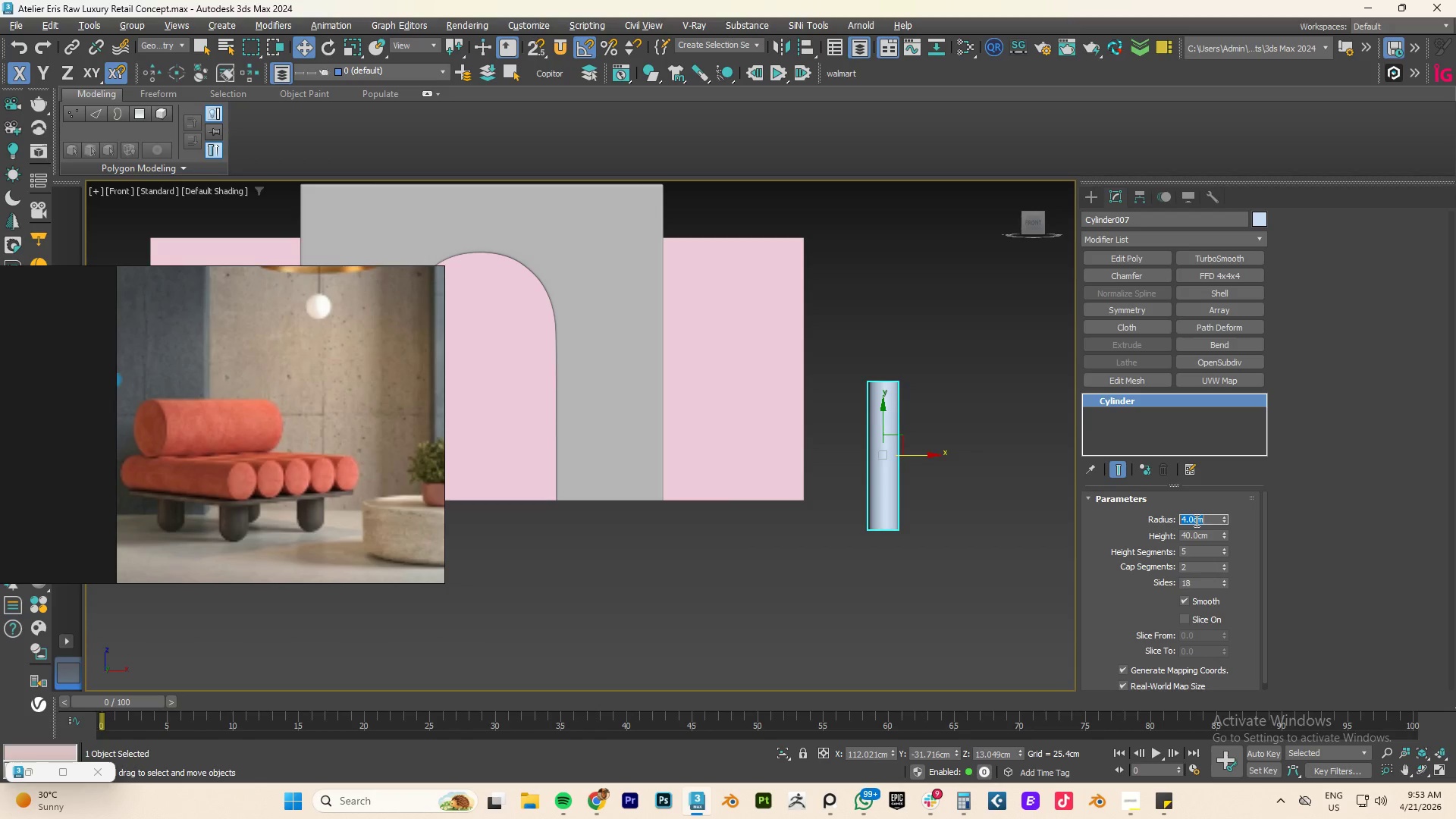 
key(Numpad6)
 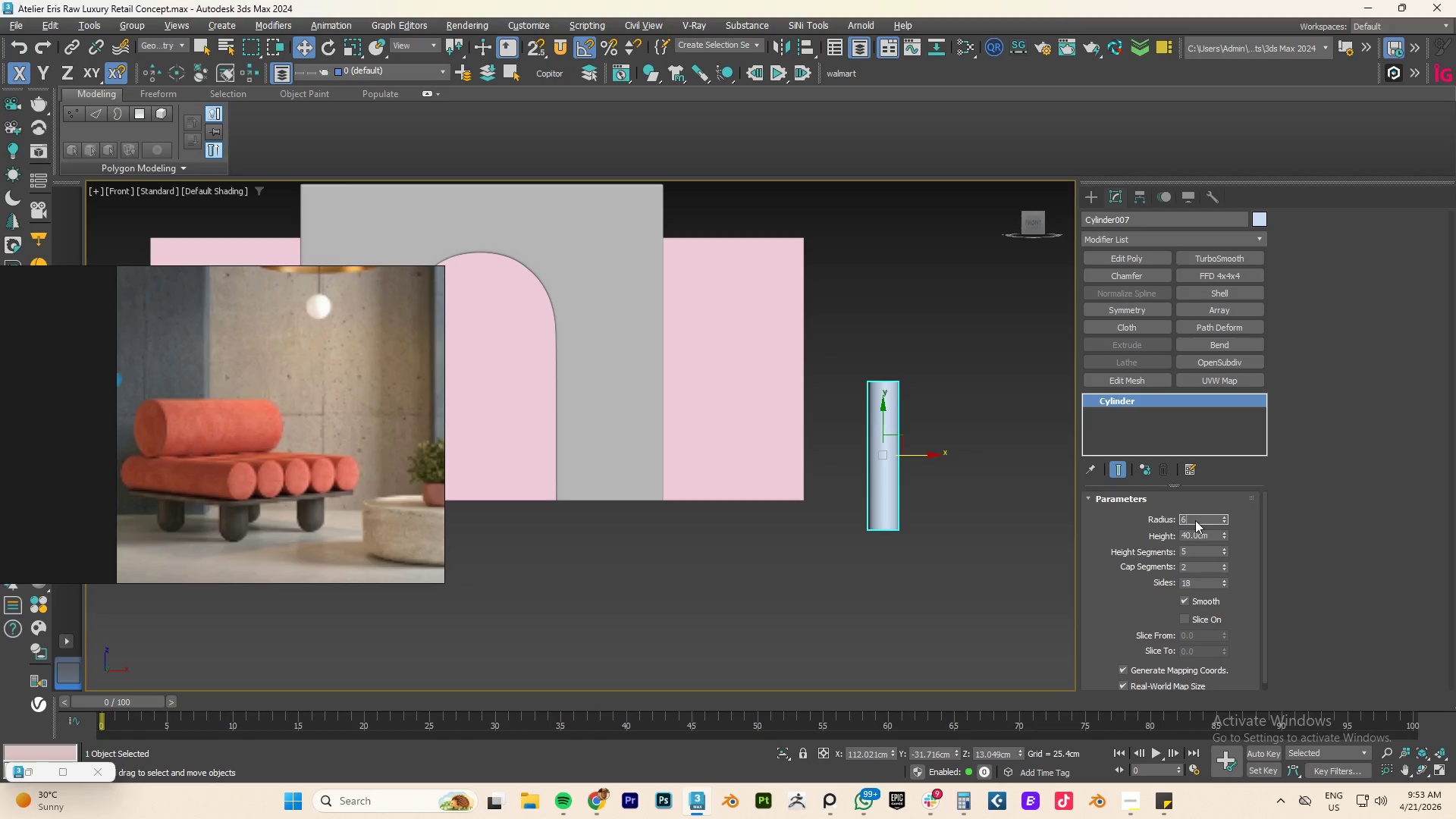 
key(NumpadEnter)
 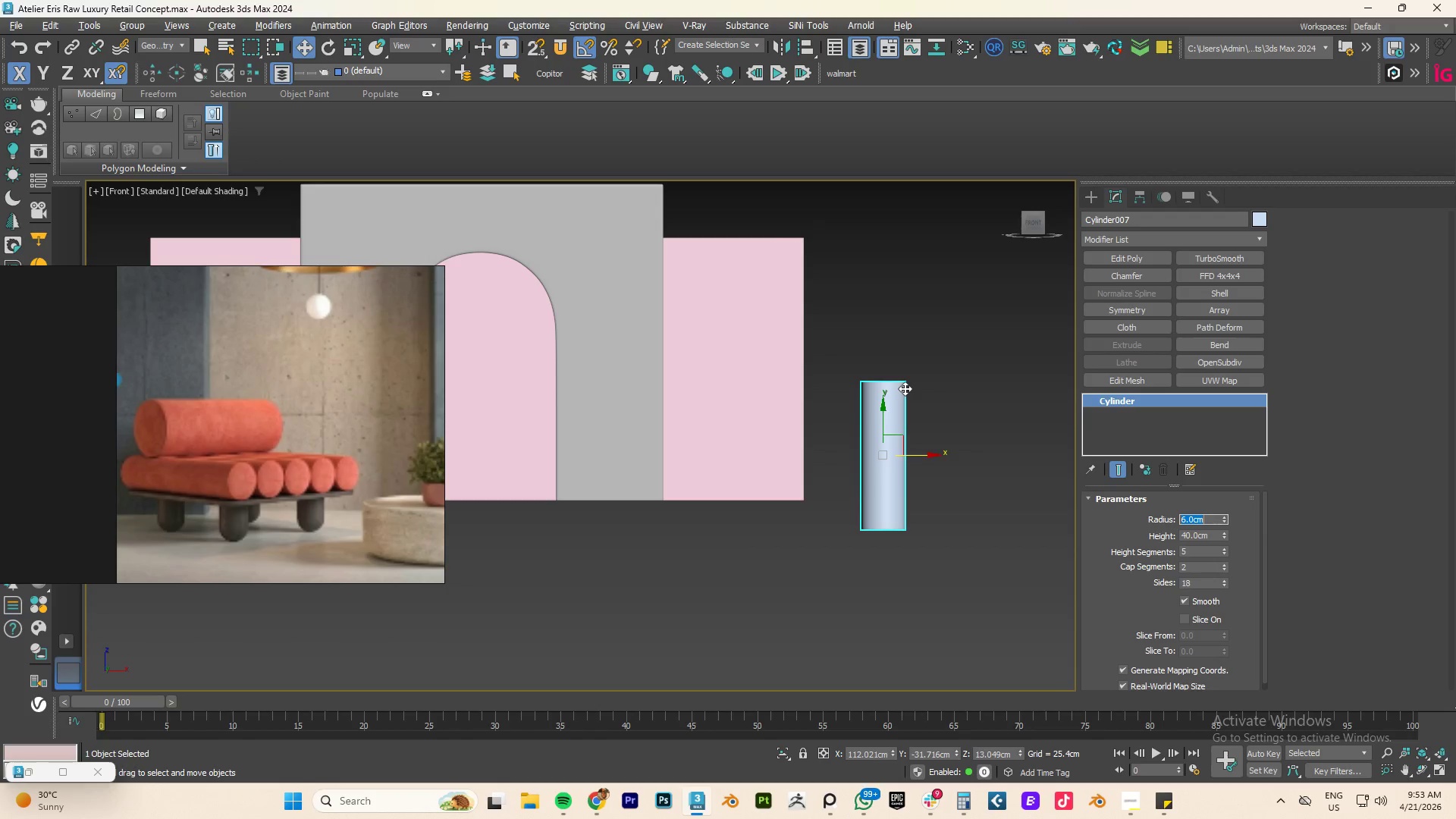 
left_click([889, 418])
 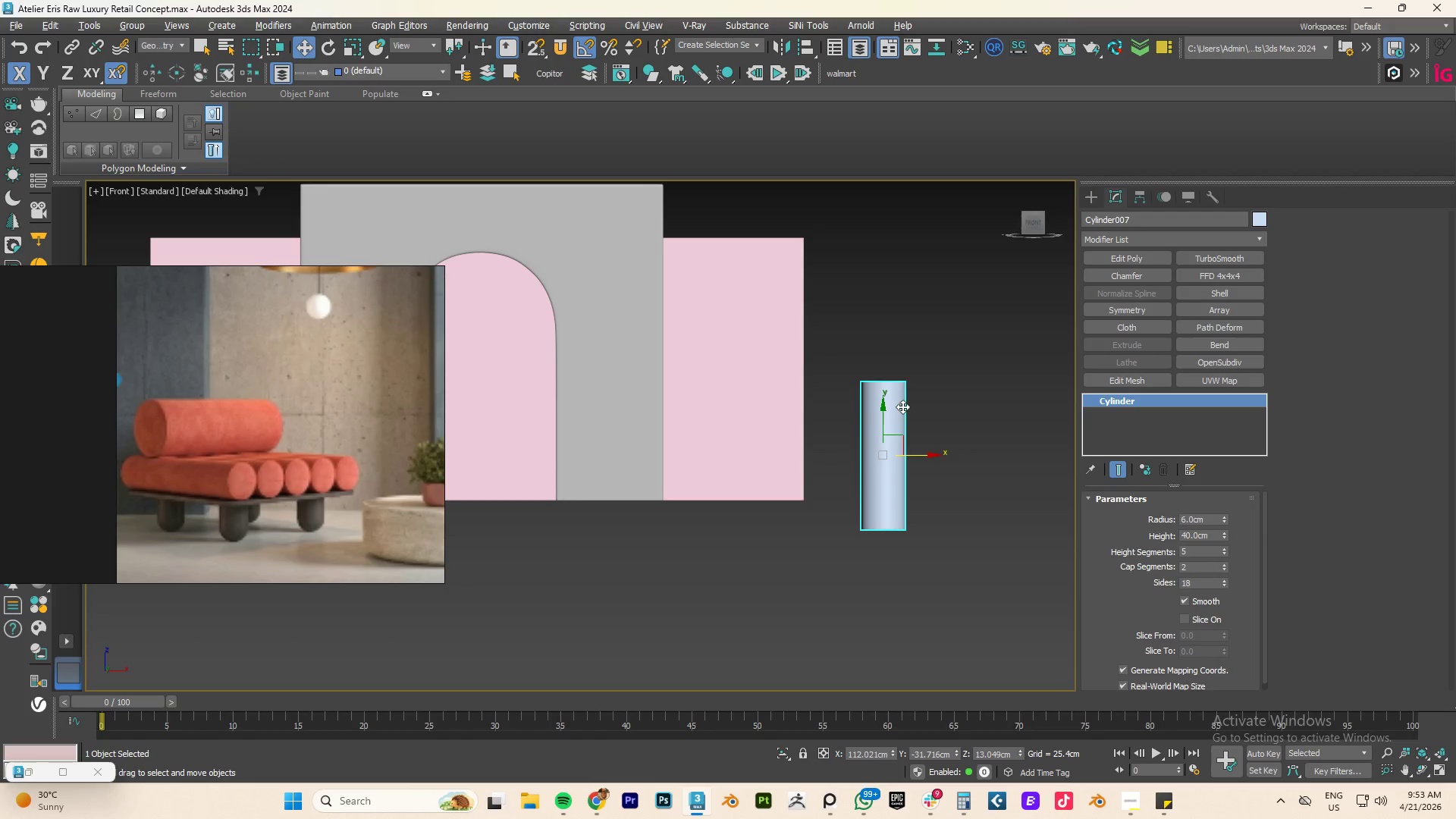 
key(Delete)
 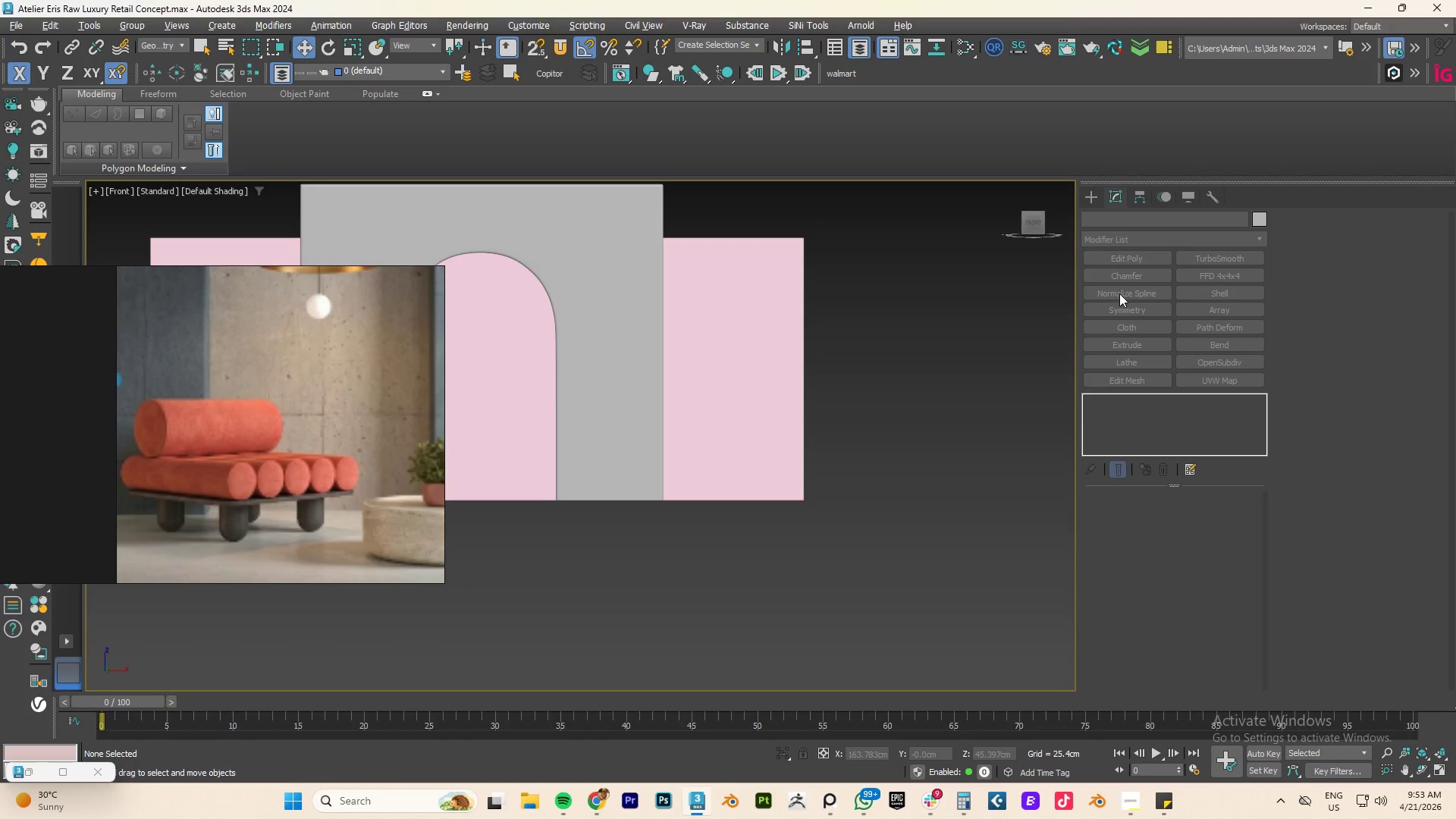 
left_click([1097, 197])
 